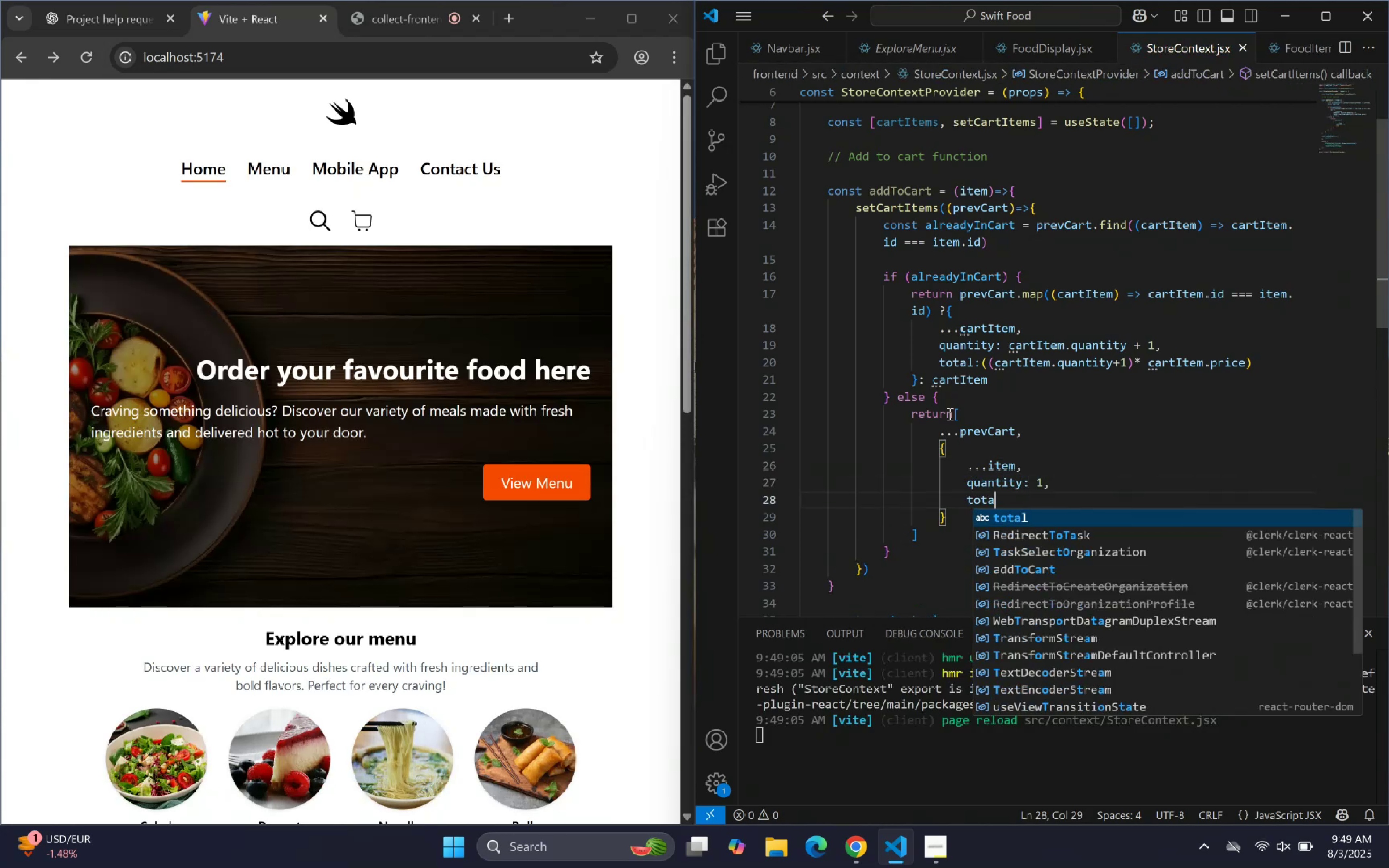 
key(Enter)
 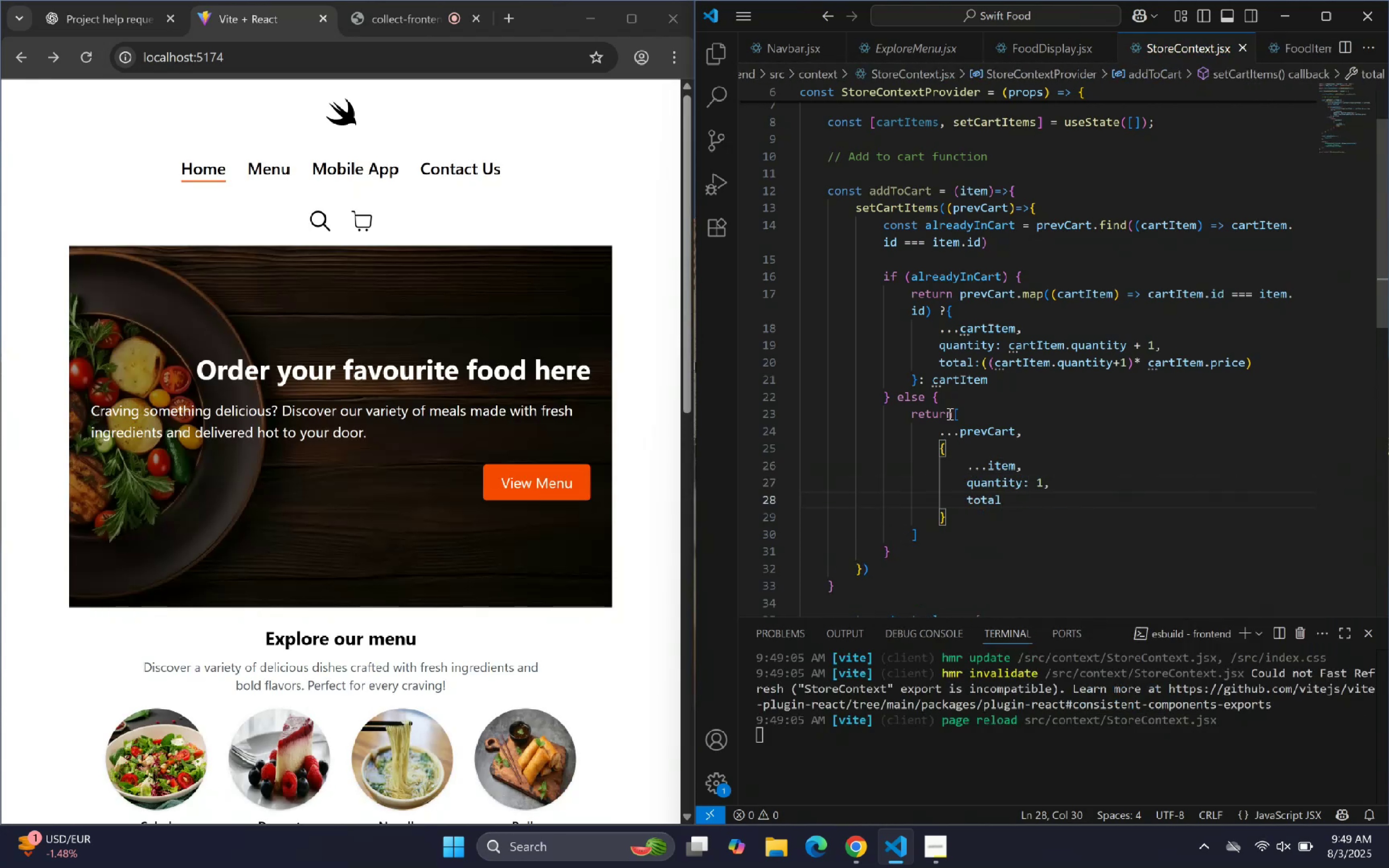 
type(: item.price)
 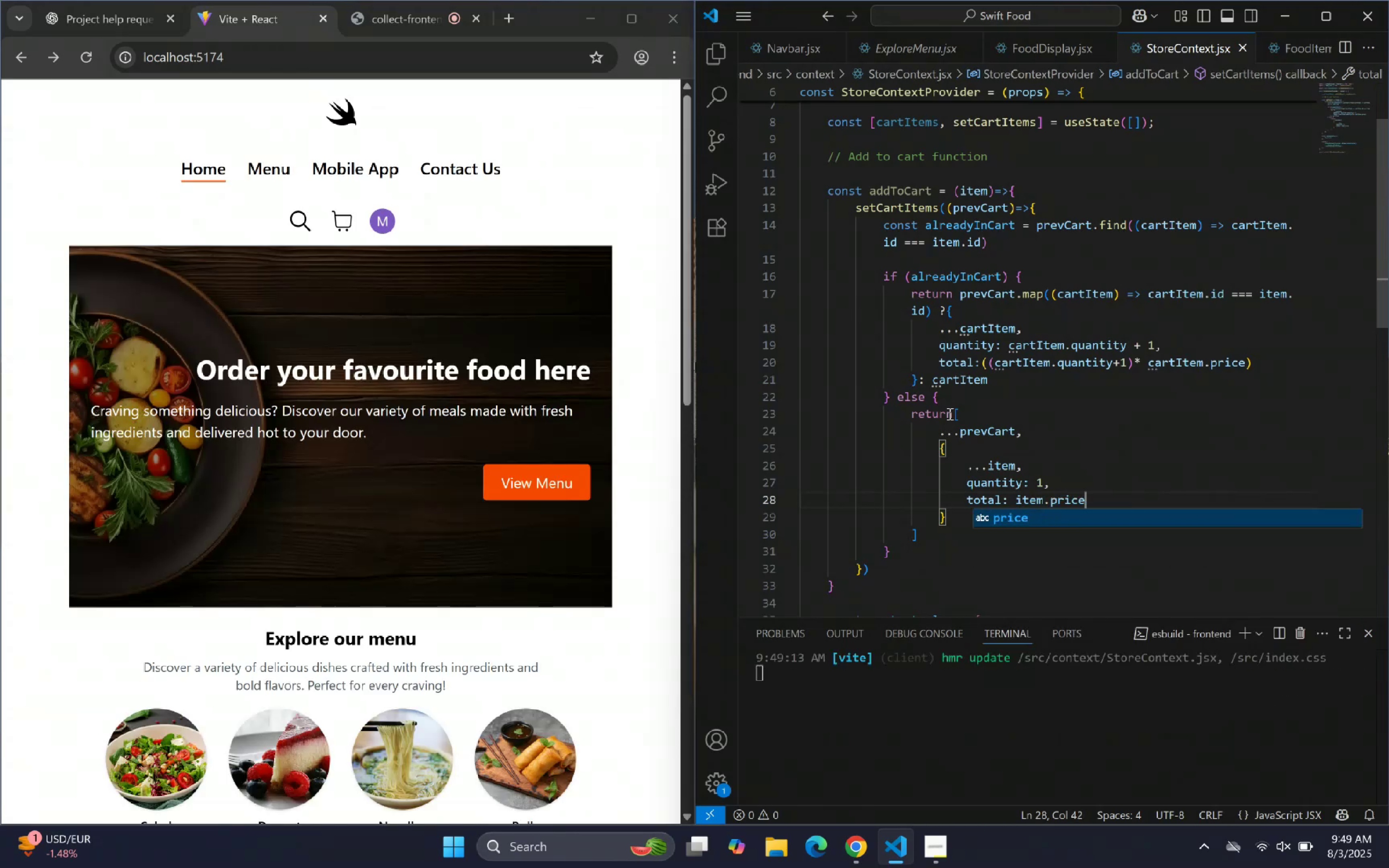 
key(ArrowRight)
 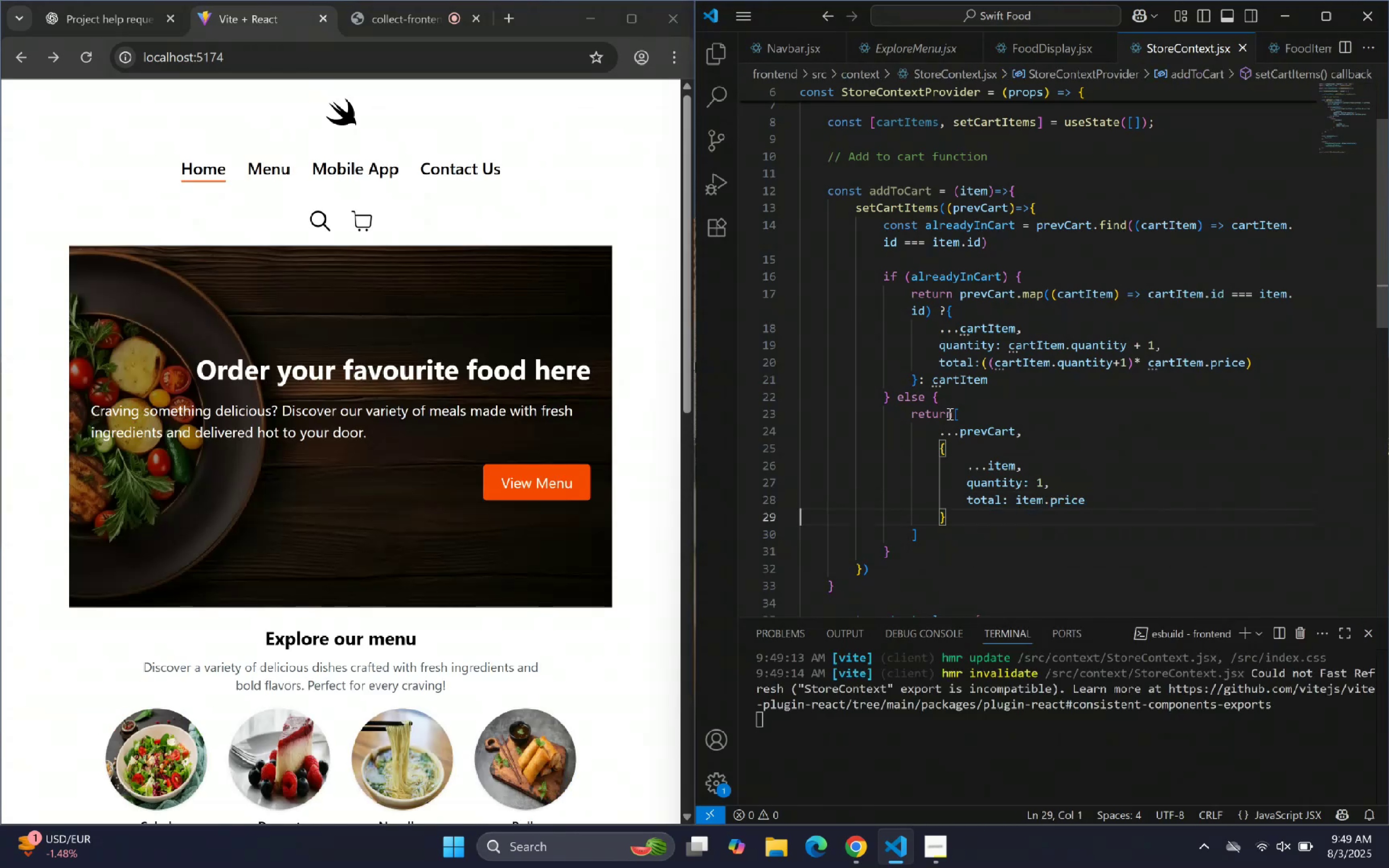 
key(ArrowLeft)
 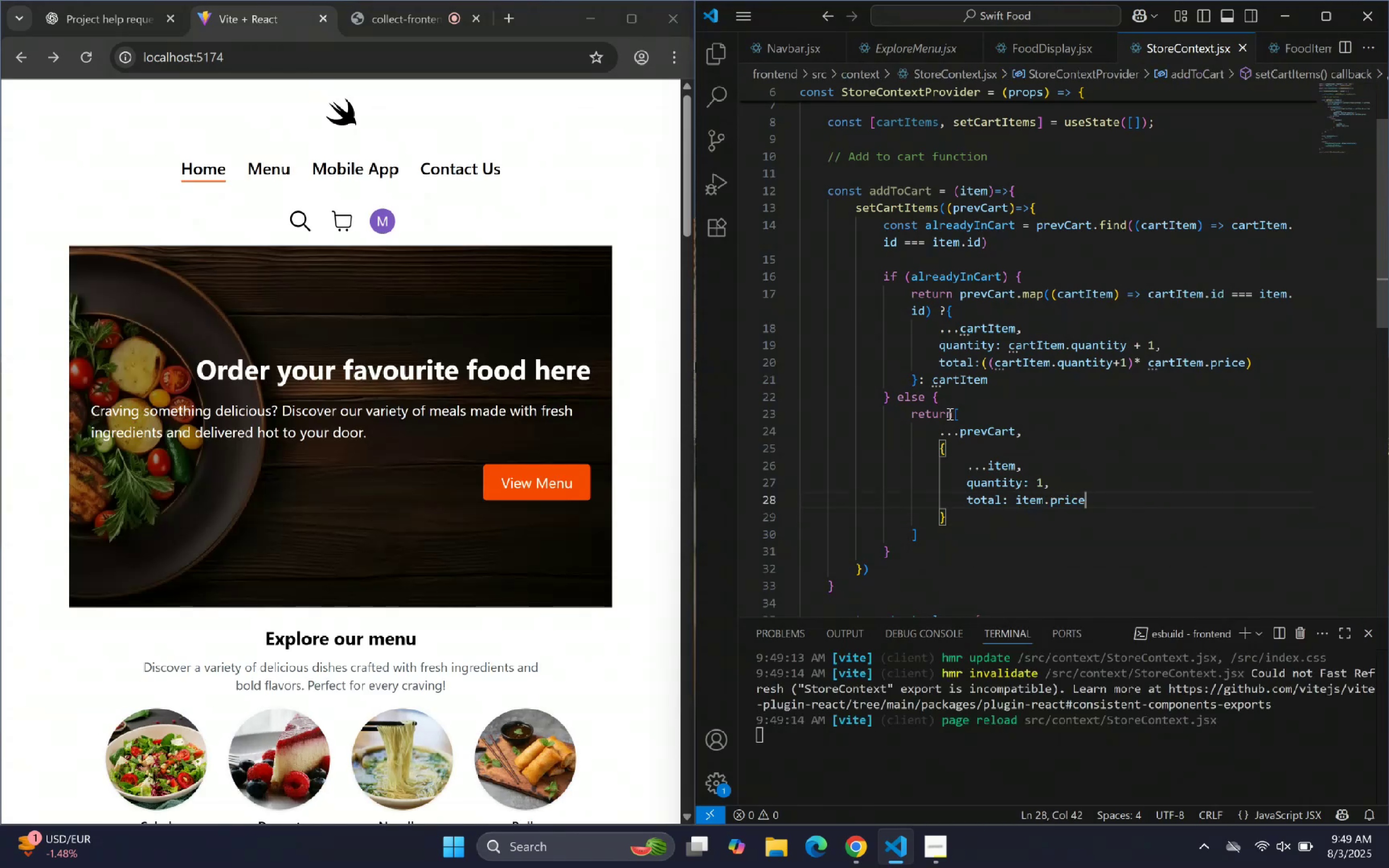 
wait(5.92)
 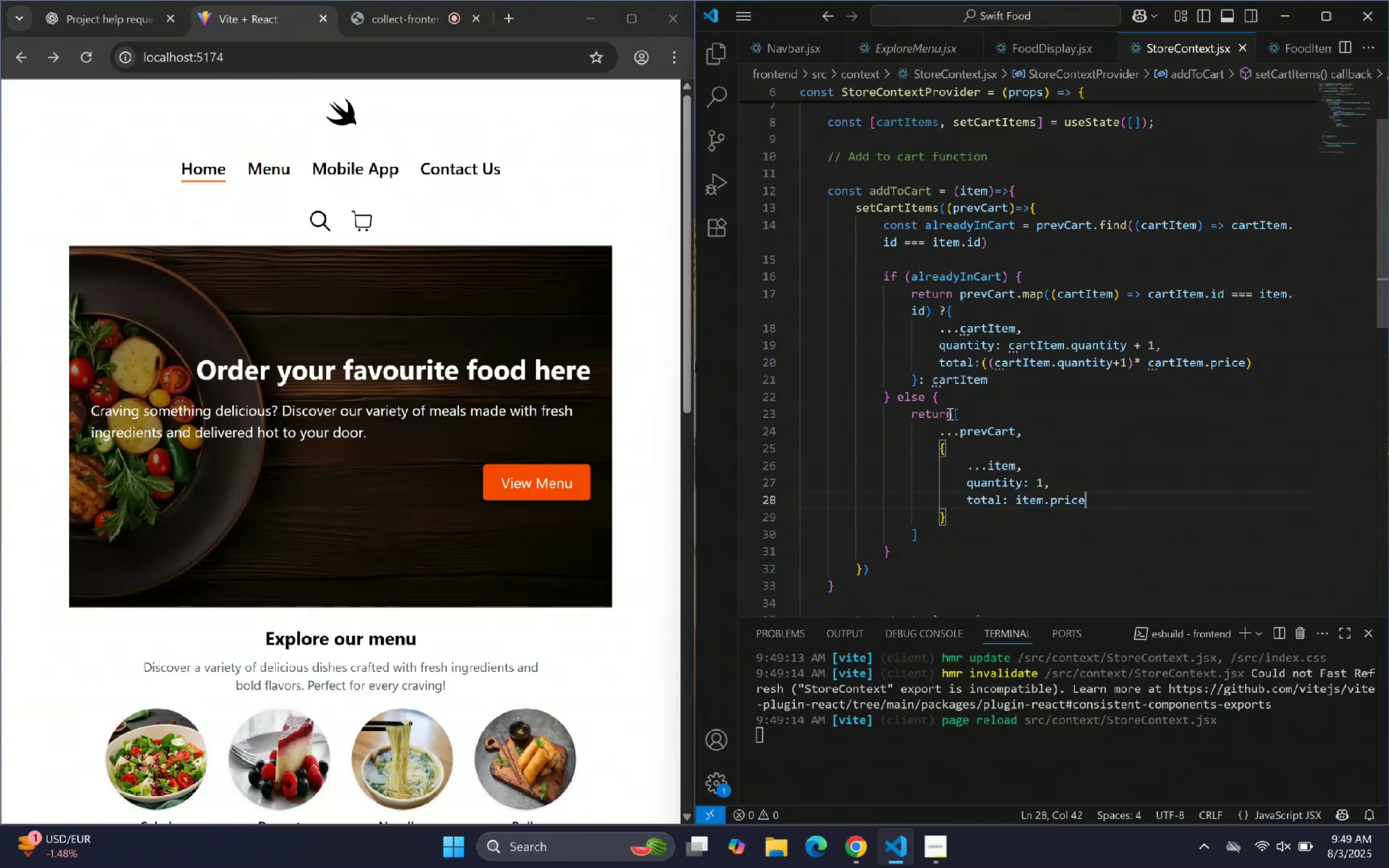 
scroll: coordinate [950, 350], scroll_direction: down, amount: 4.0
 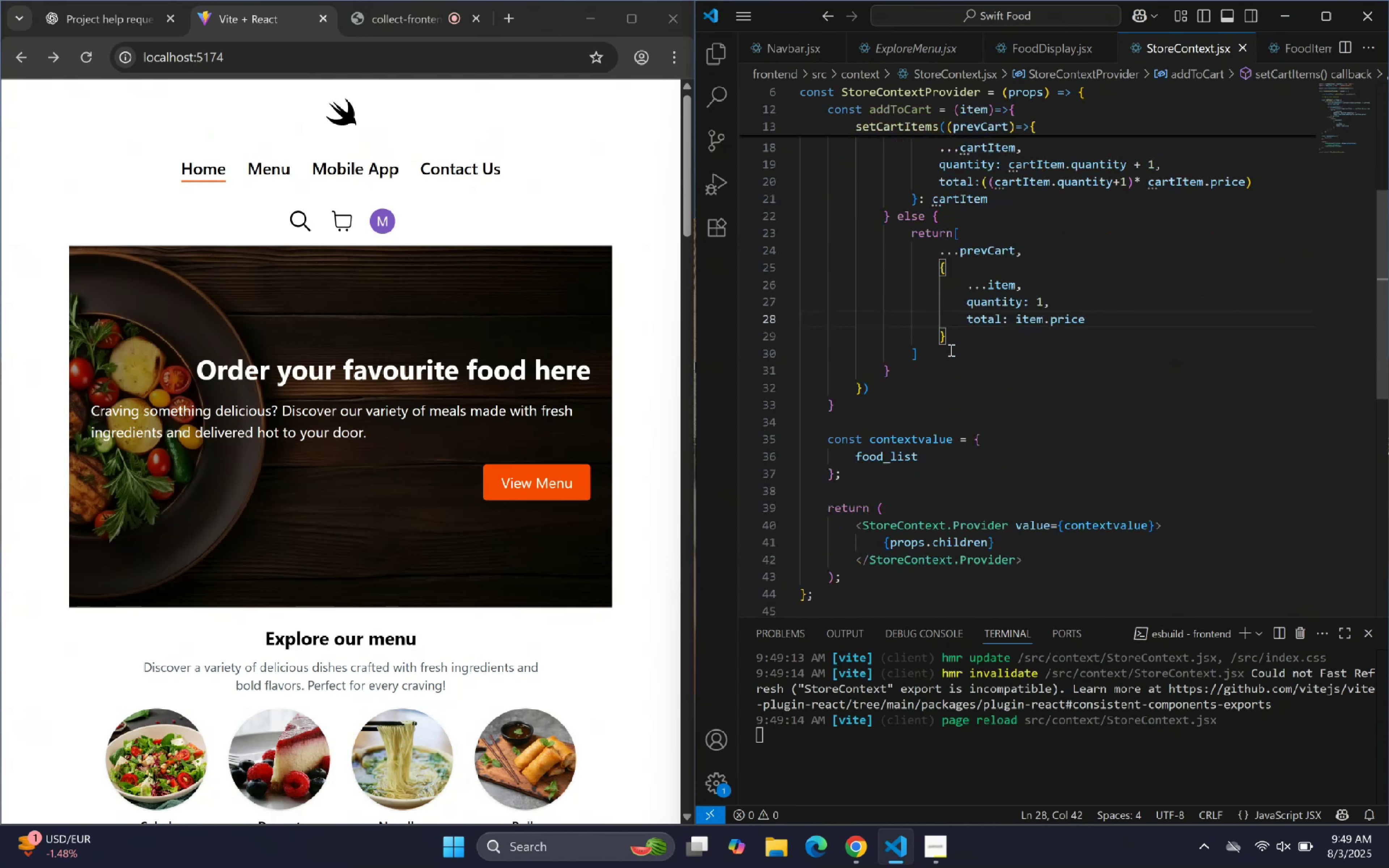 
scroll: coordinate [951, 350], scroll_direction: up, amount: 2.0
 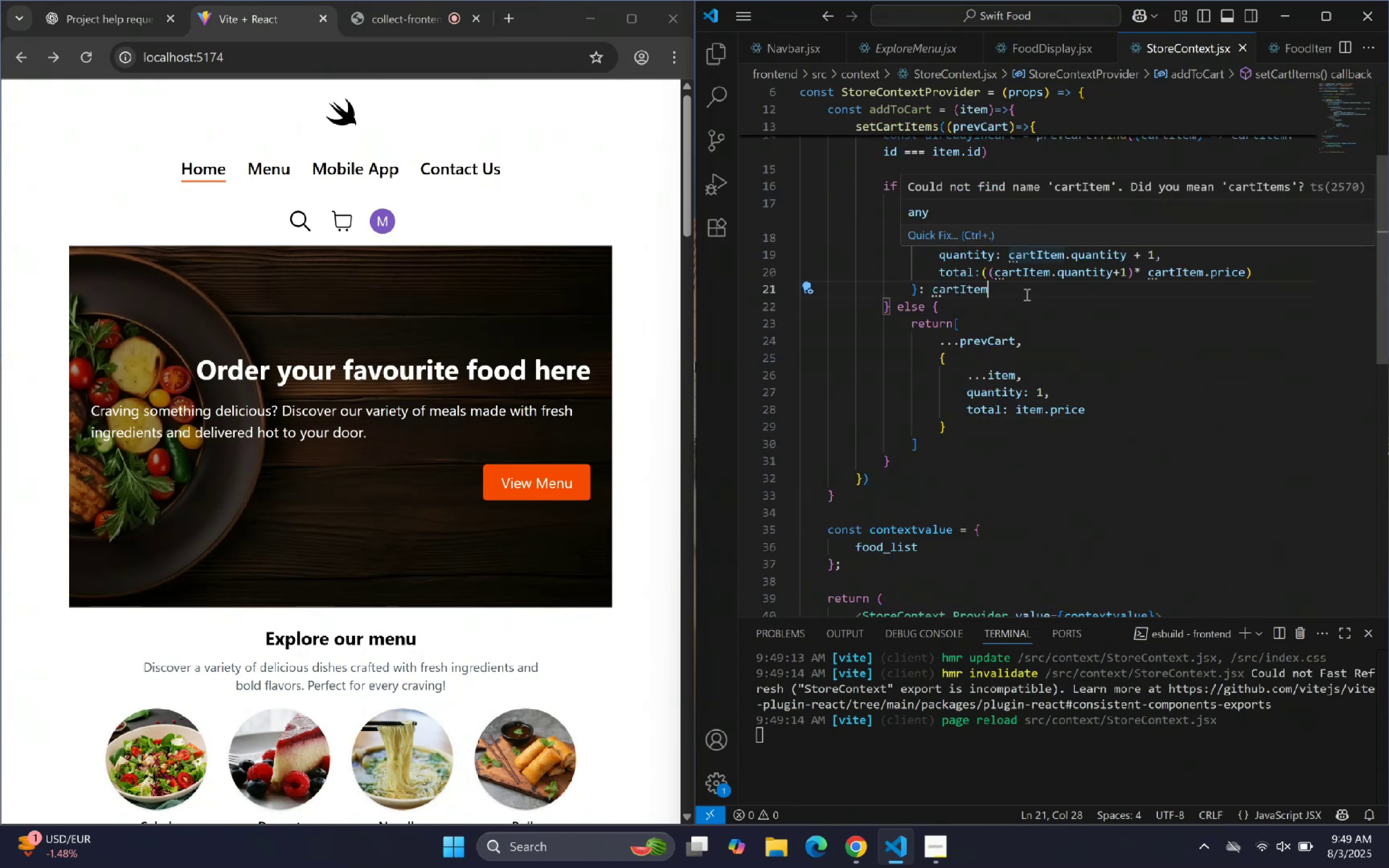 
wait(5.11)
 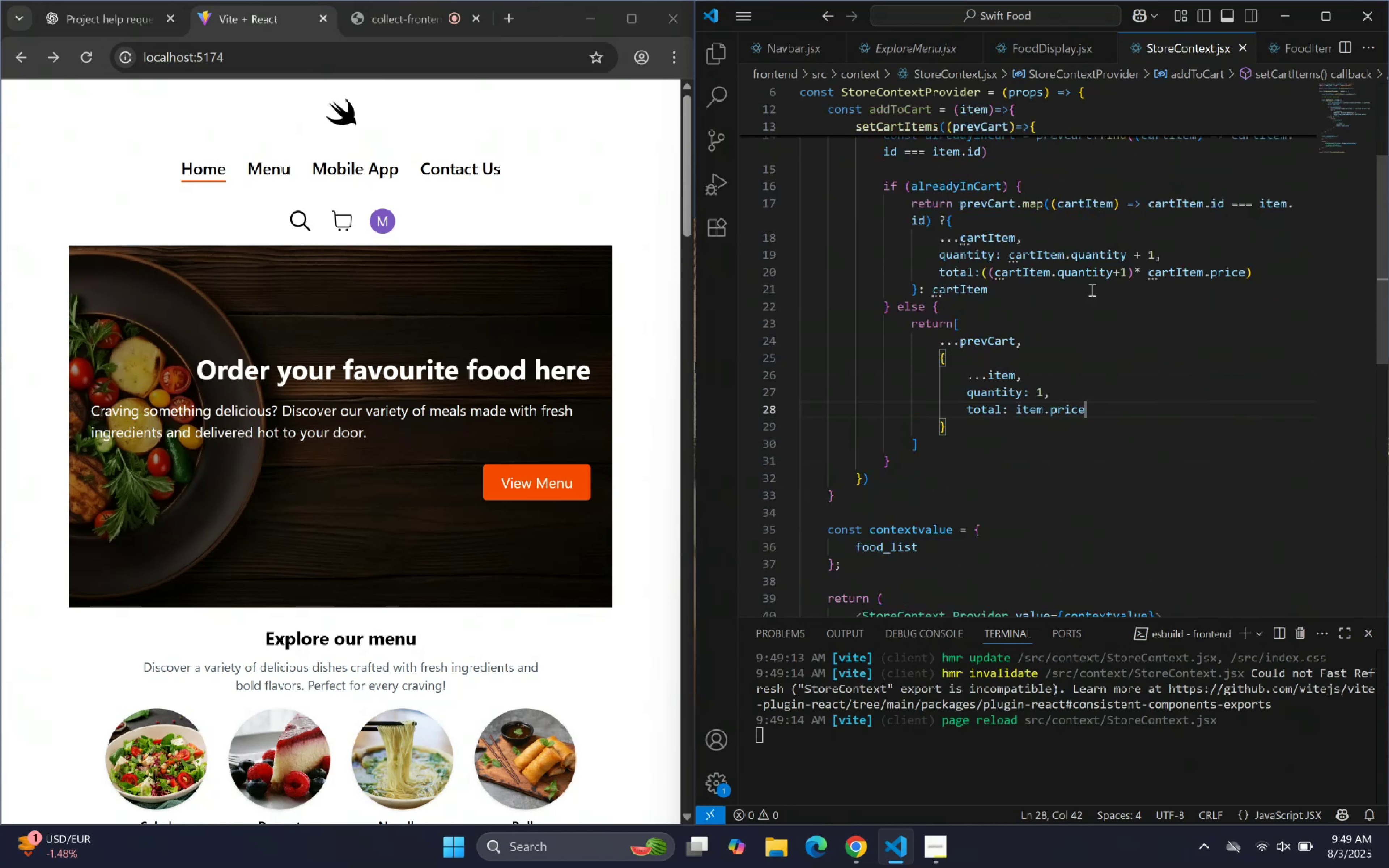 
scroll: coordinate [1075, 361], scroll_direction: up, amount: 2.0
 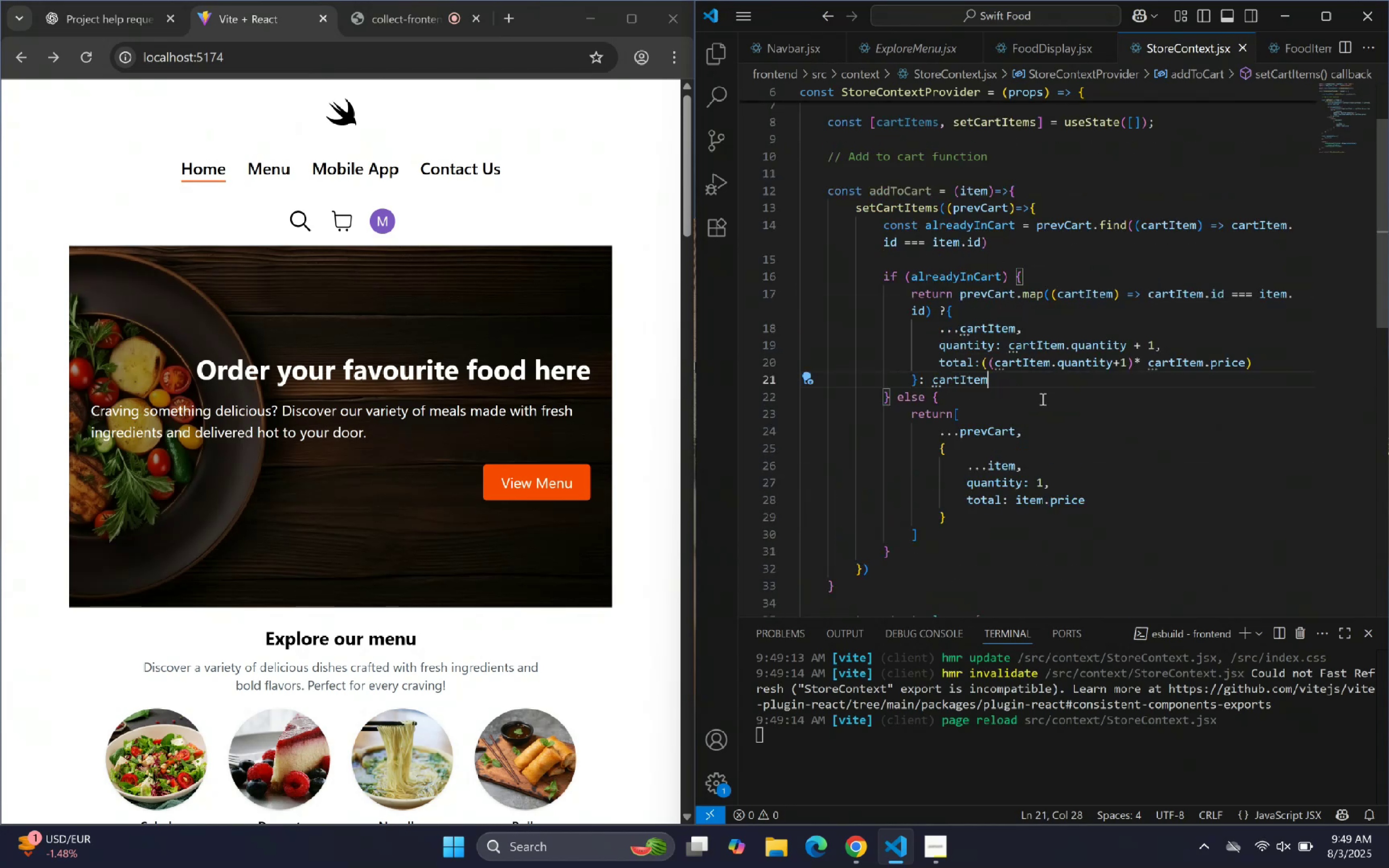 
scroll: coordinate [1044, 387], scroll_direction: down, amount: 1.0
 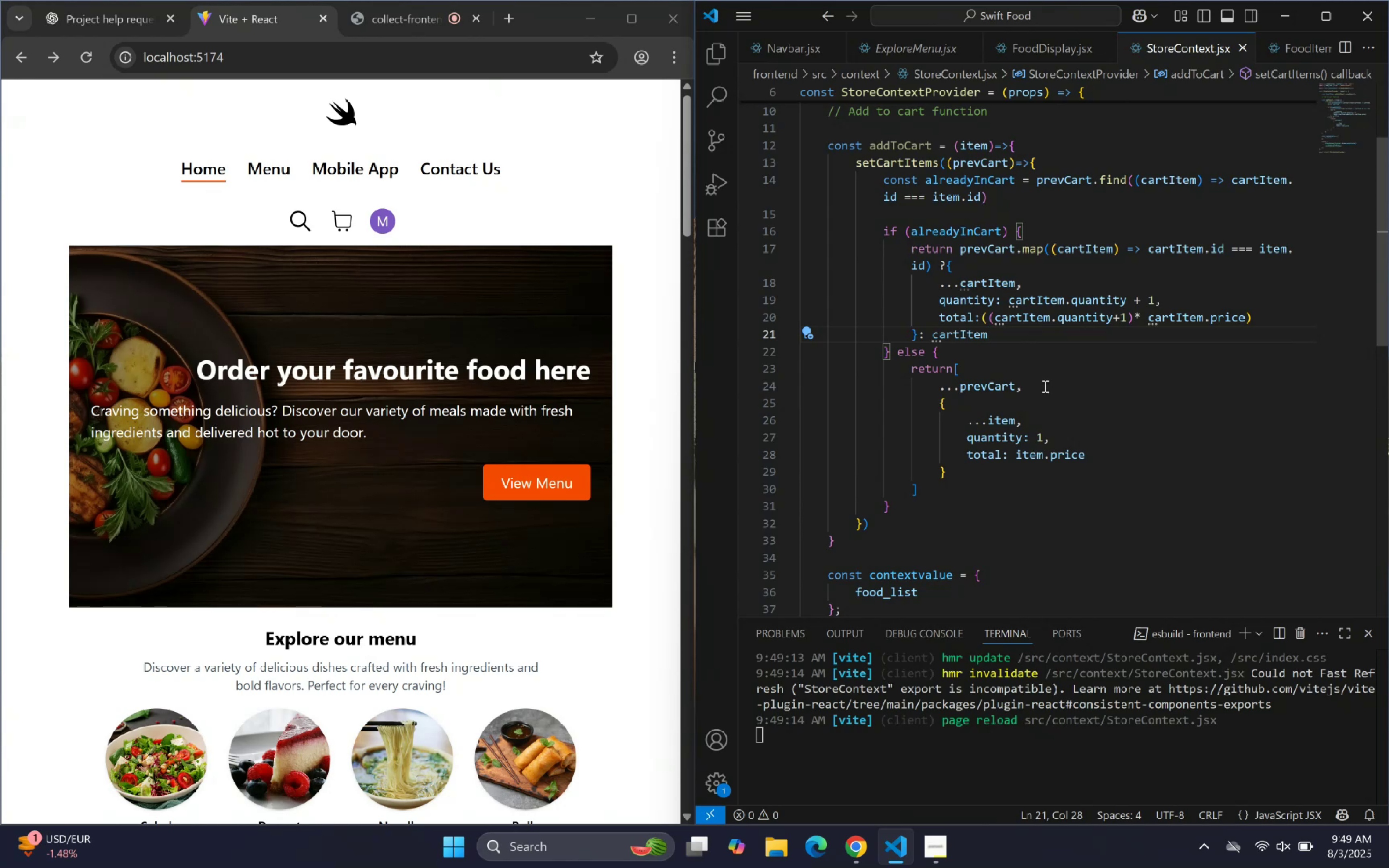 
wait(8.68)
 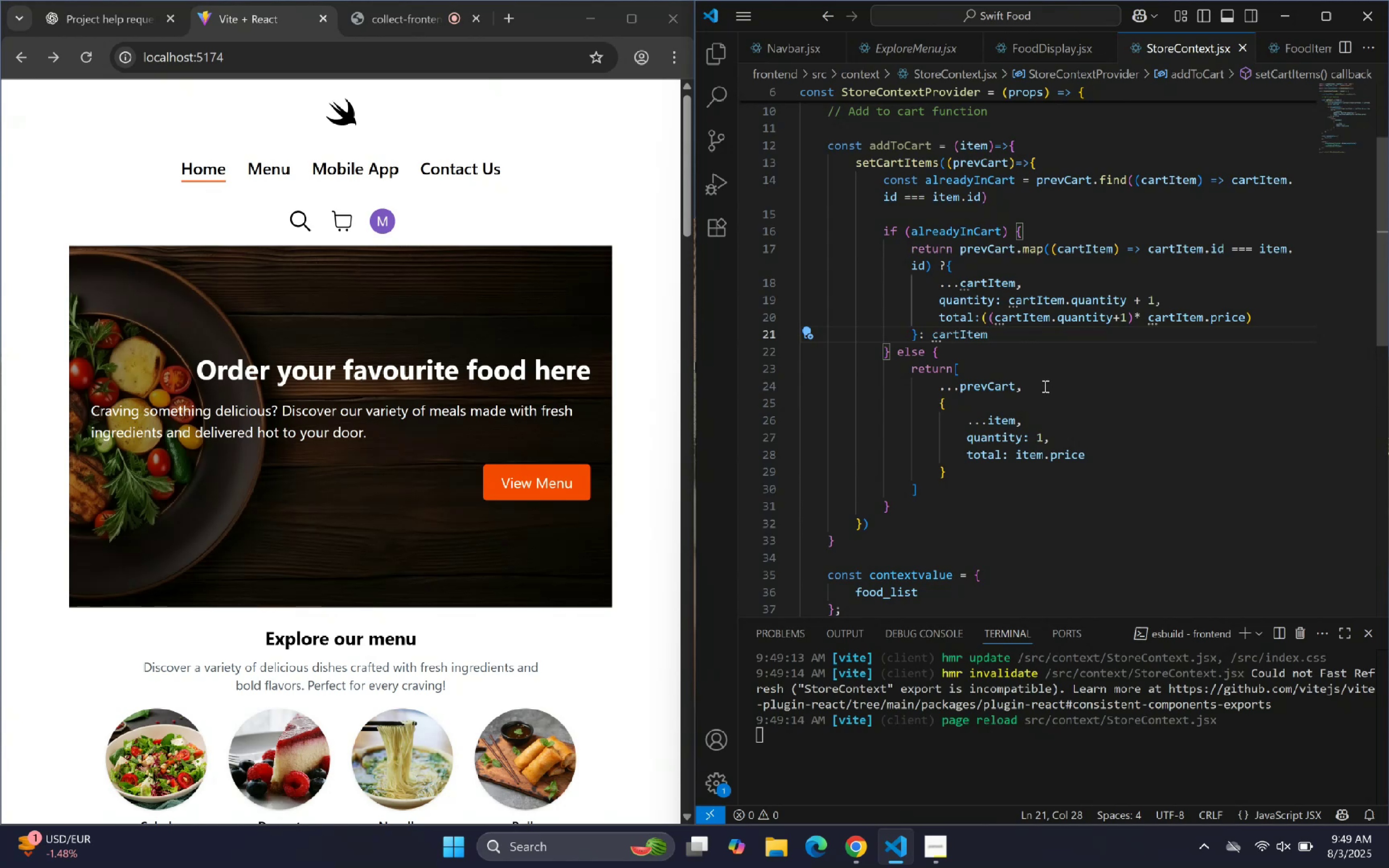 
key(Semicolon)
 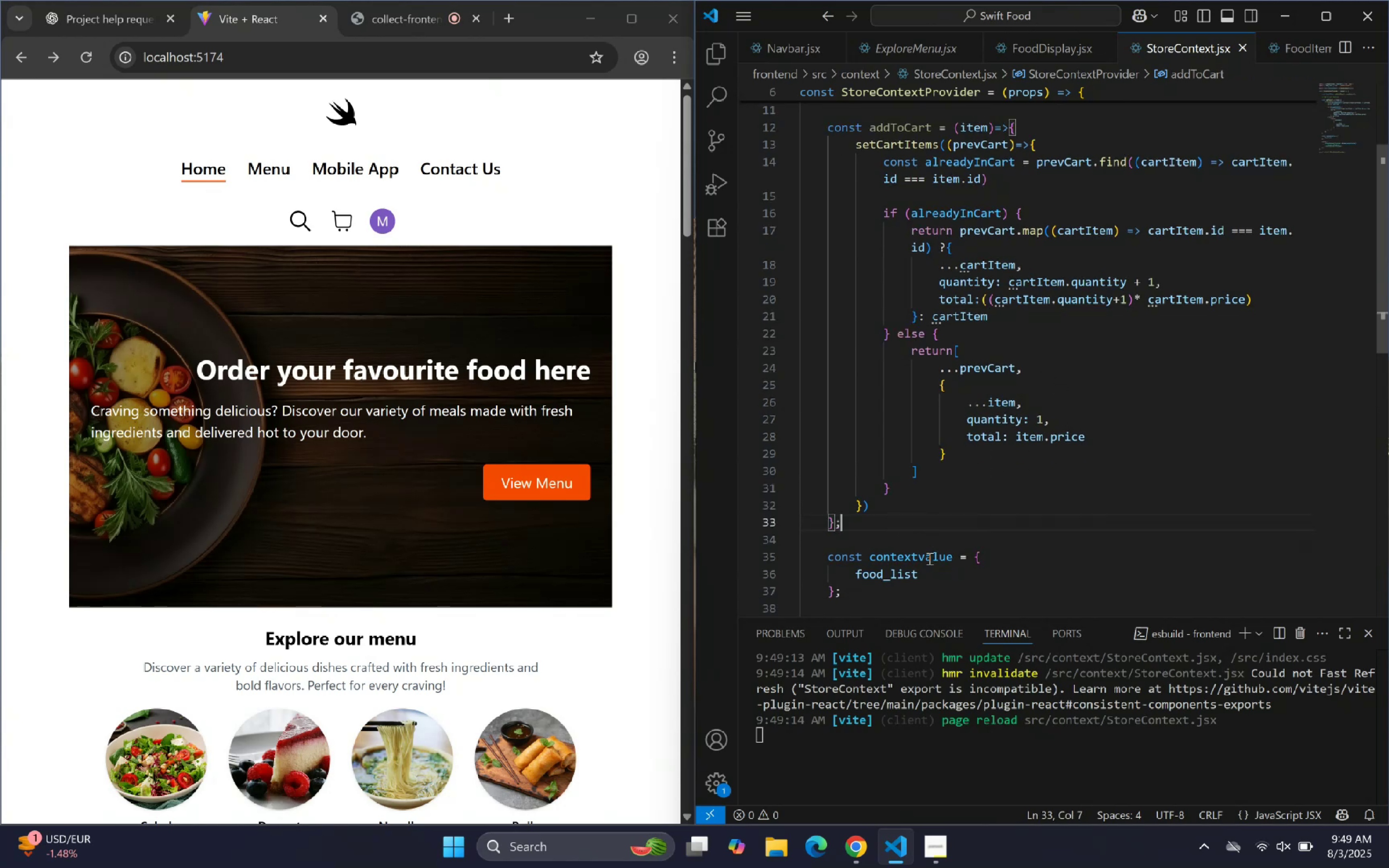 
key(Enter)
 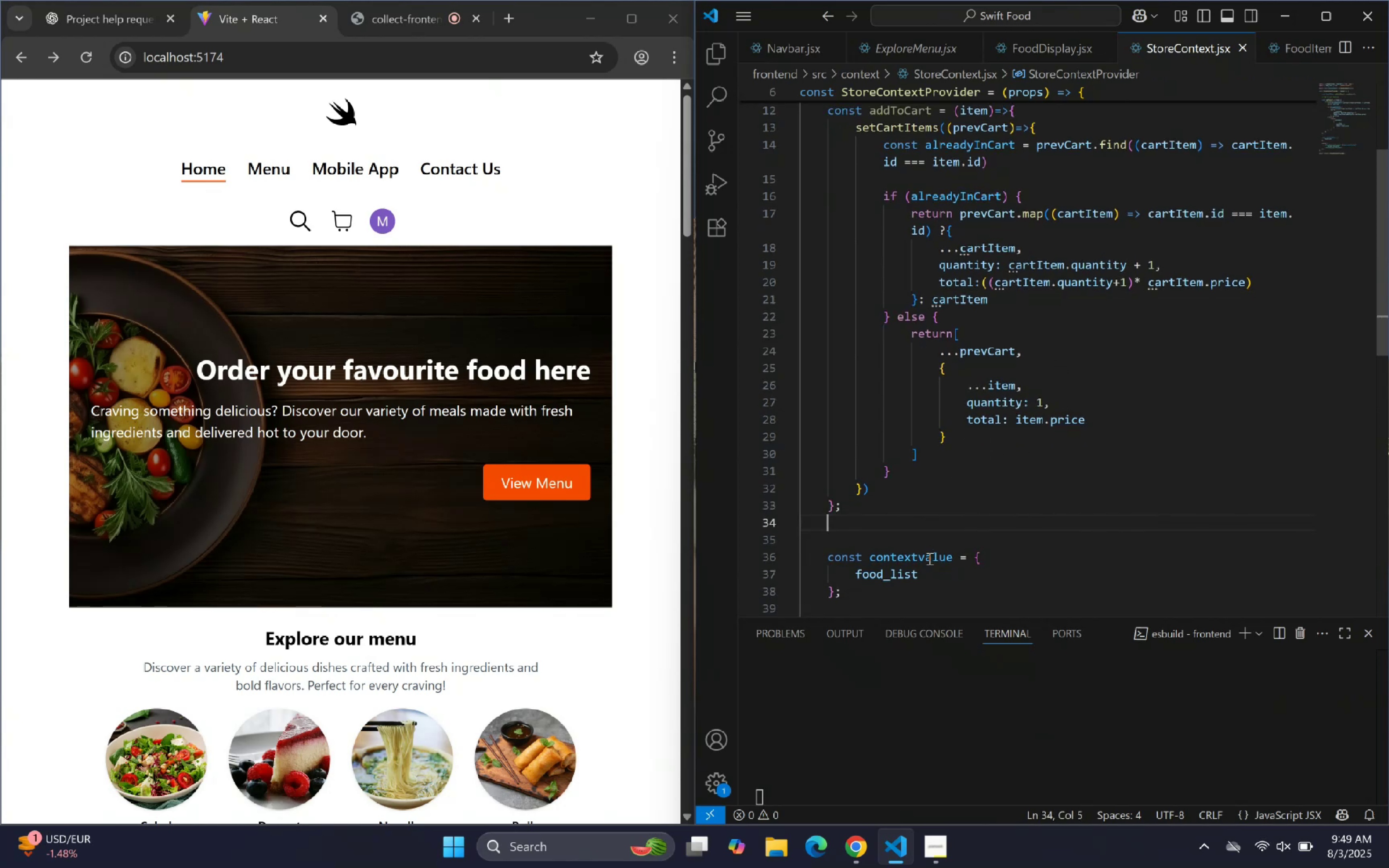 
key(Enter)
 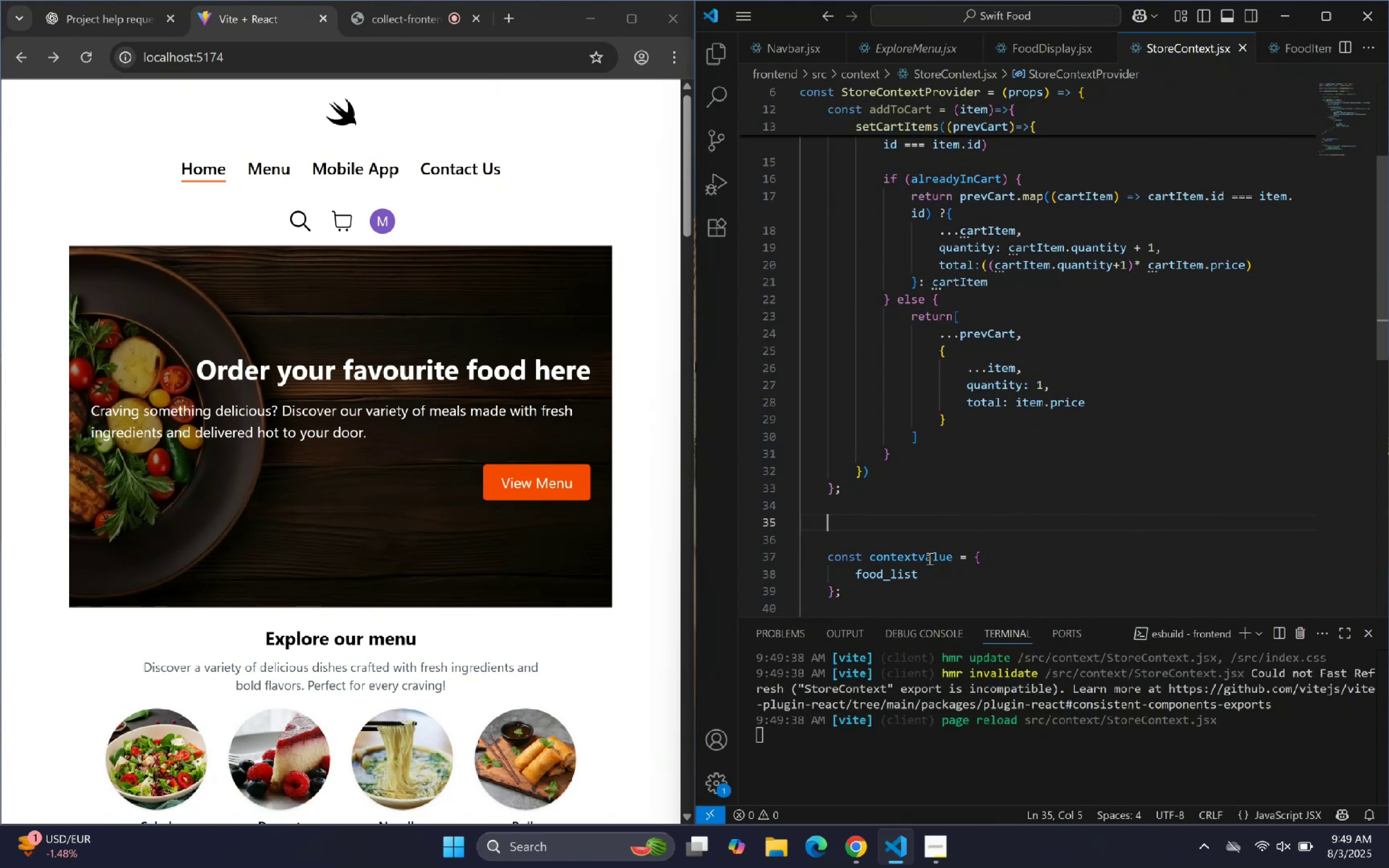 
key(Control+Slash)
 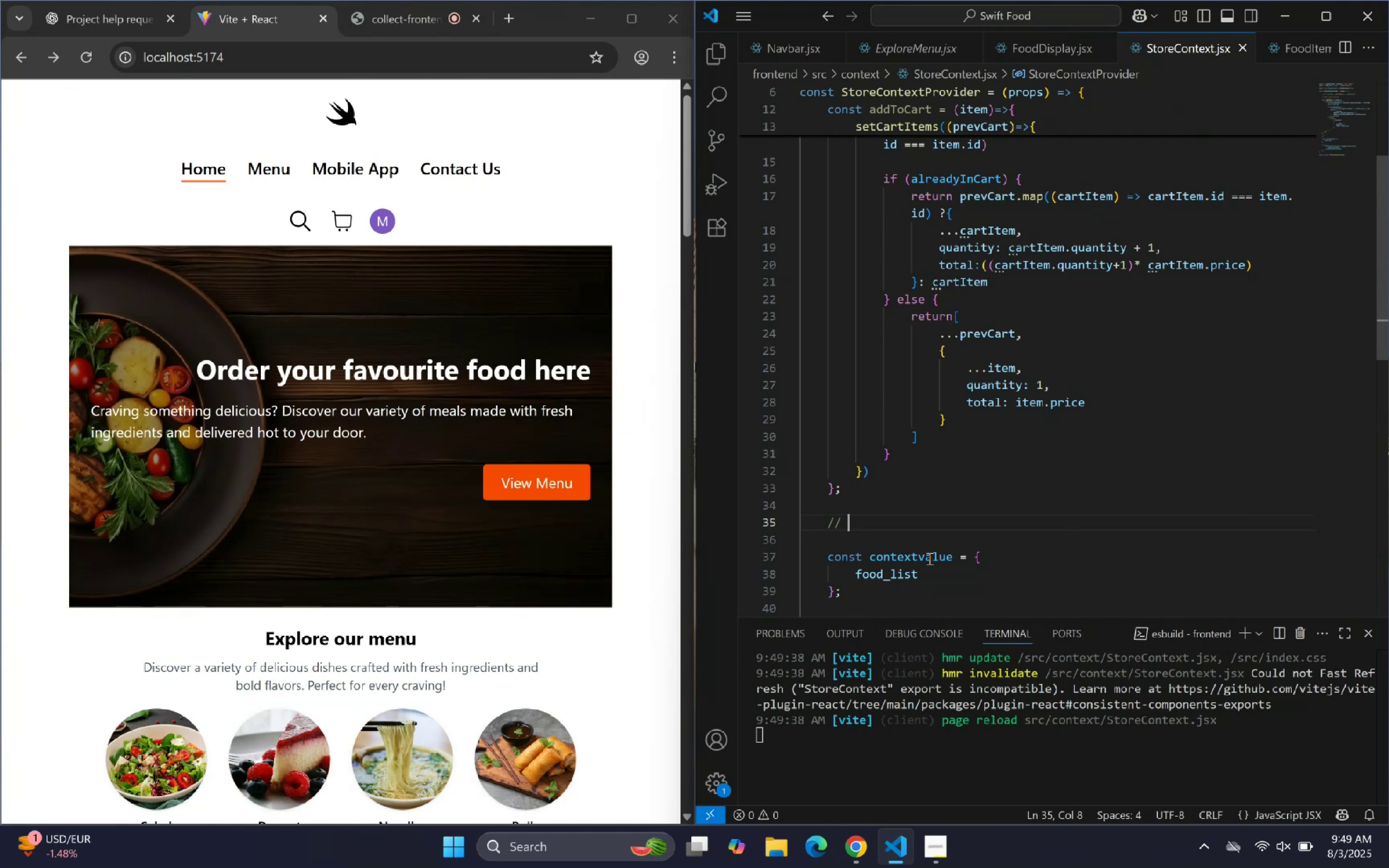 
type(Remove from cart:)
 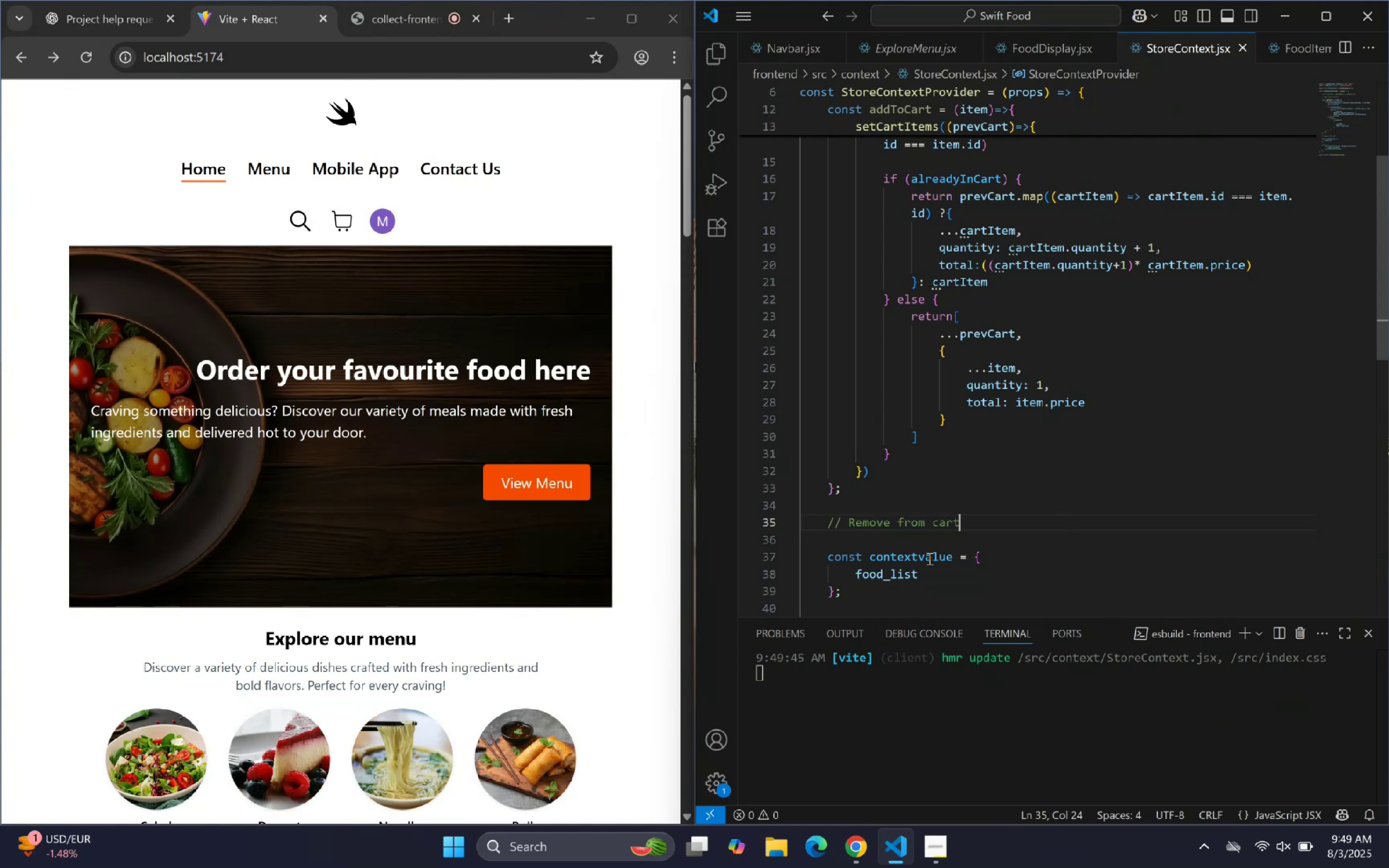 
key(Enter)
 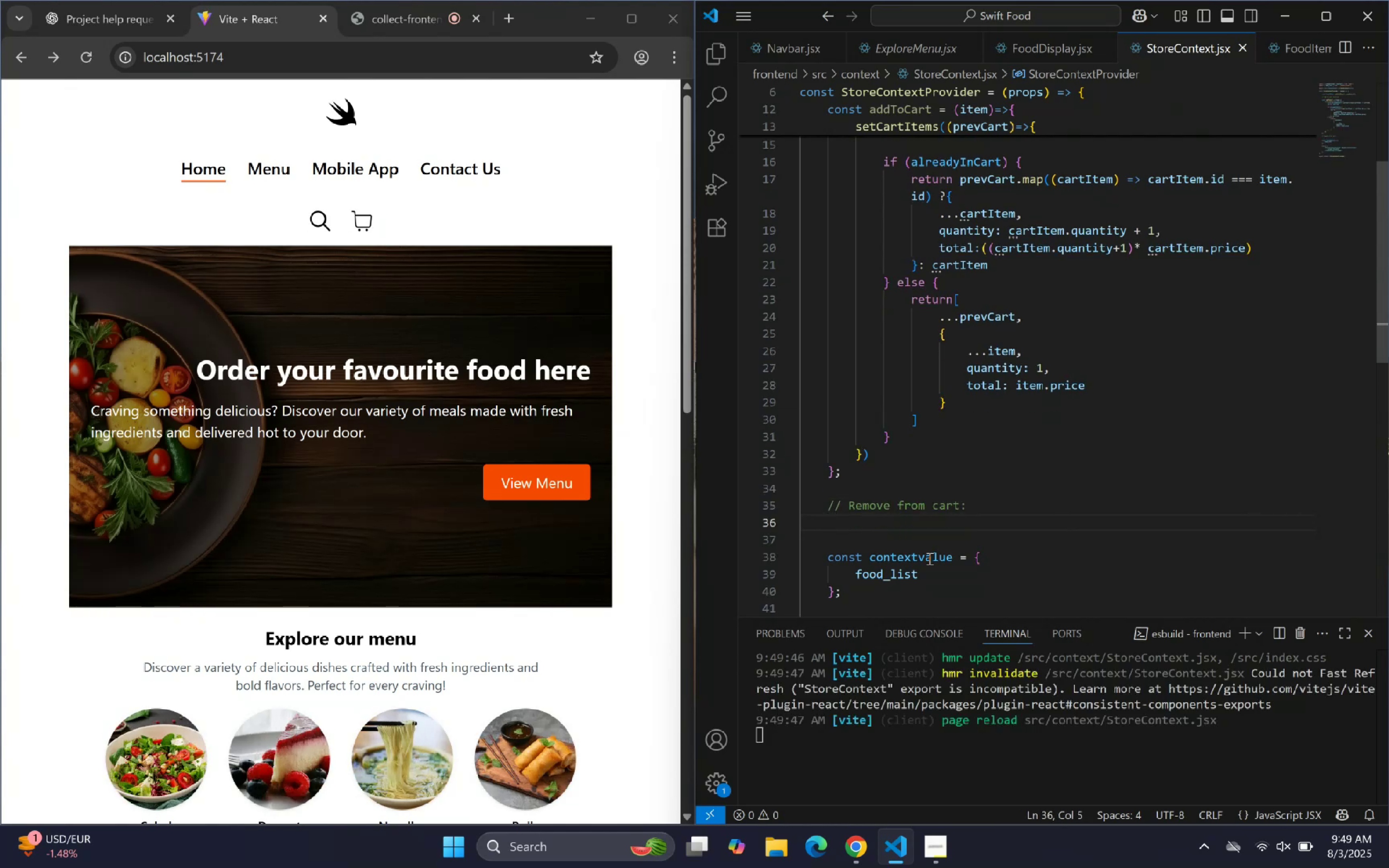 
type(const removeFromCart = (id)
 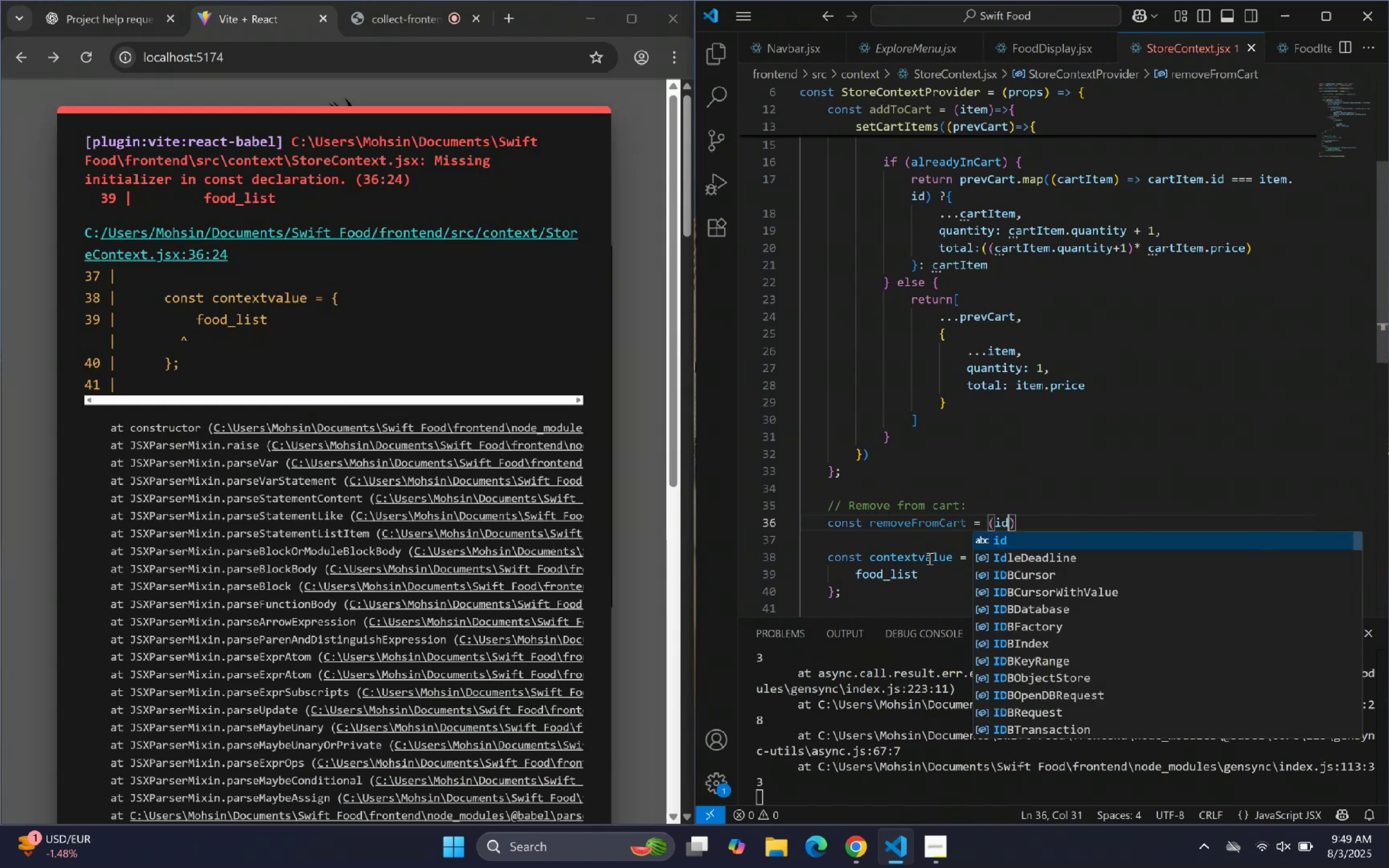 
 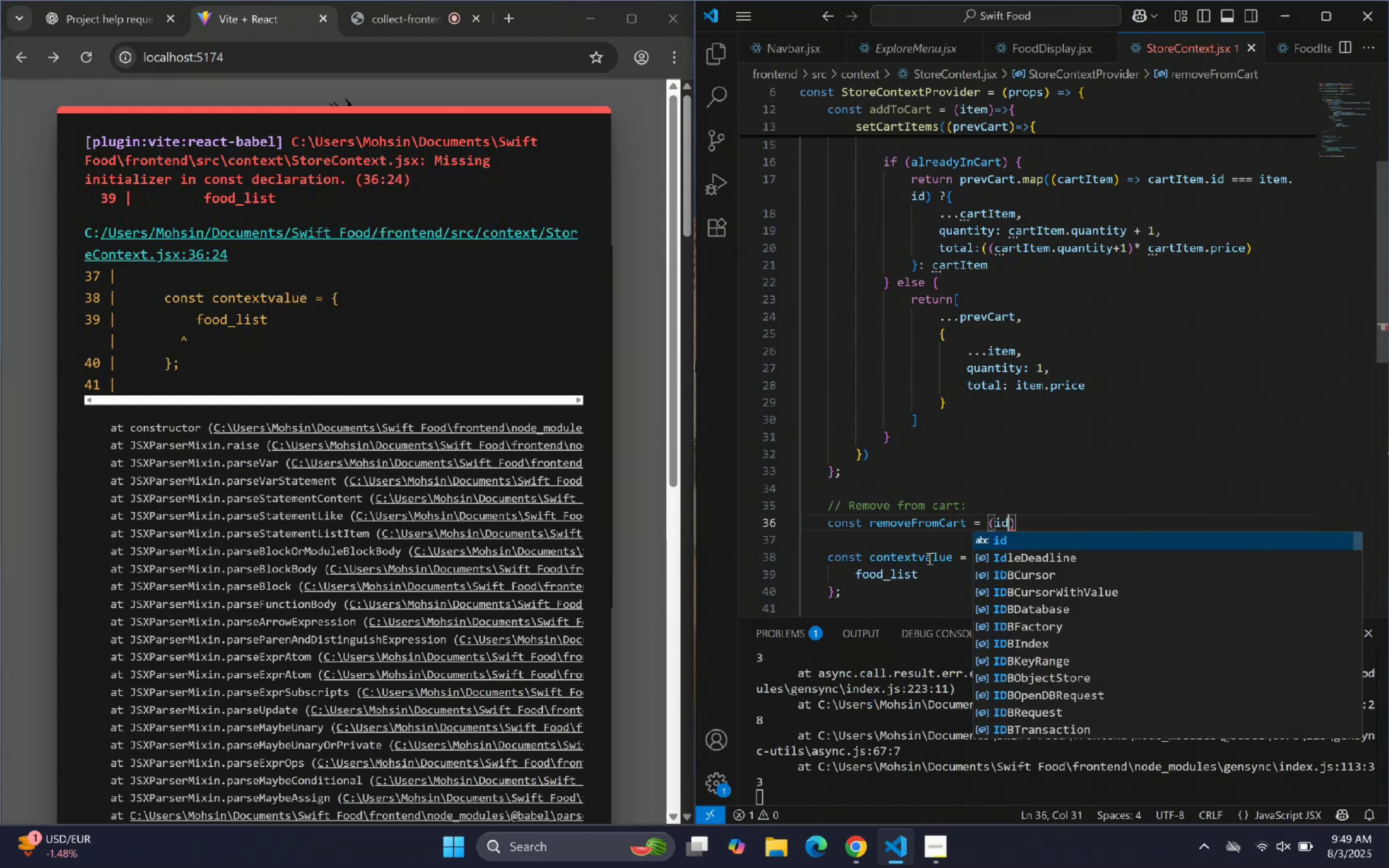 
key(ArrowRight)
 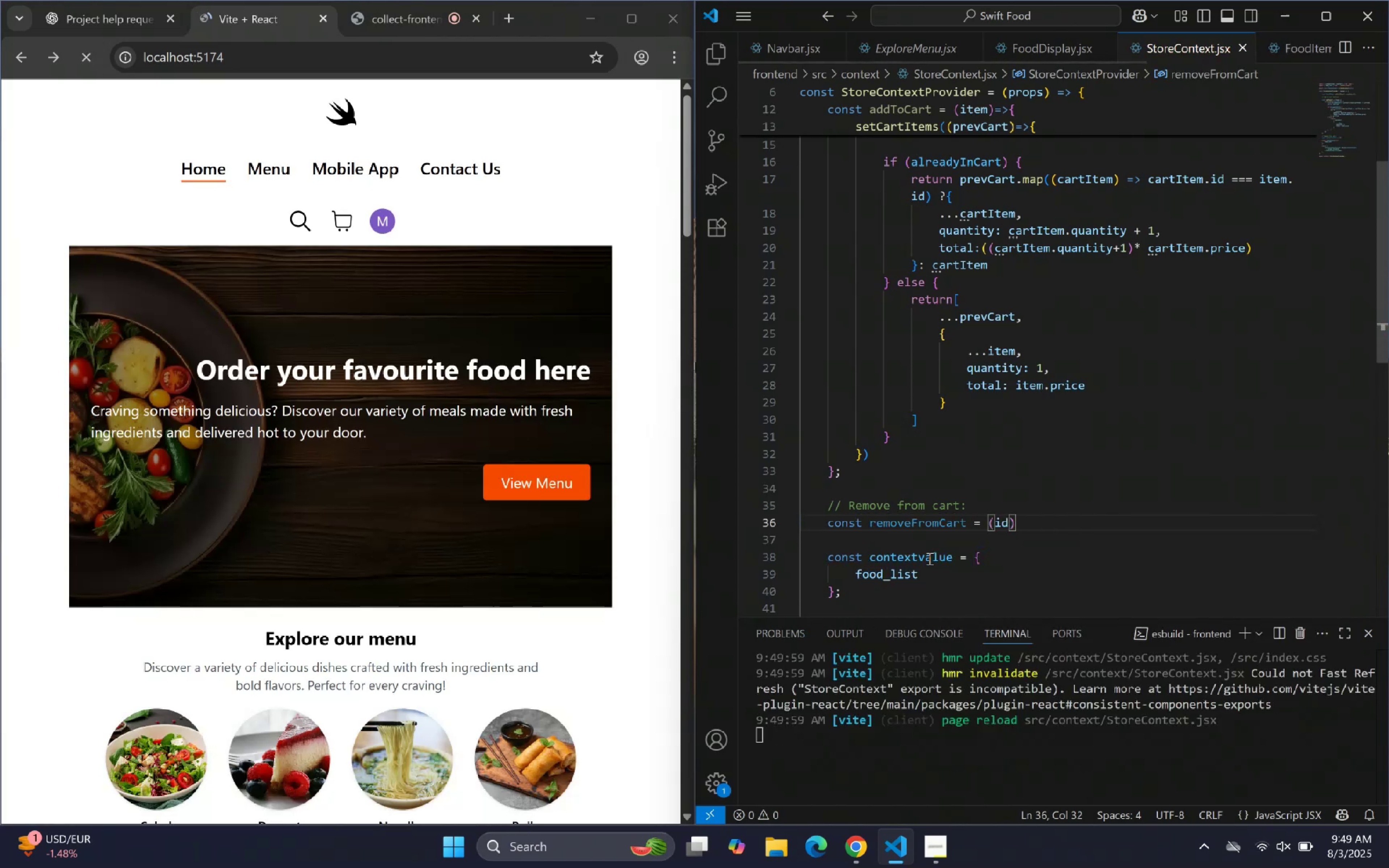 
key(Space)
 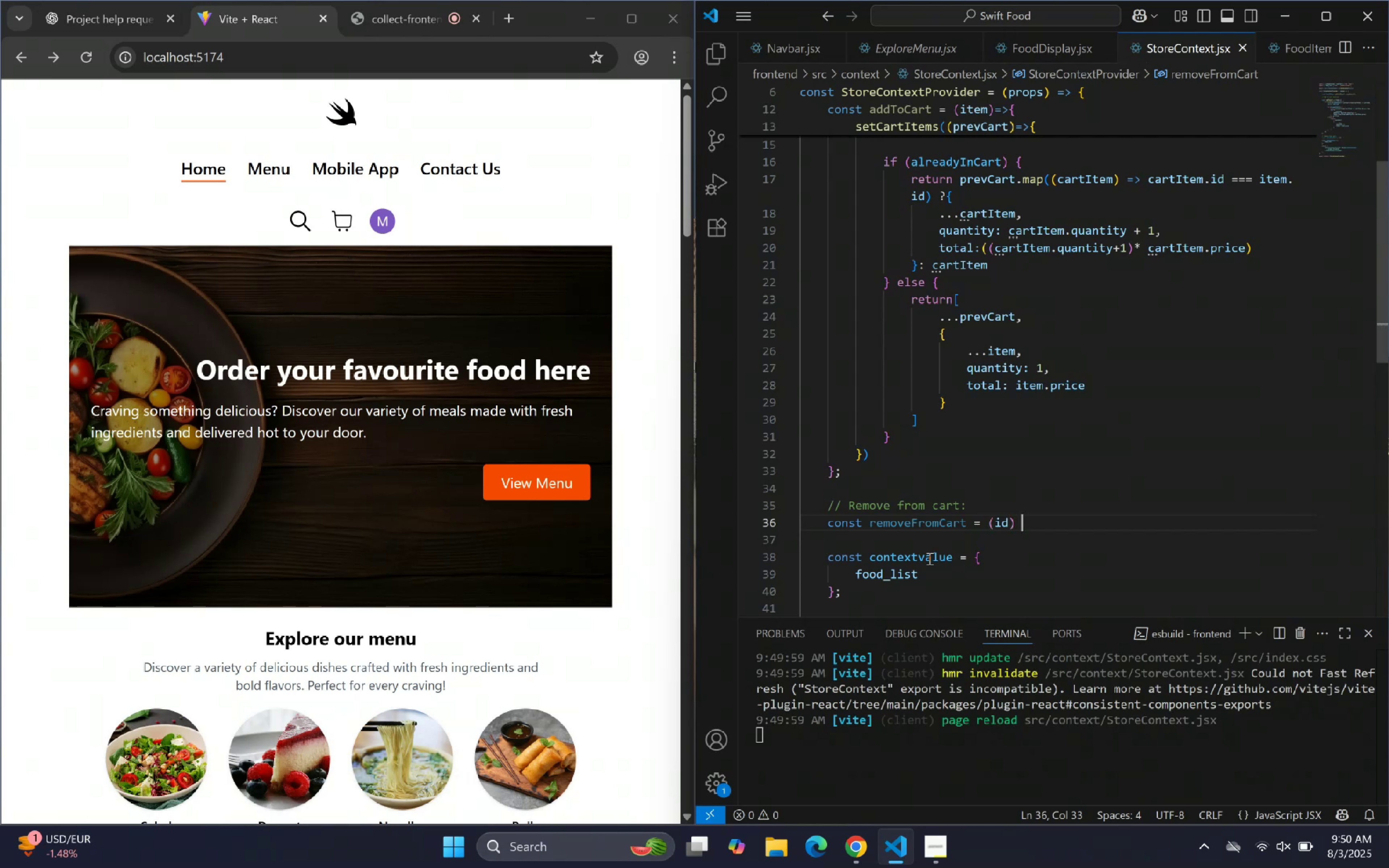 
key(Equal)
 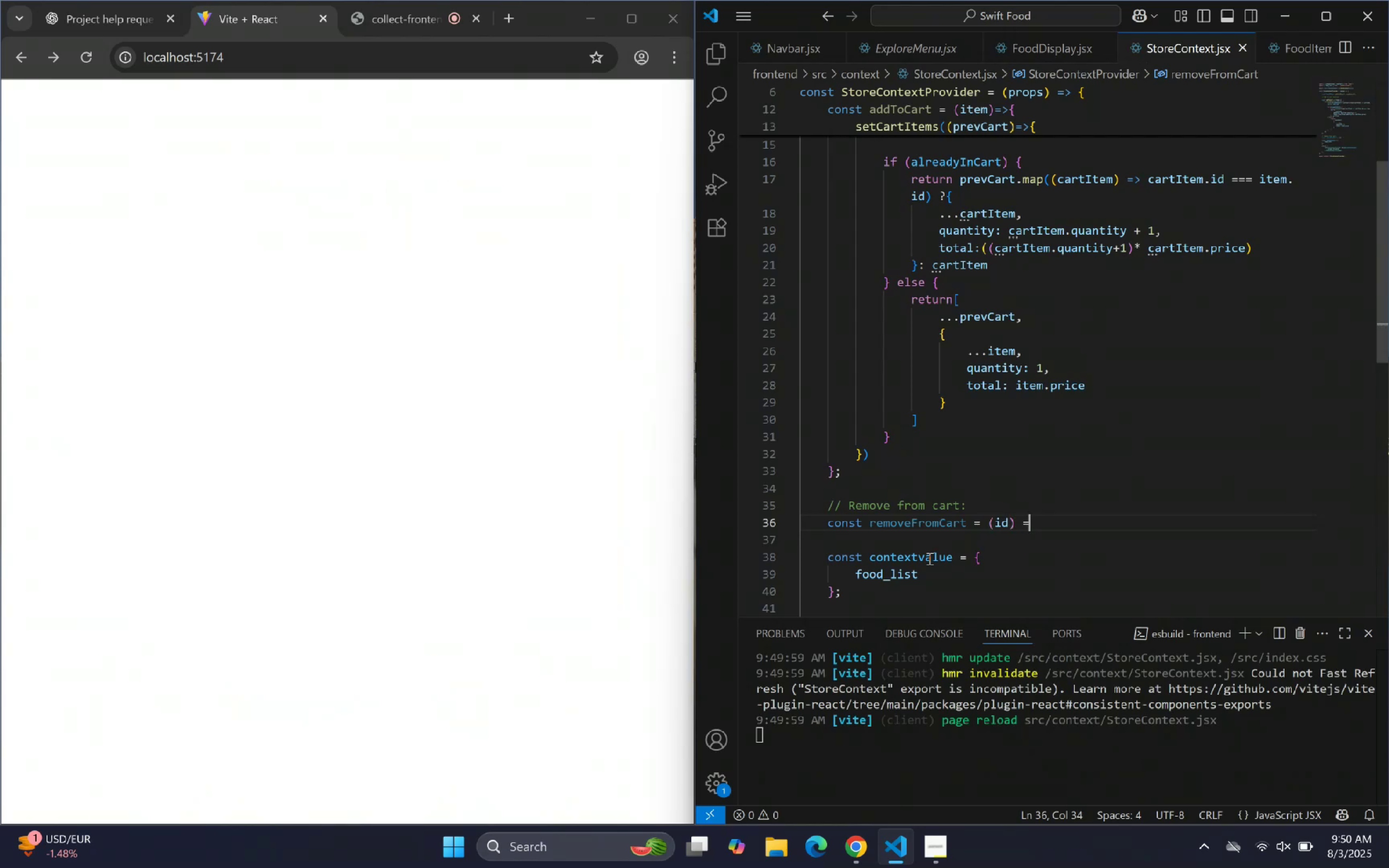 
key(Shift+ShiftLeft)
 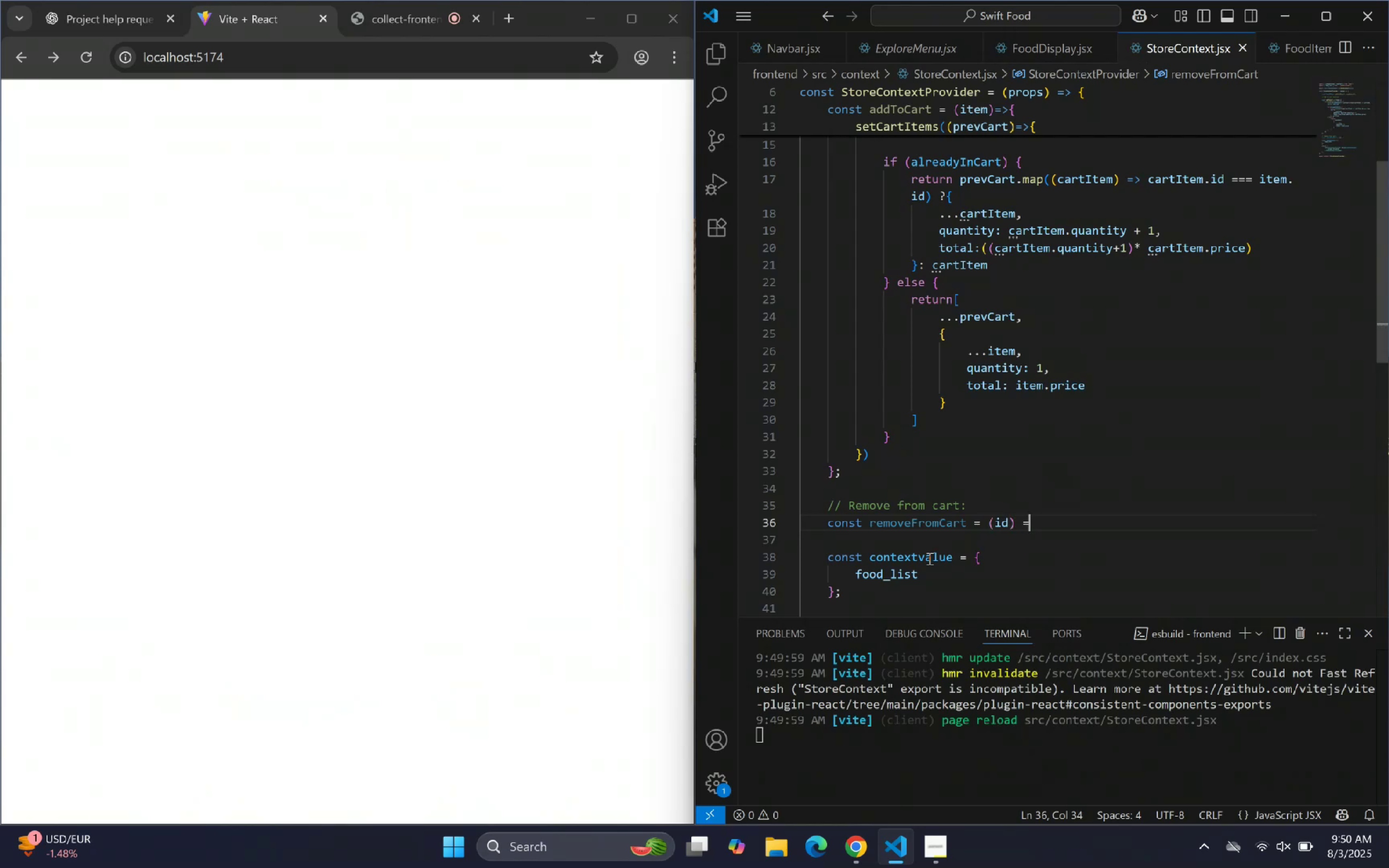 
key(Shift+Period)
 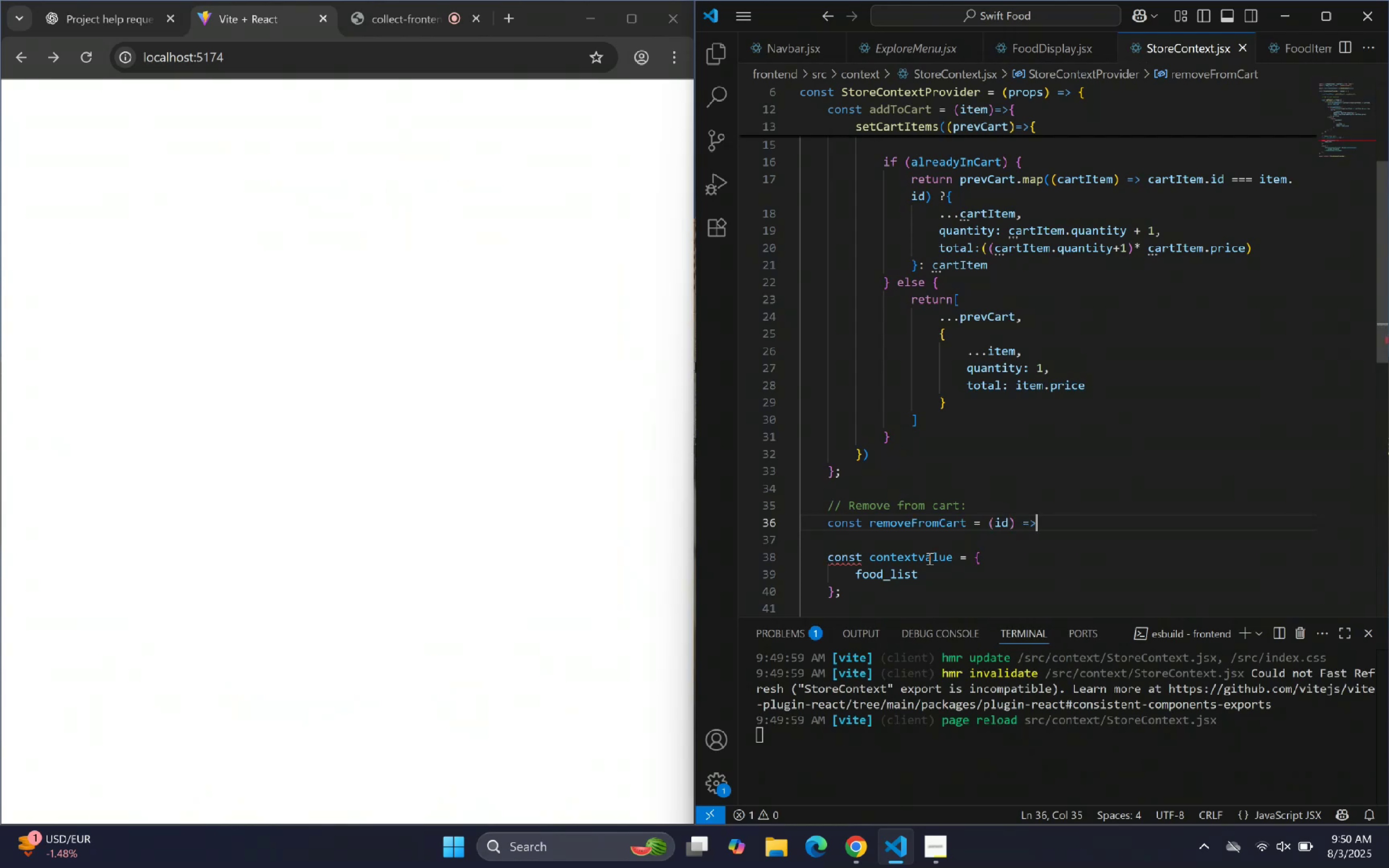 
key(Shift+ShiftLeft)
 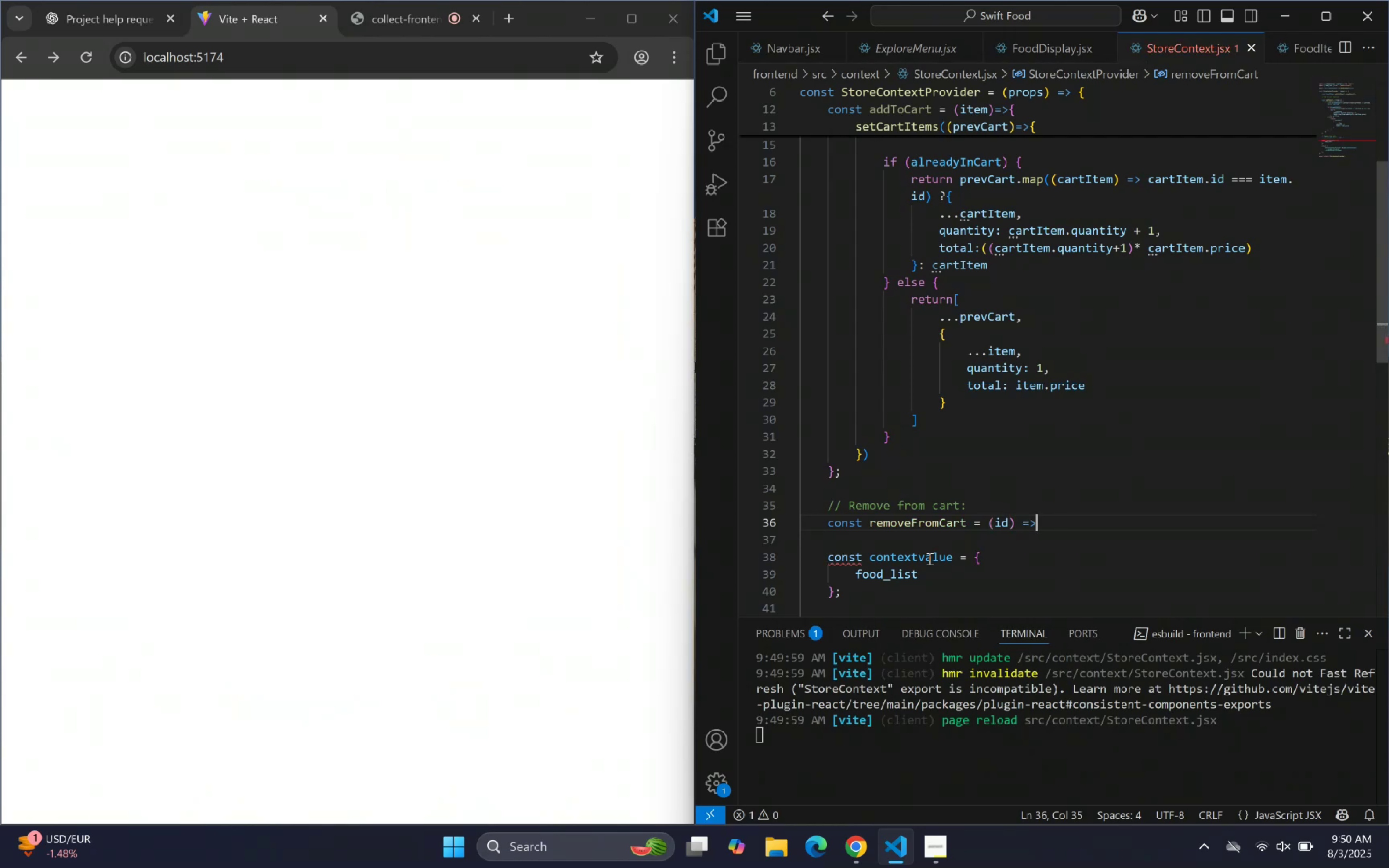 
key(Shift+BracketLeft)
 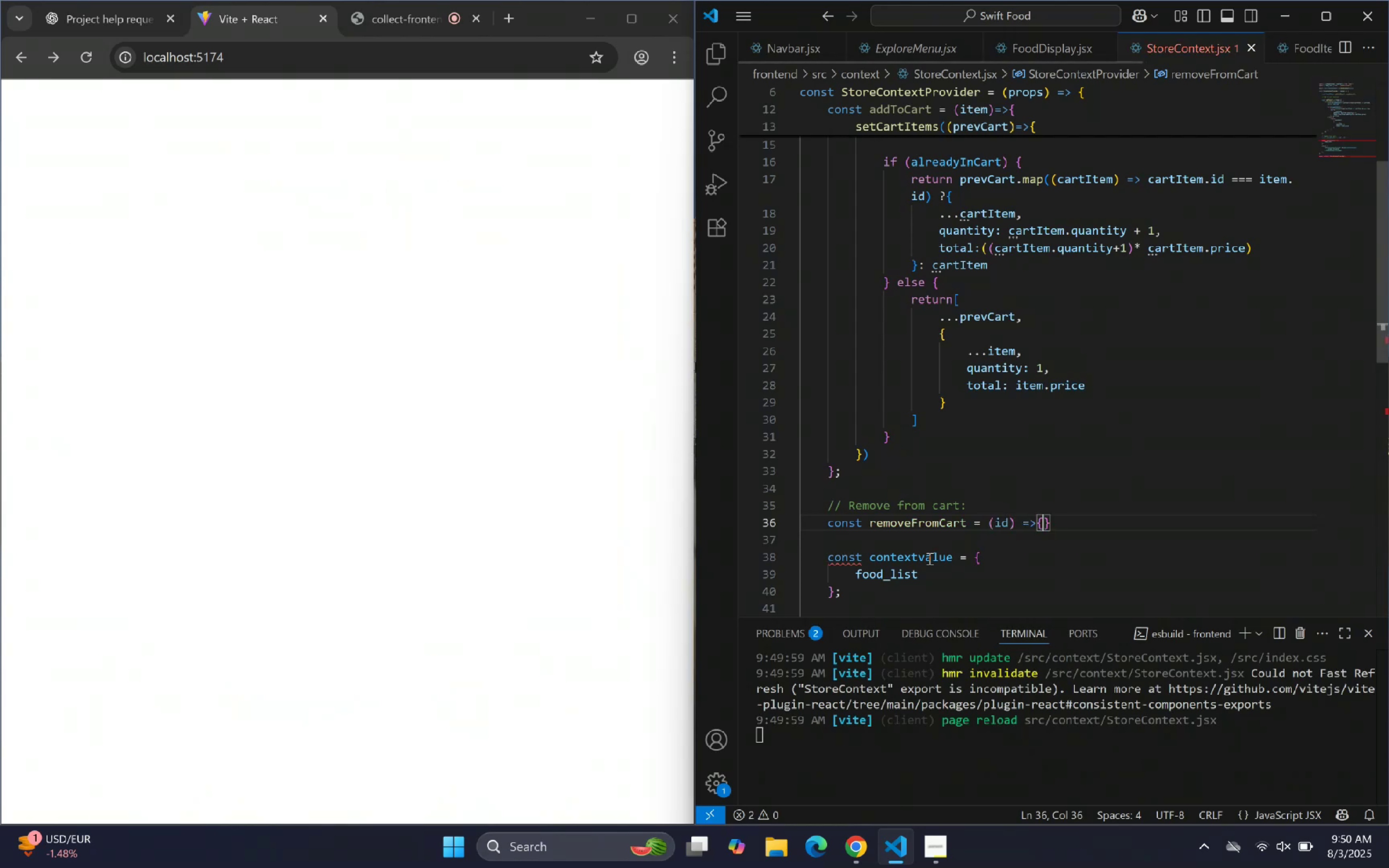 
key(Enter)
 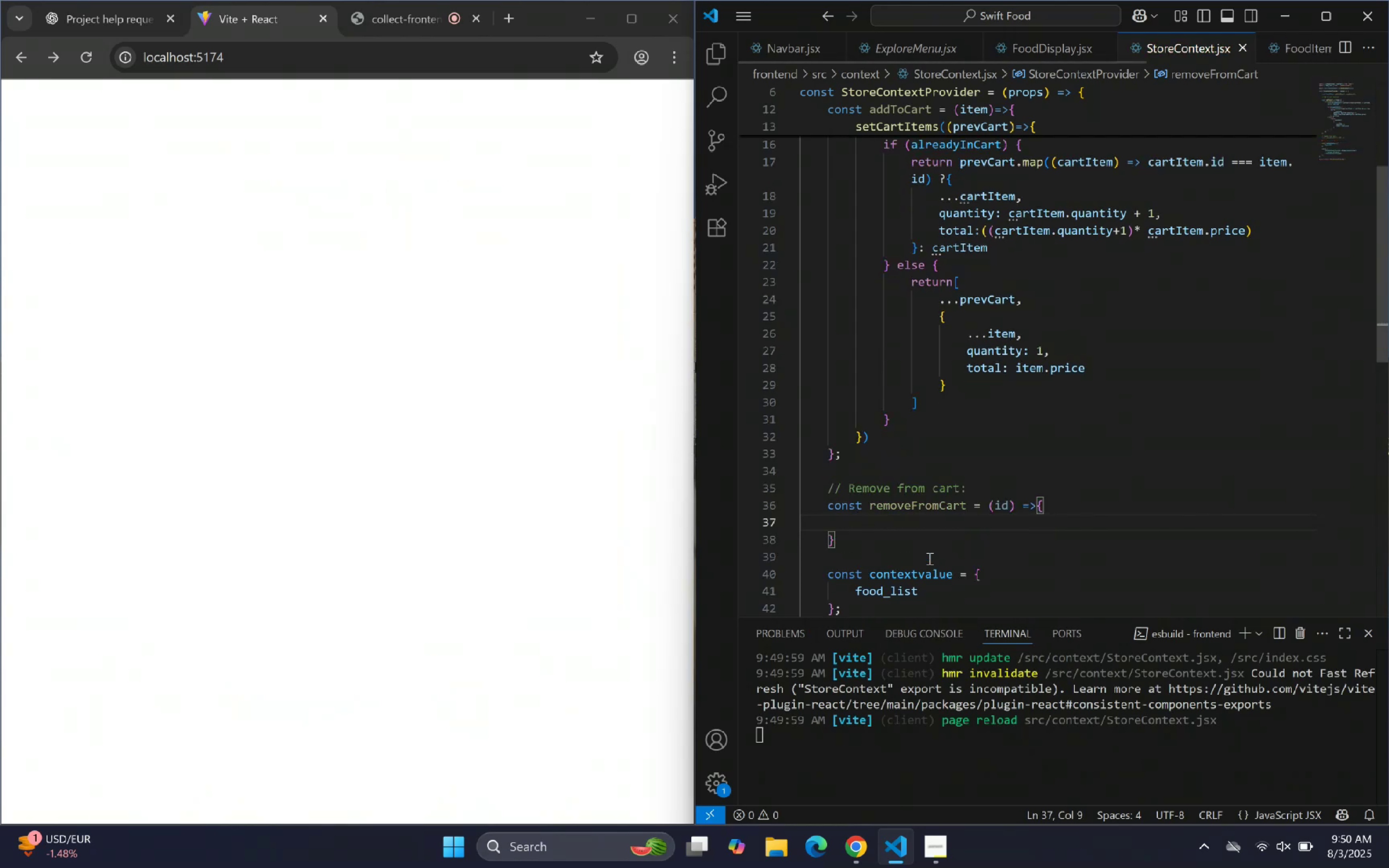 
type(seCa)
 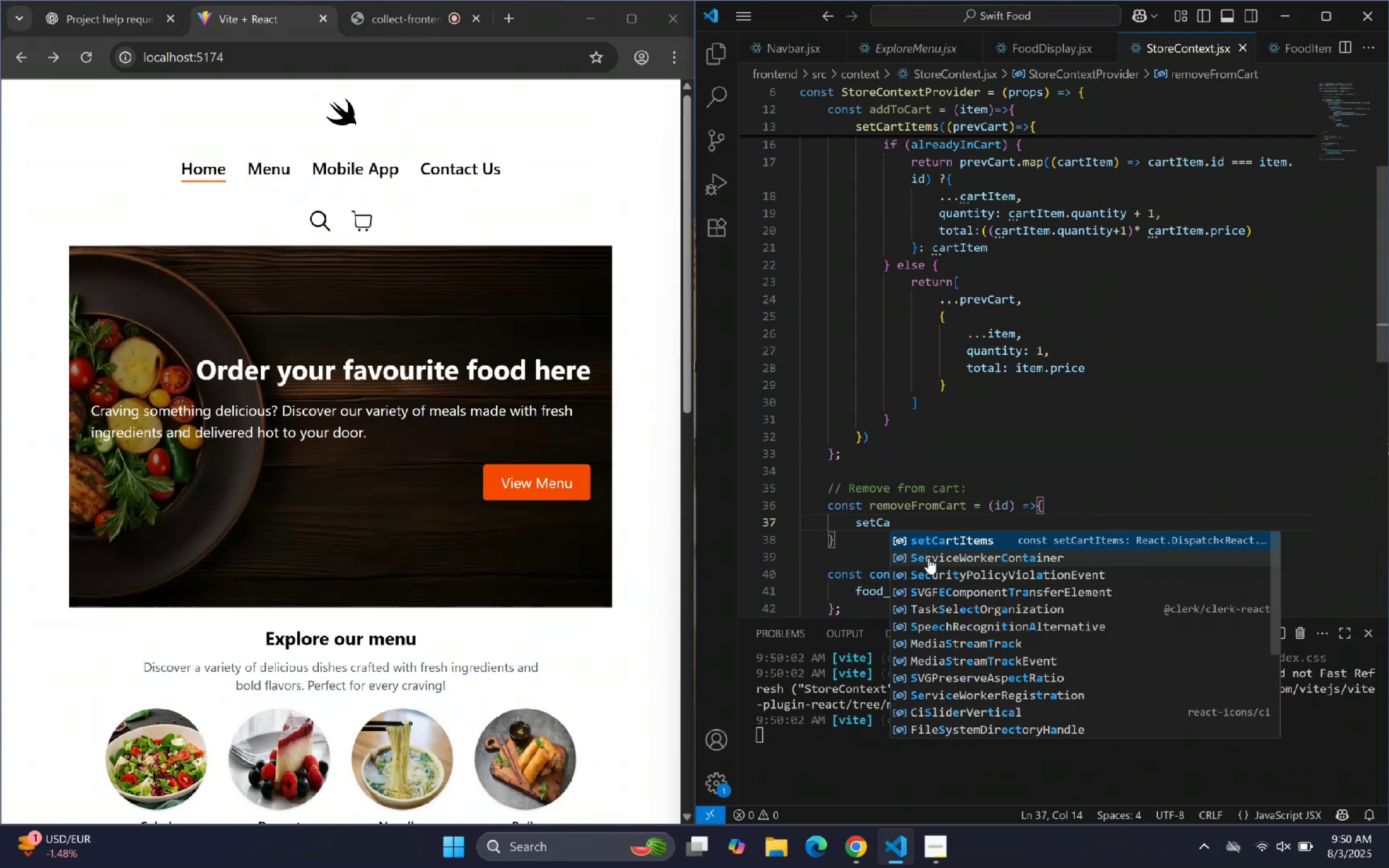 
key(Enter)
 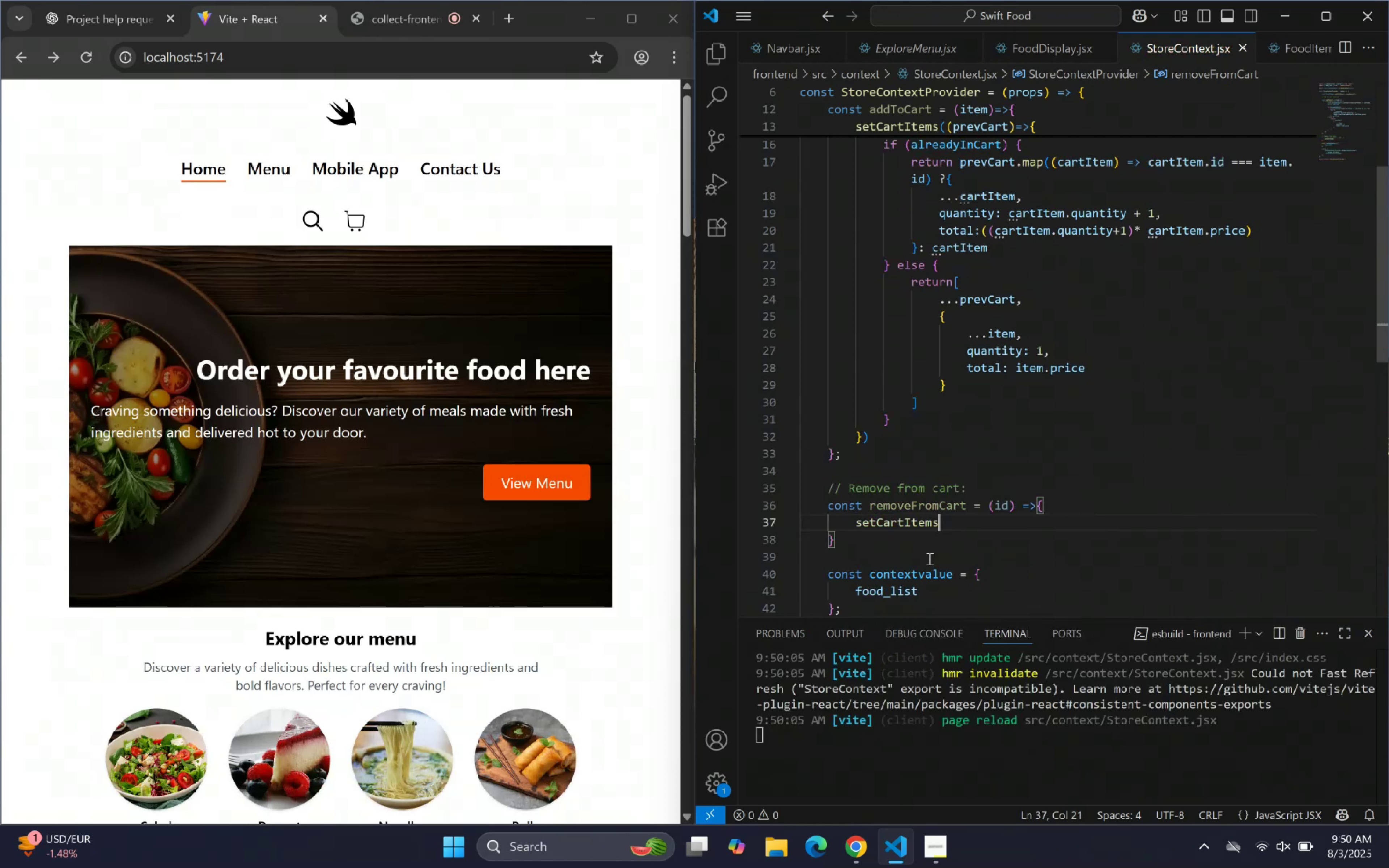 
type(((ite)
key(Backspace)
key(Backspace)
key(Backspace)
type(pre)
 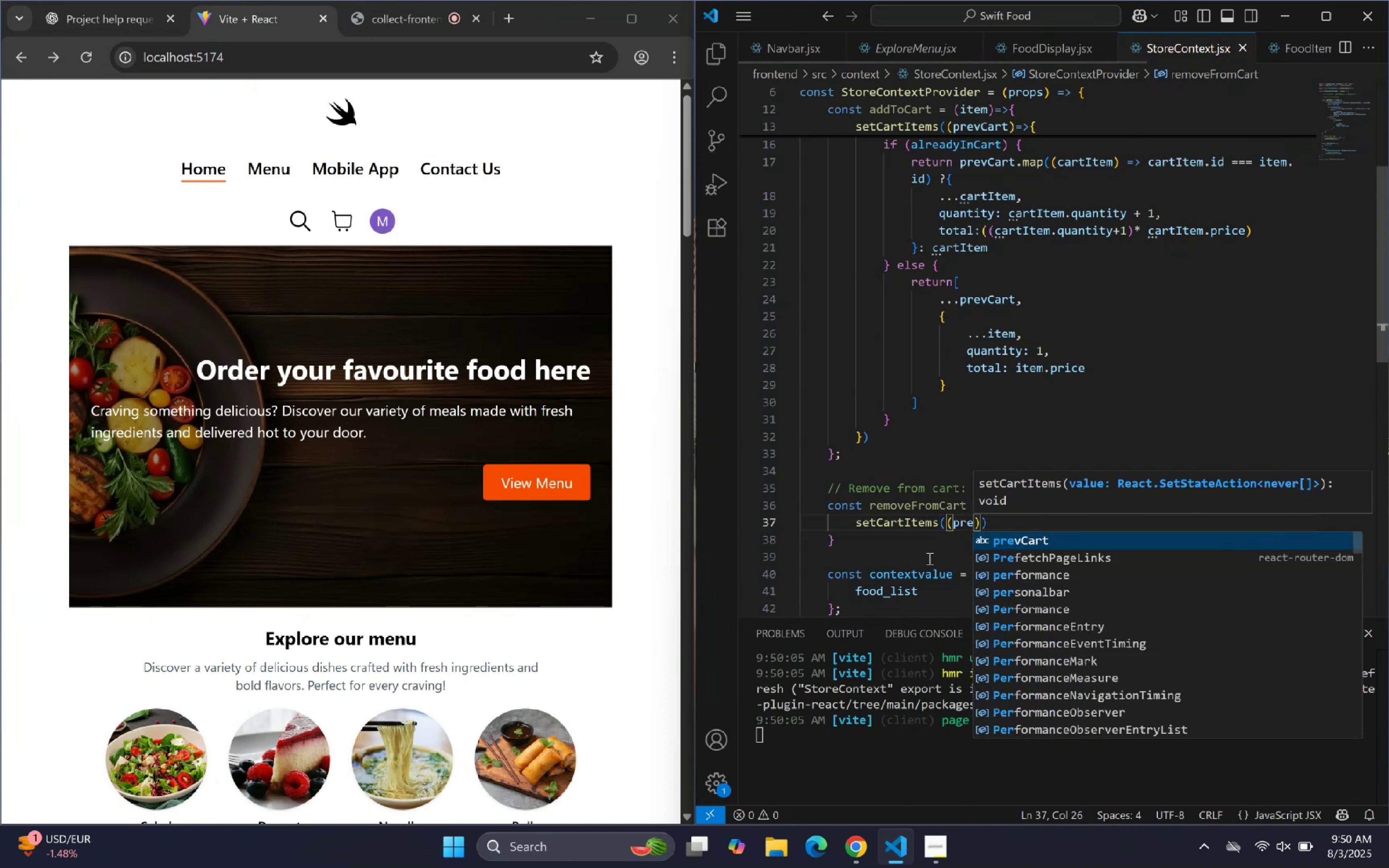 
key(Enter)
 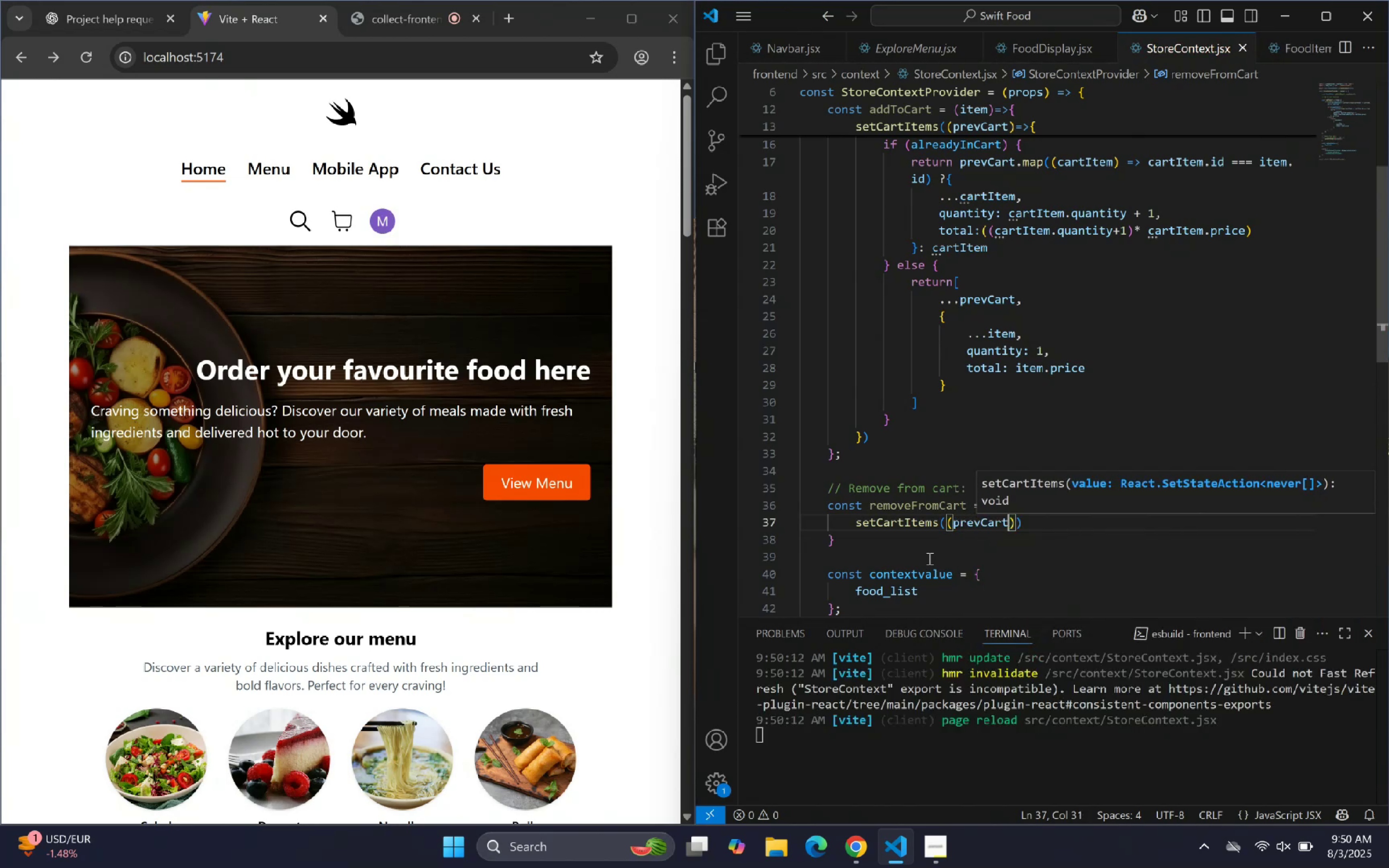 
key(ArrowRight)
 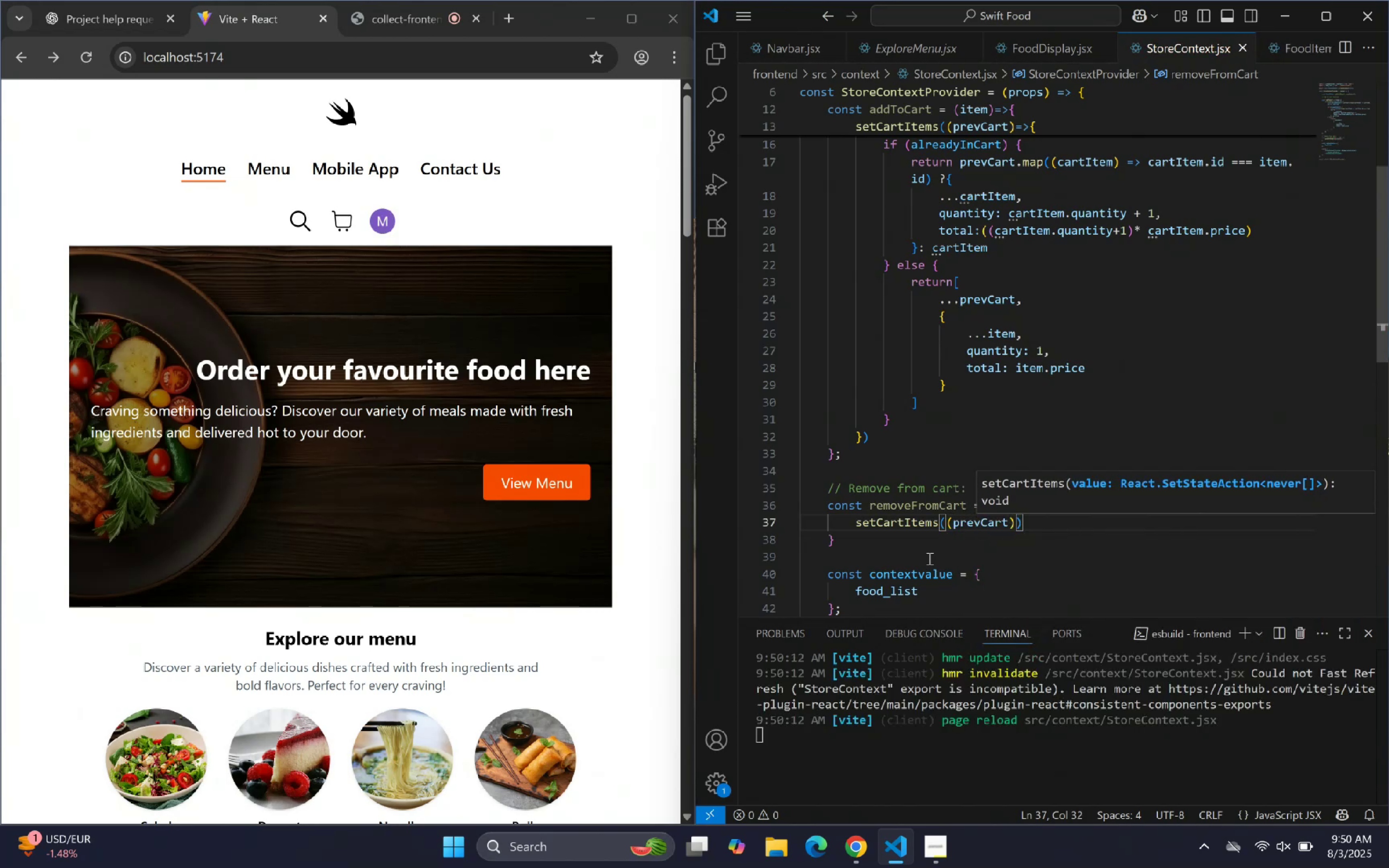 
type(=> prev)
 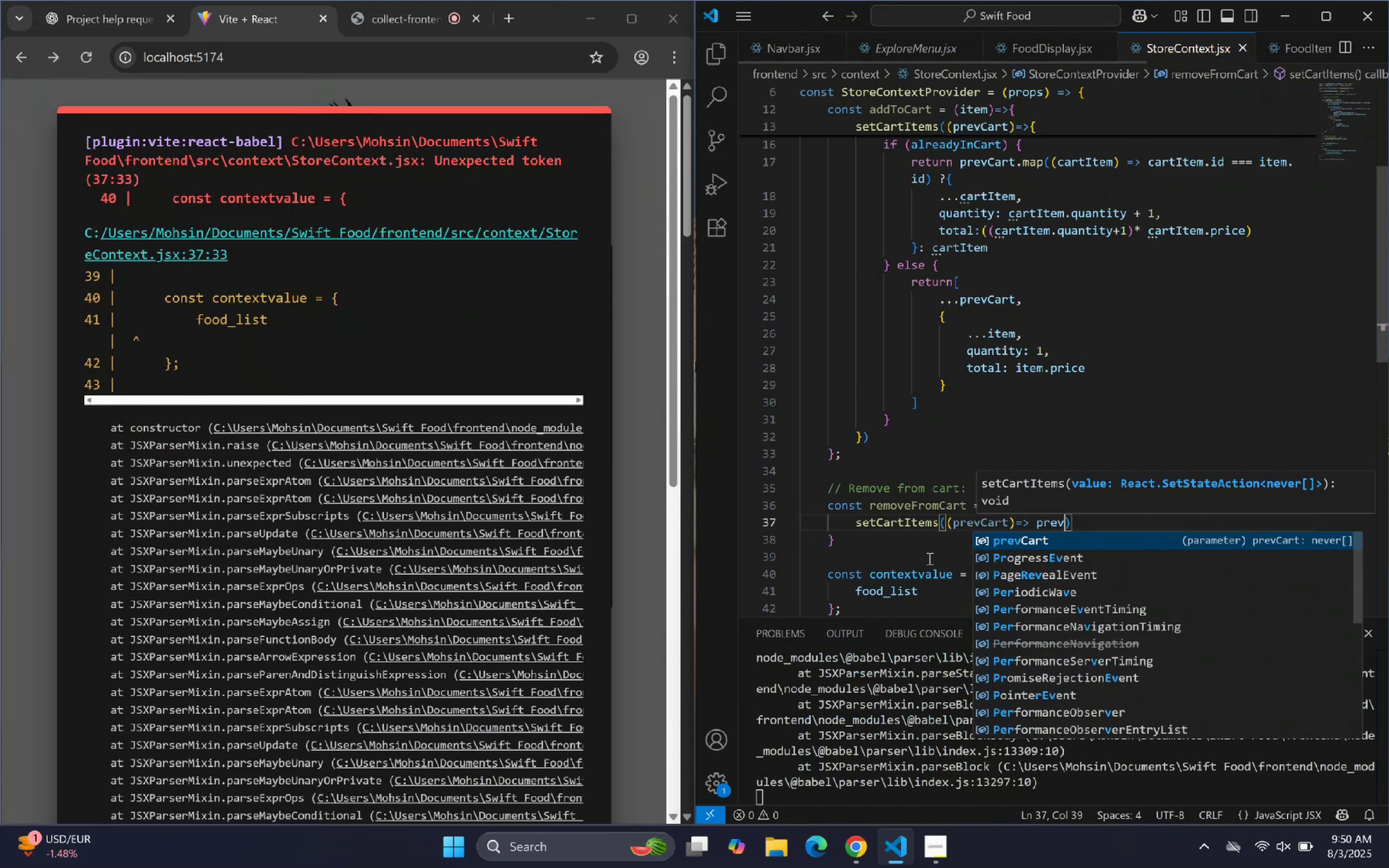 
hold_key(key=ShiftLeft, duration=0.72)
 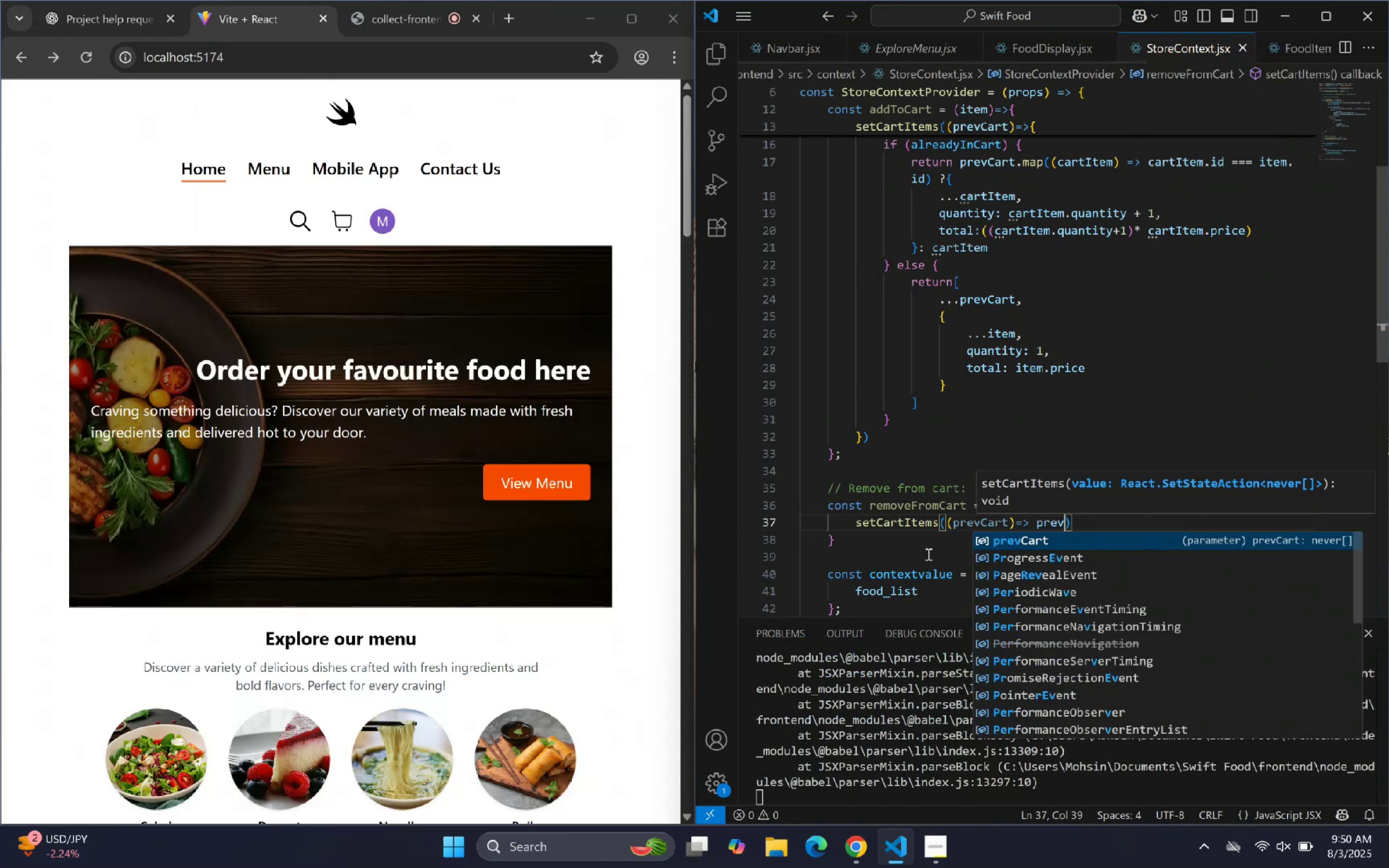 
key(Enter)
 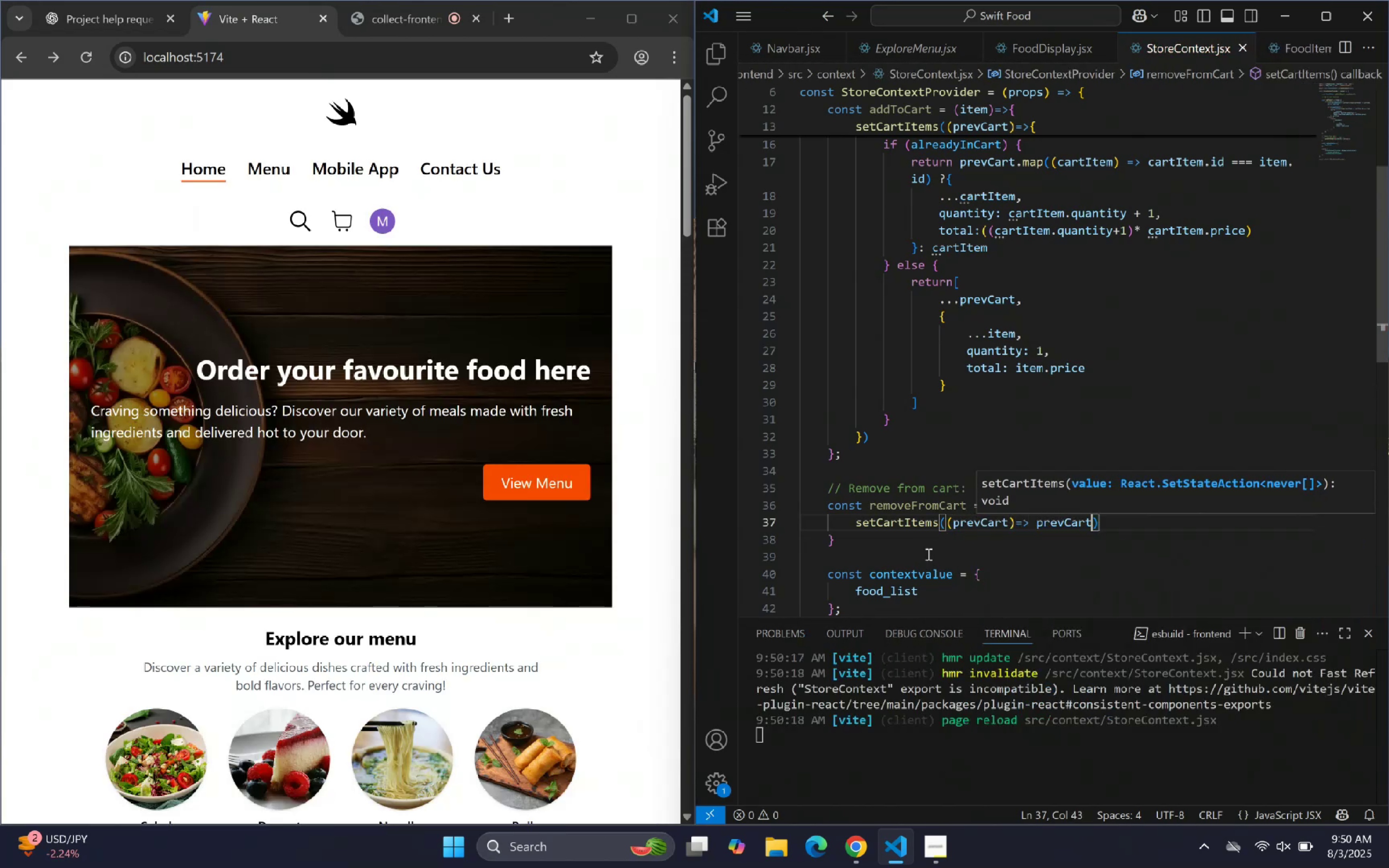 
type(.fo)
key(Backspace)
 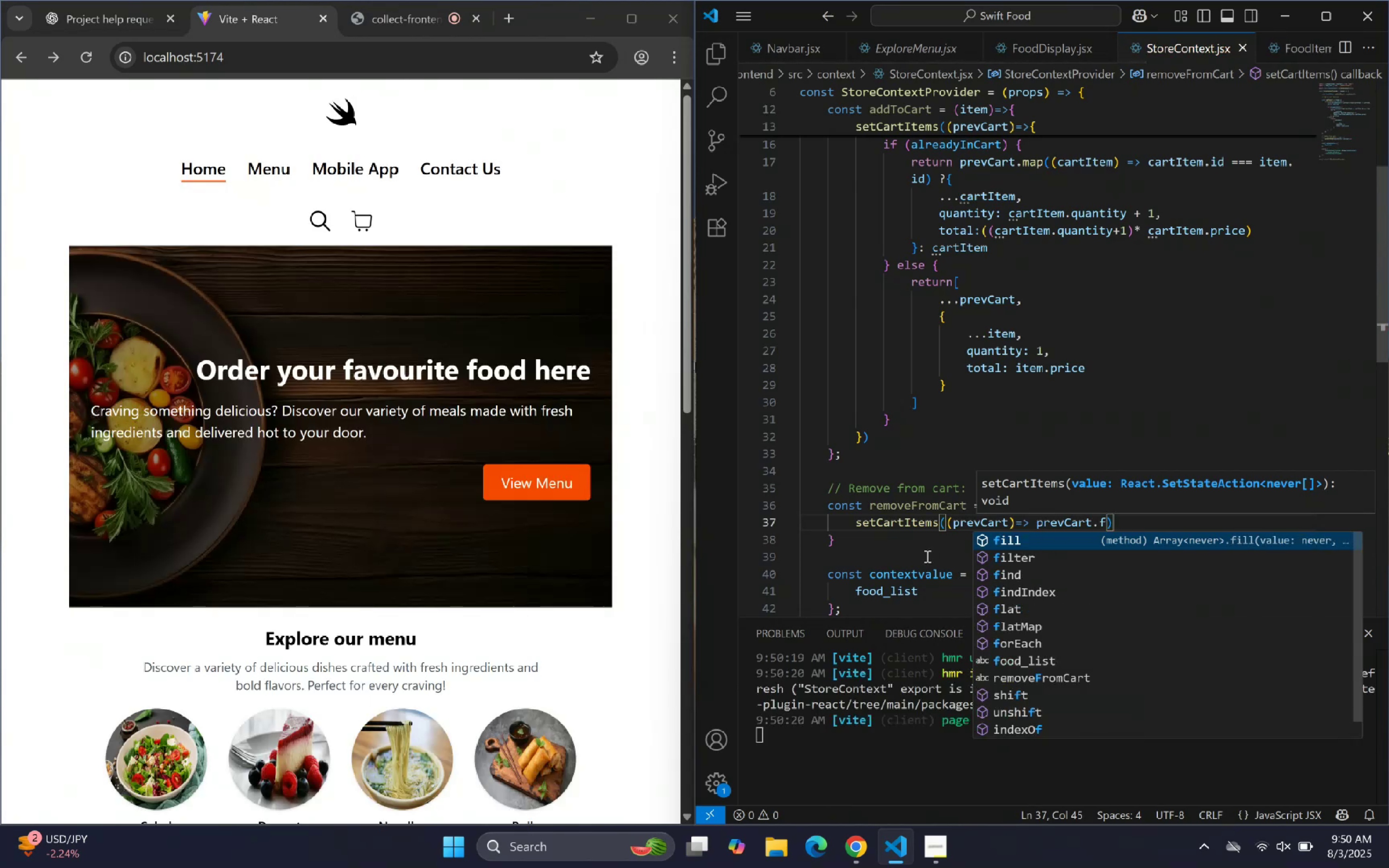 
key(ArrowDown)
 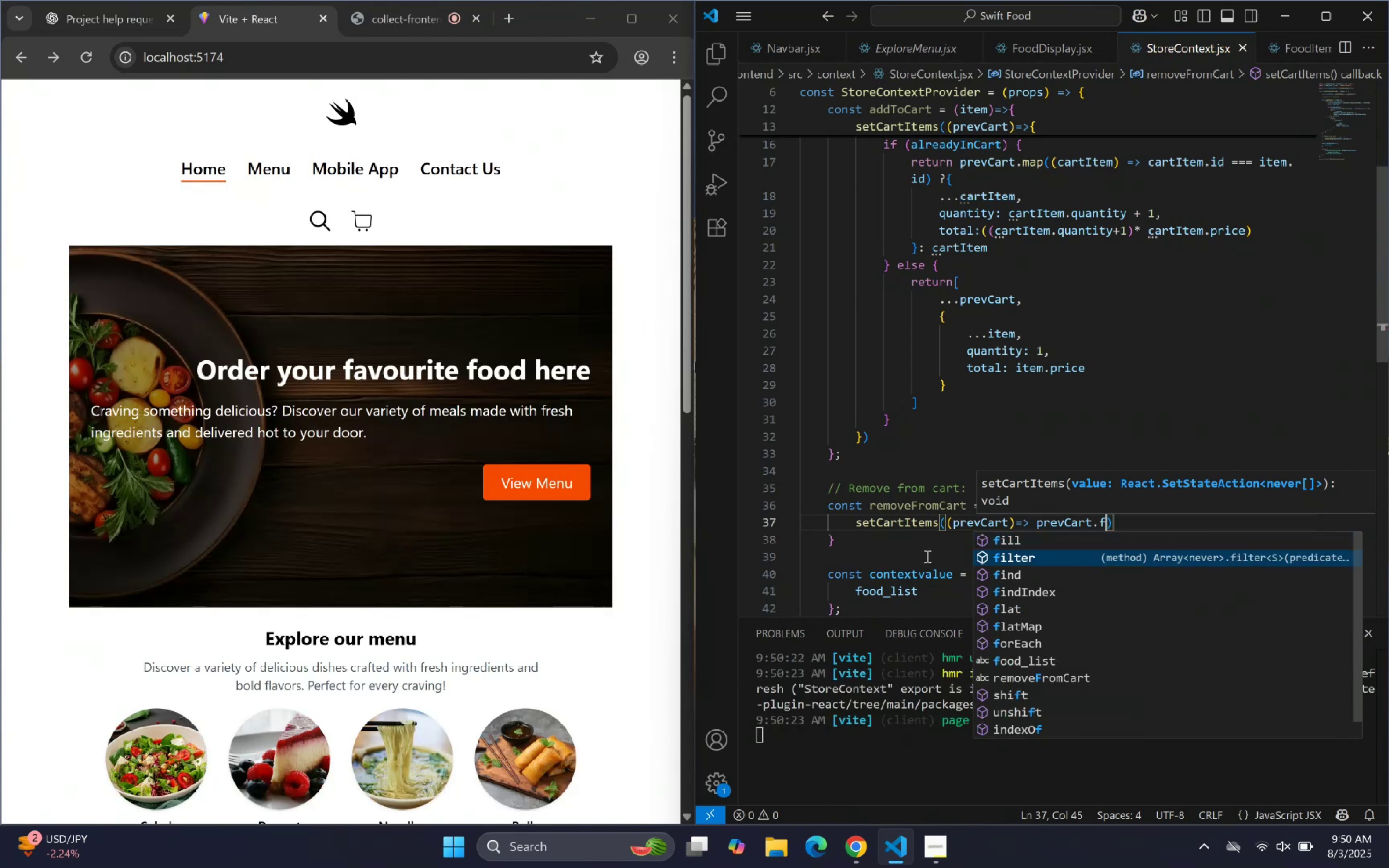 
key(Enter)
 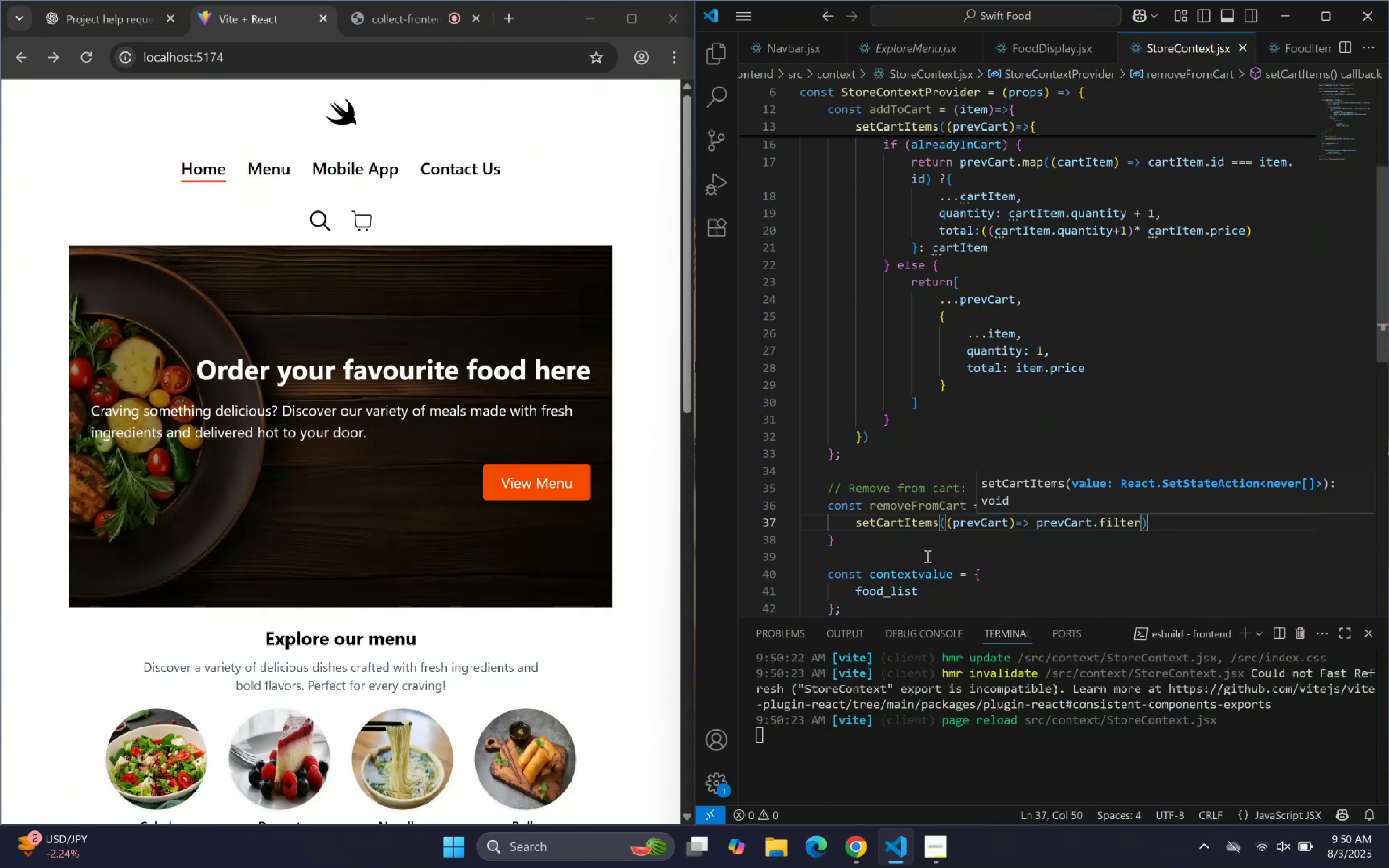 
type(((item)
 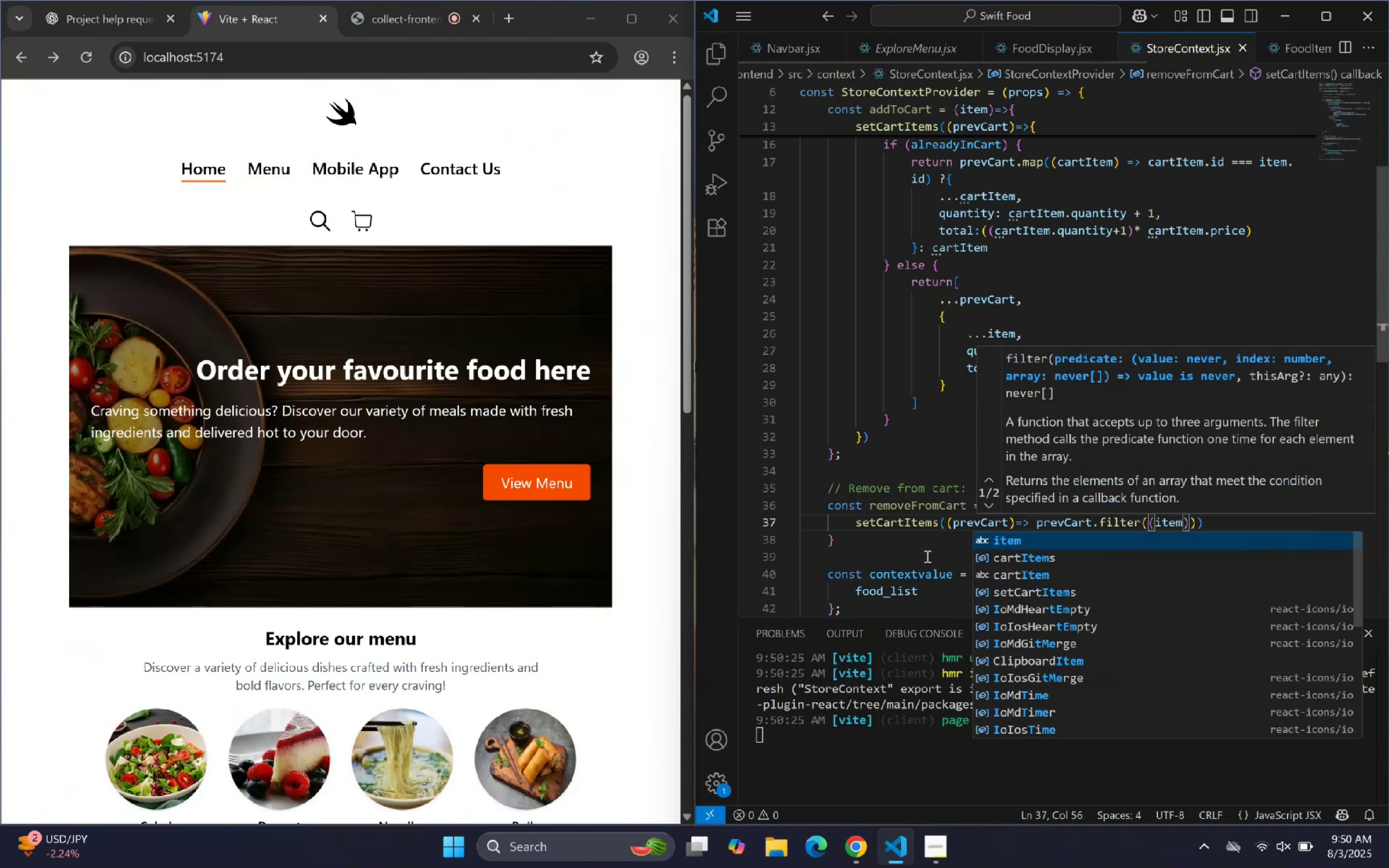 
key(ArrowRight)
 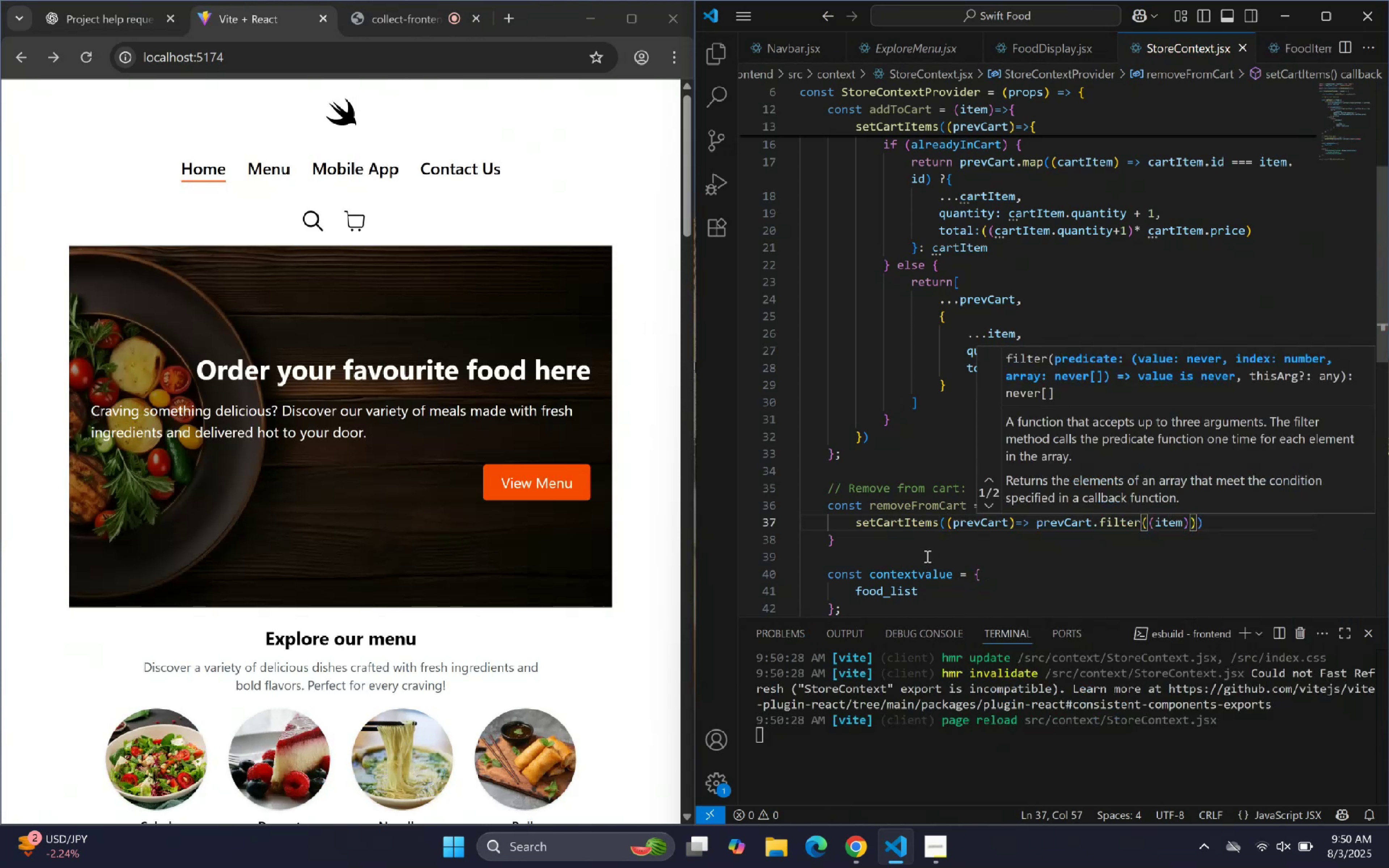 
type(=> item.id !== id)
 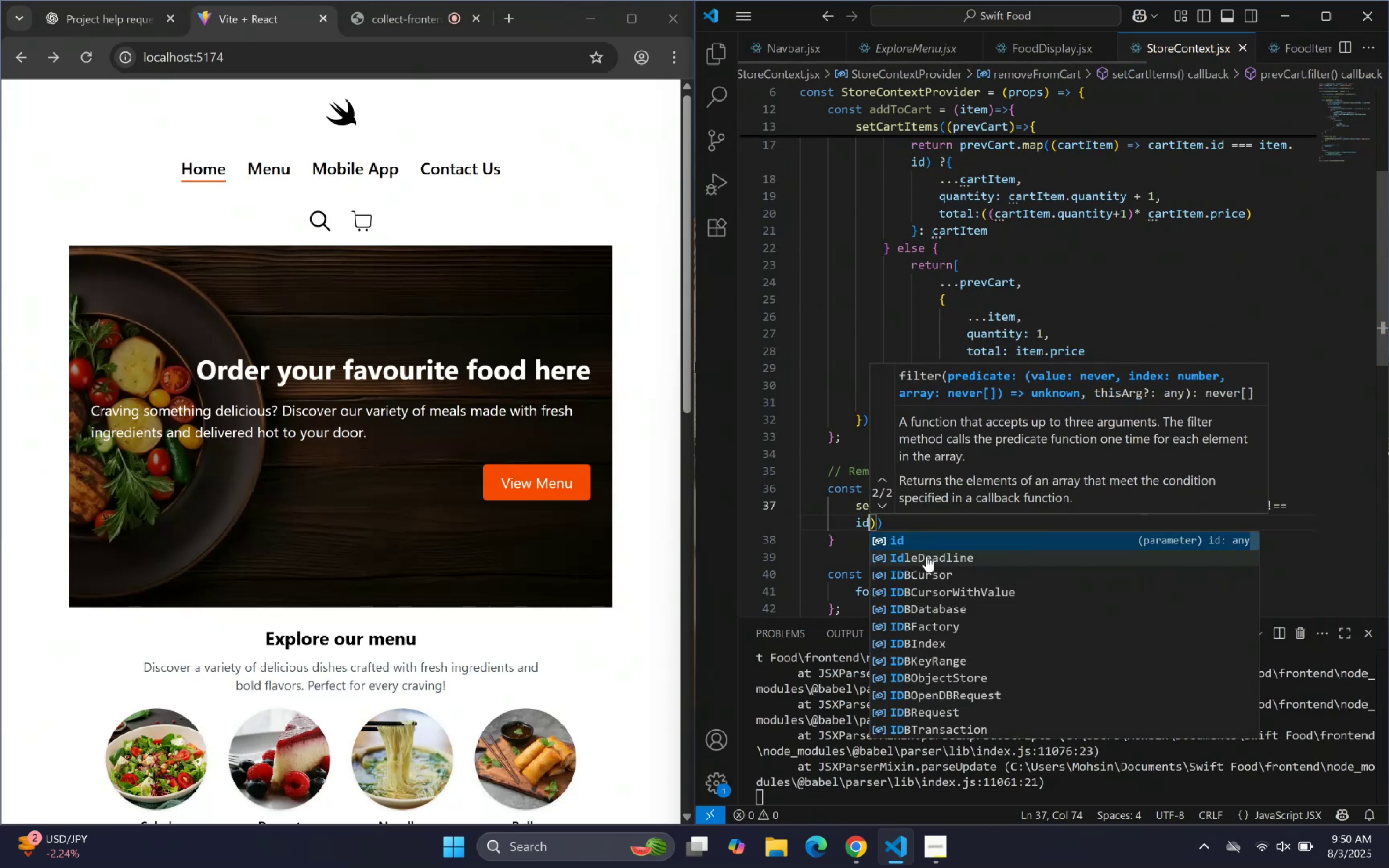 
wait(5.15)
 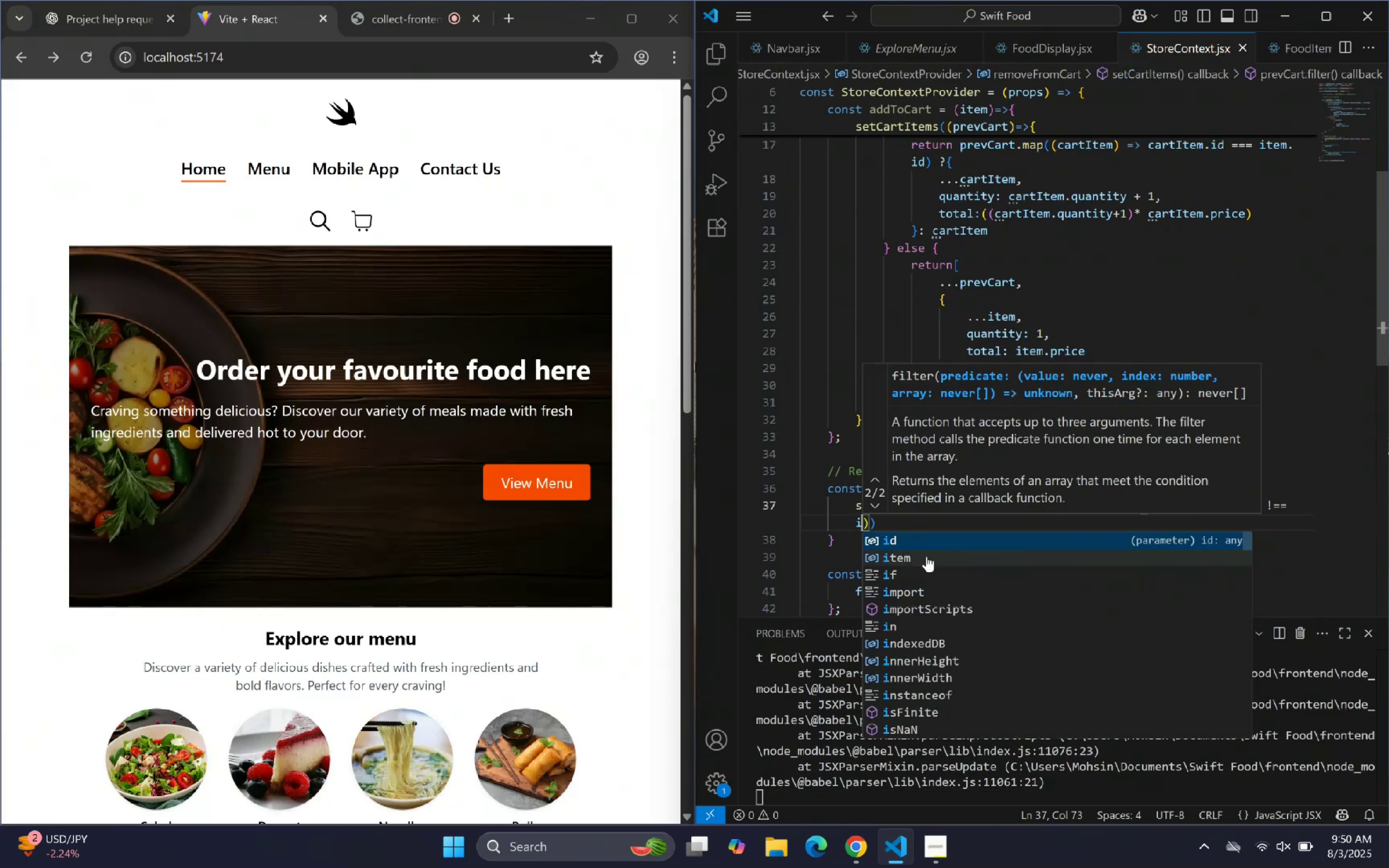 
key(ArrowRight)
 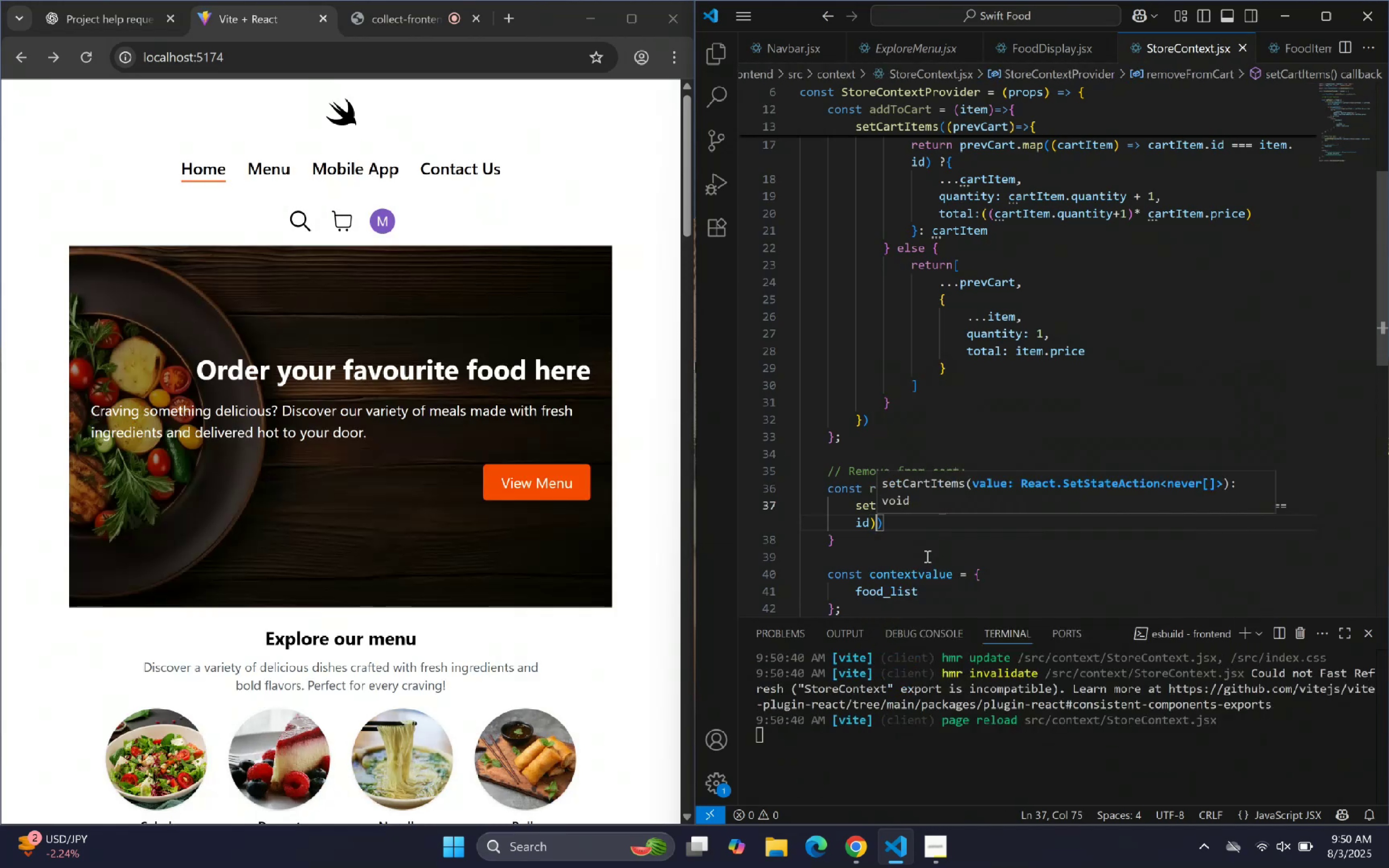 
key(ArrowRight)
 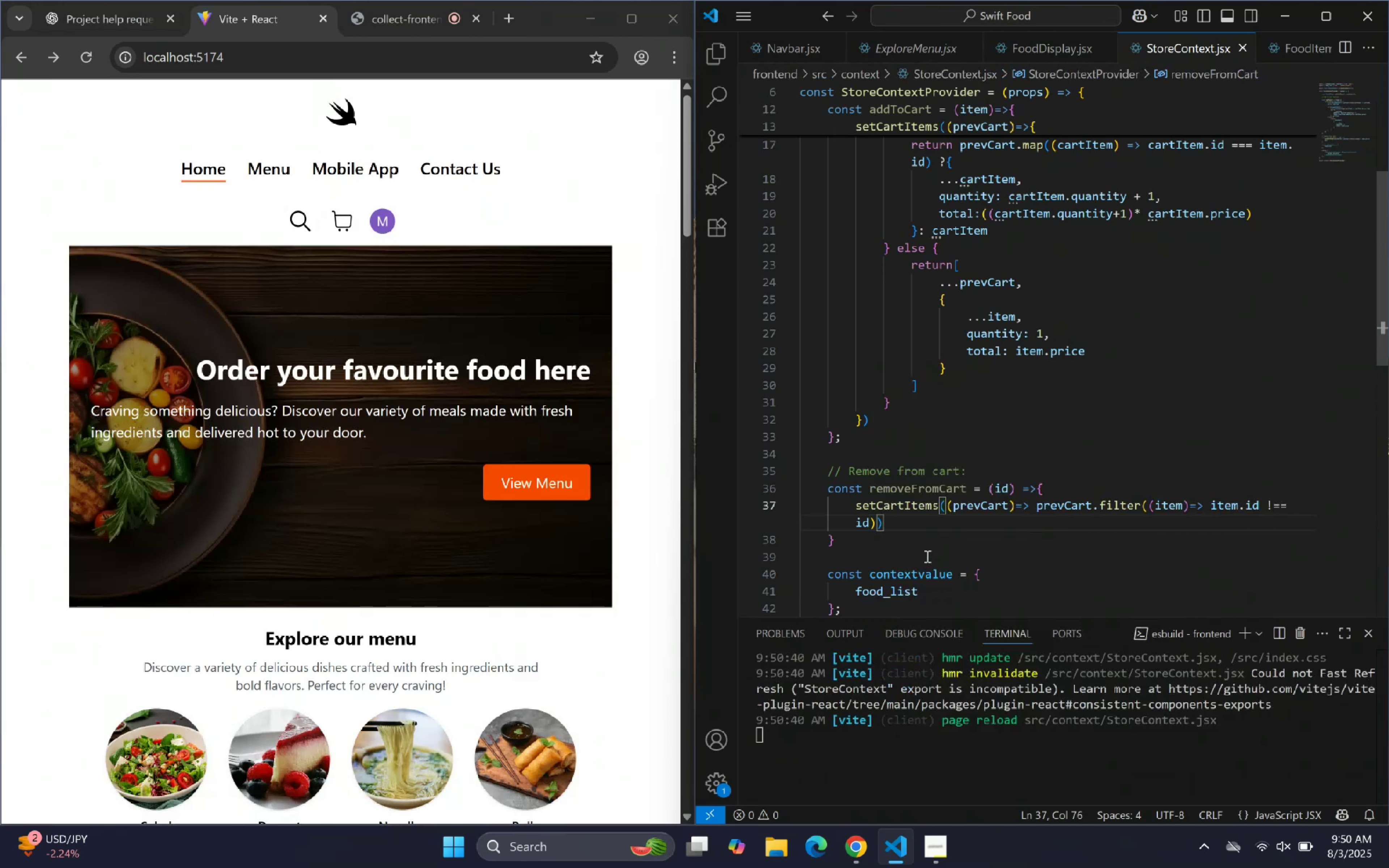 
key(Semicolon)
 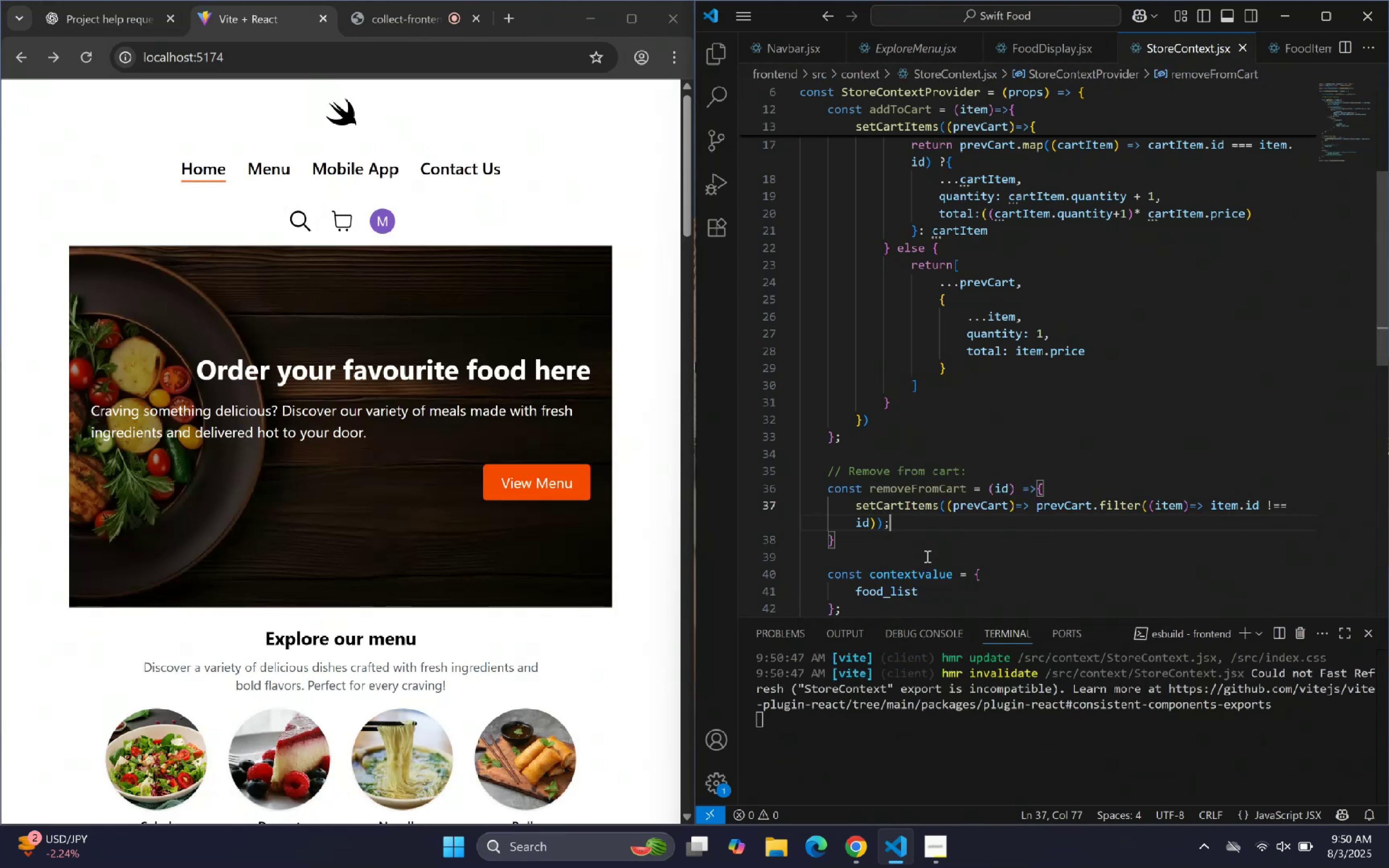 
key(Backspace)
 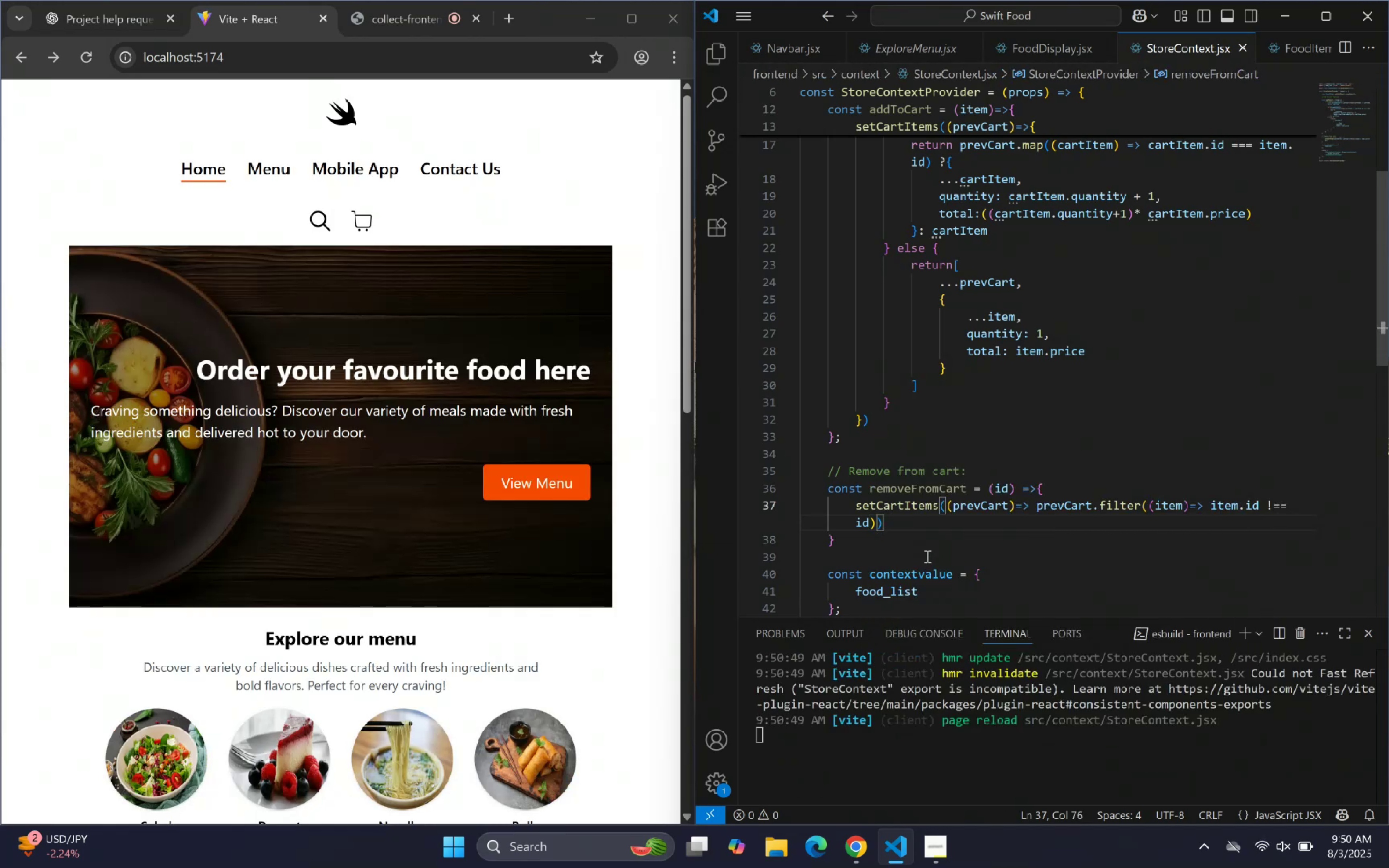 
key(Semicolon)
 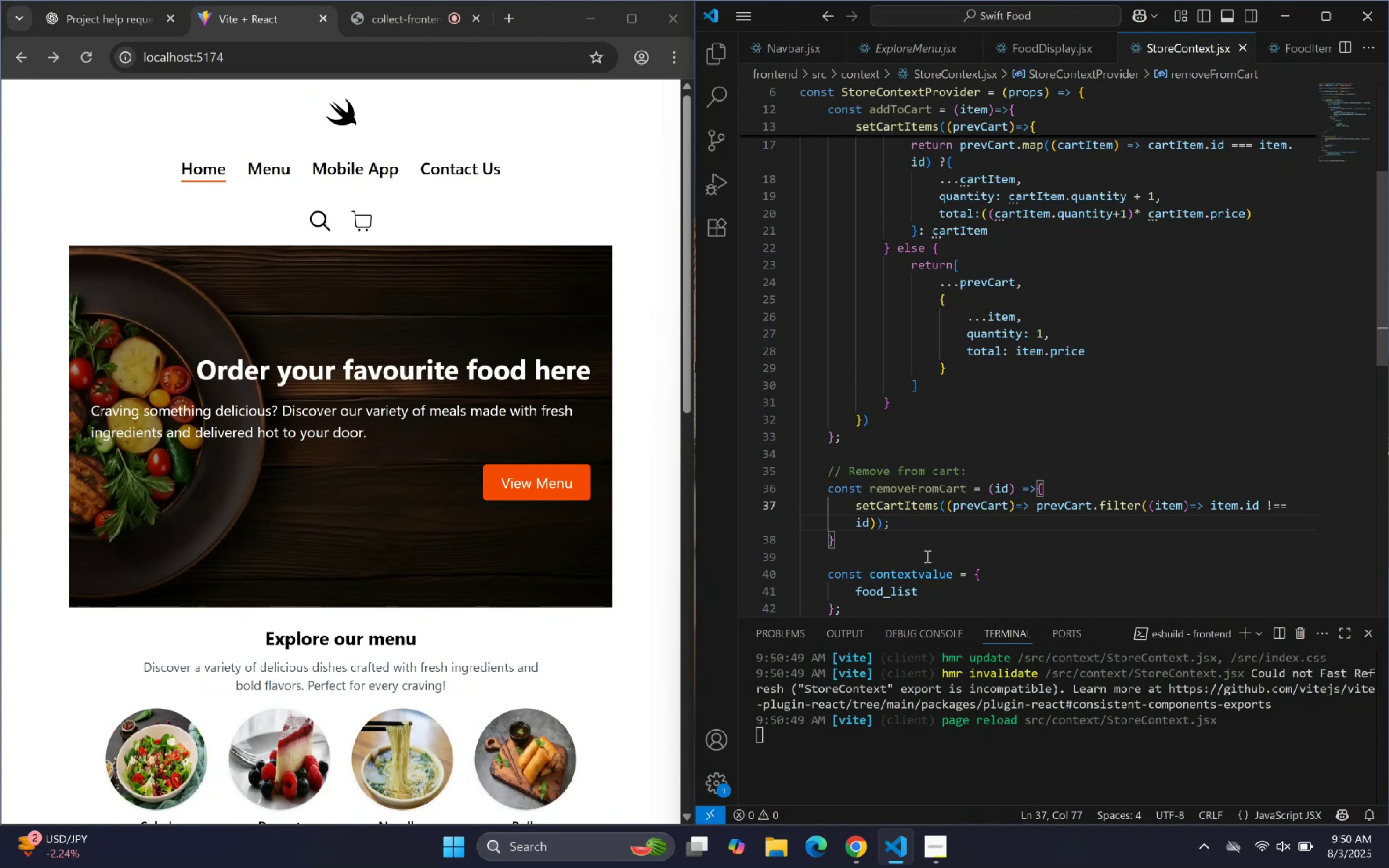 
key(Backspace)
 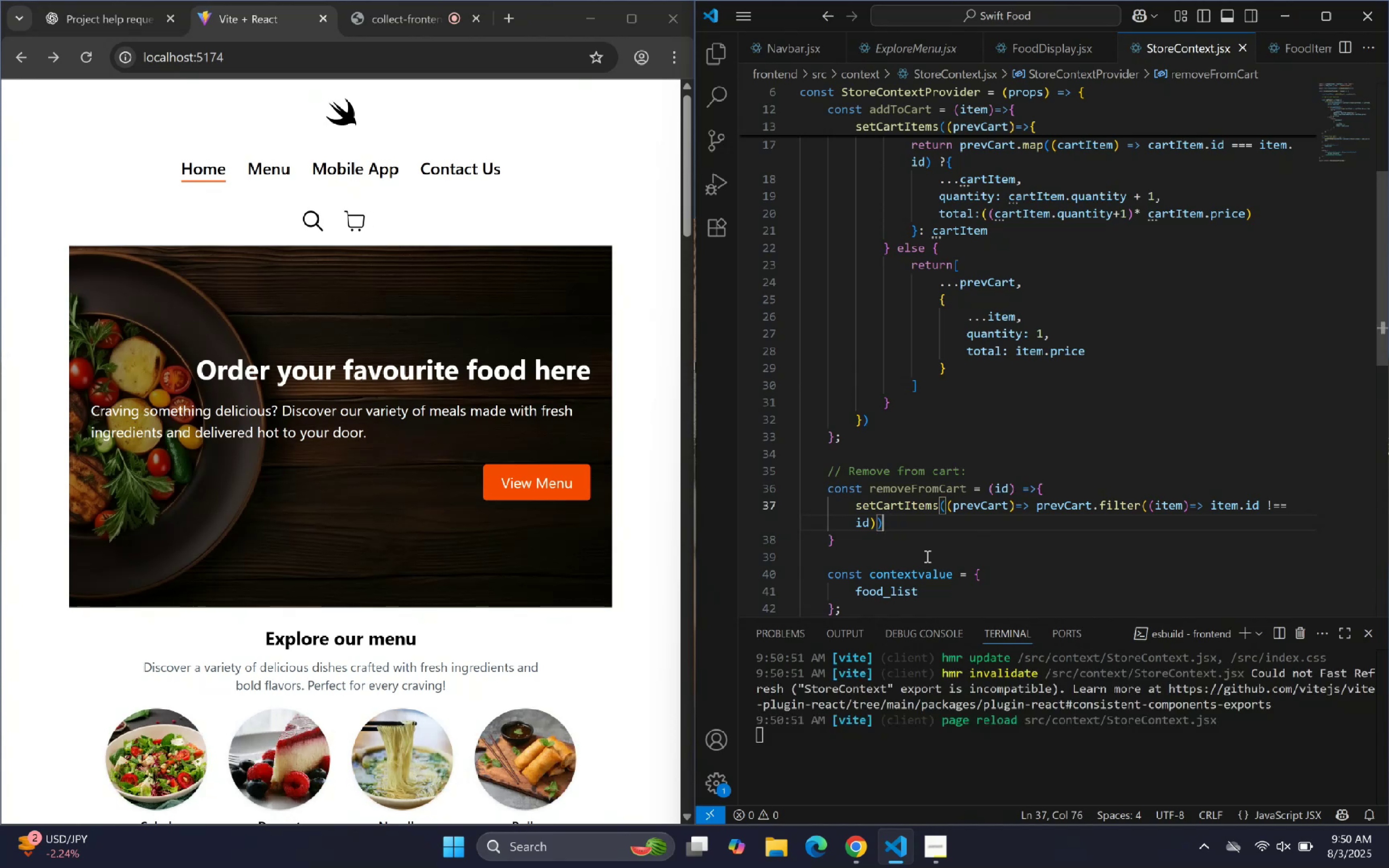 
key(ArrowDown)
 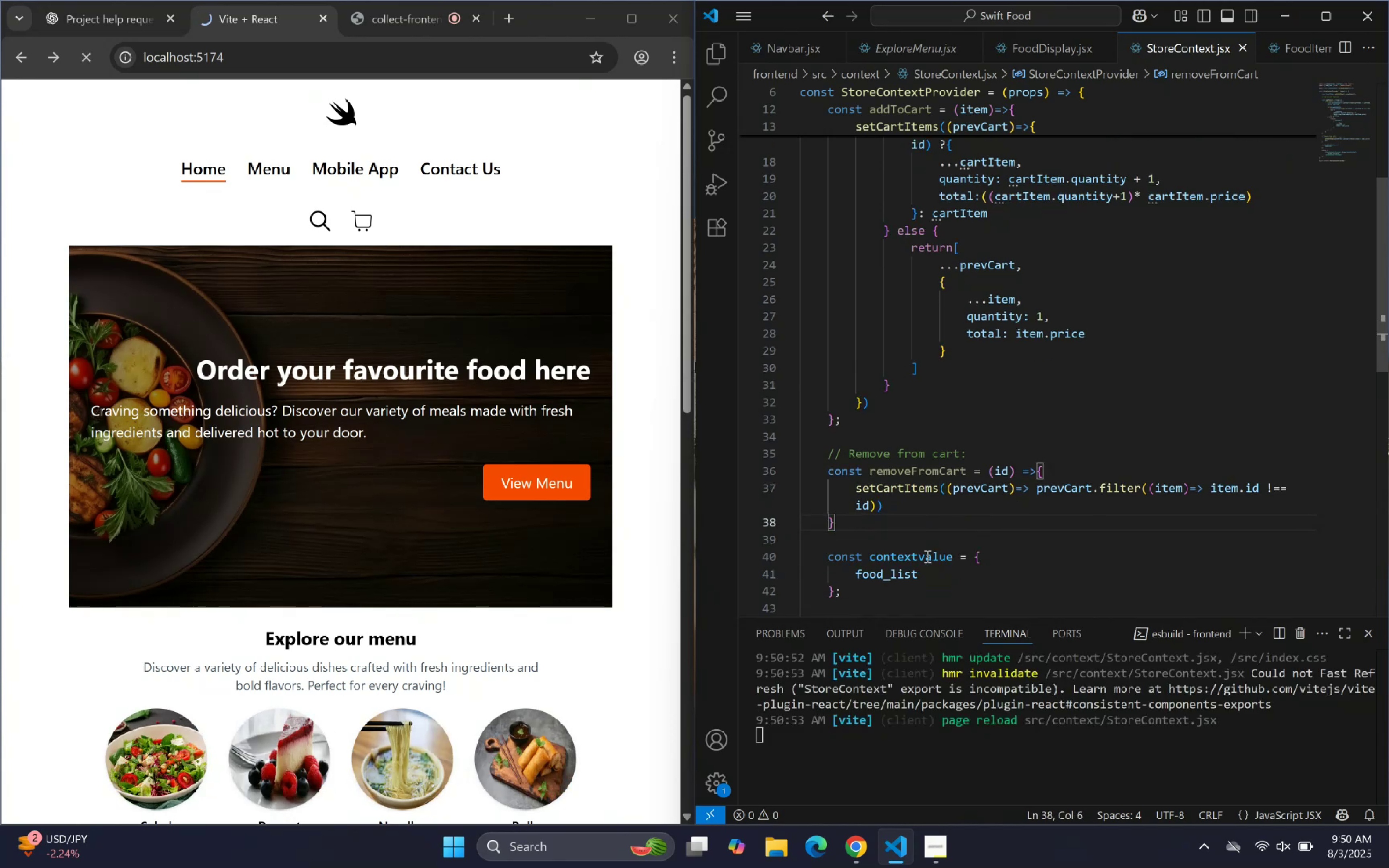 
key(Semicolon)
 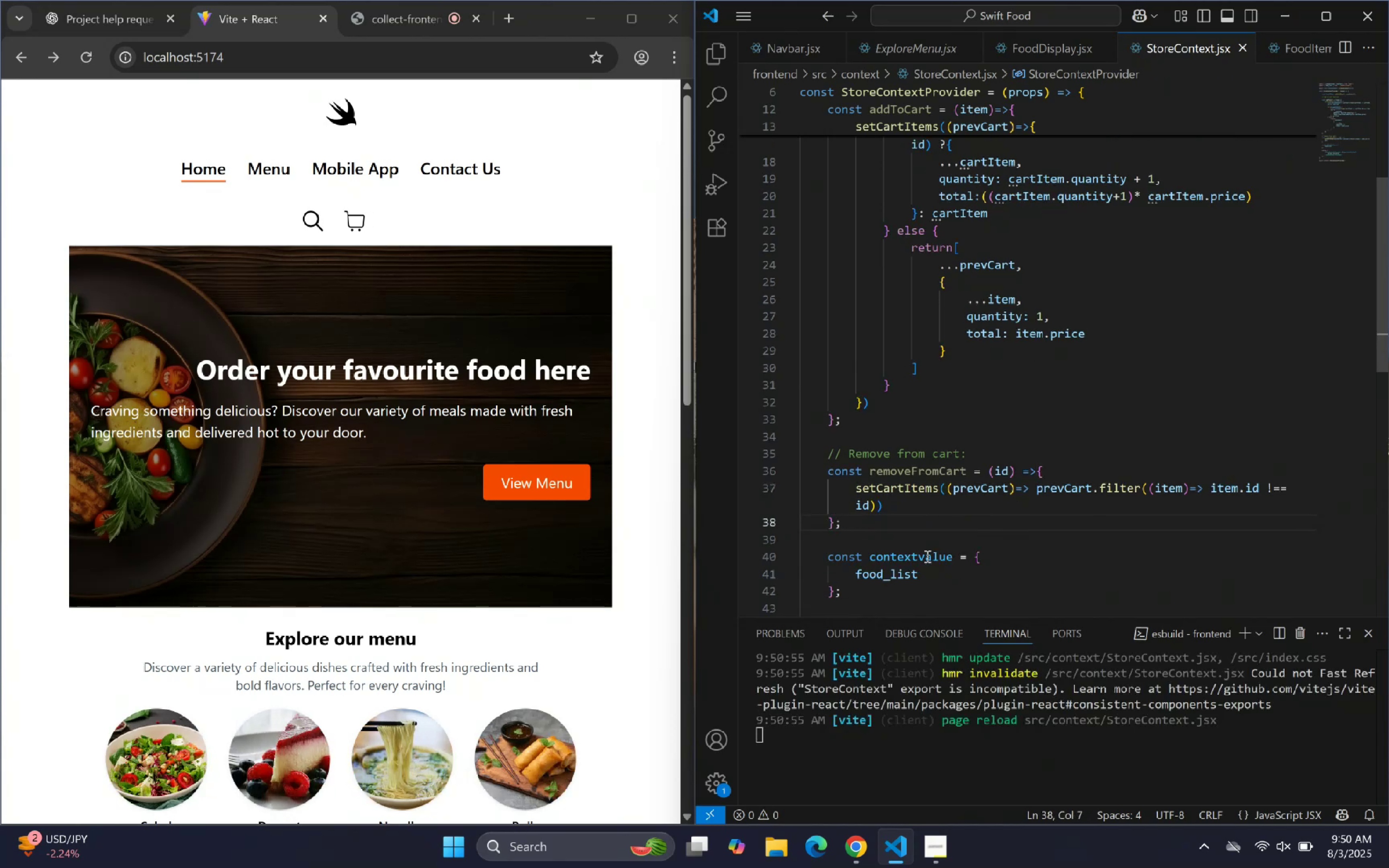 
wait(6.34)
 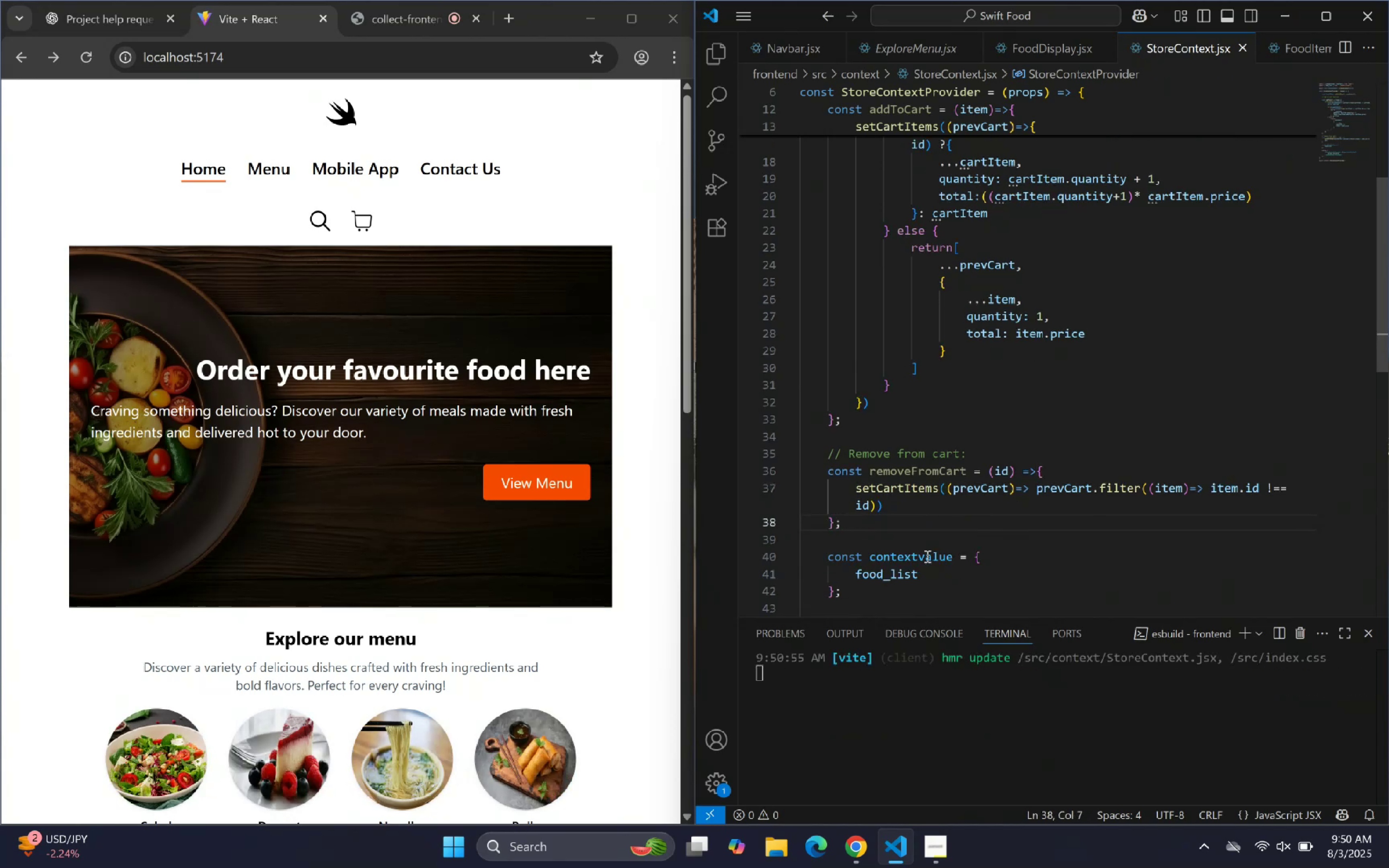 
key(Enter)
 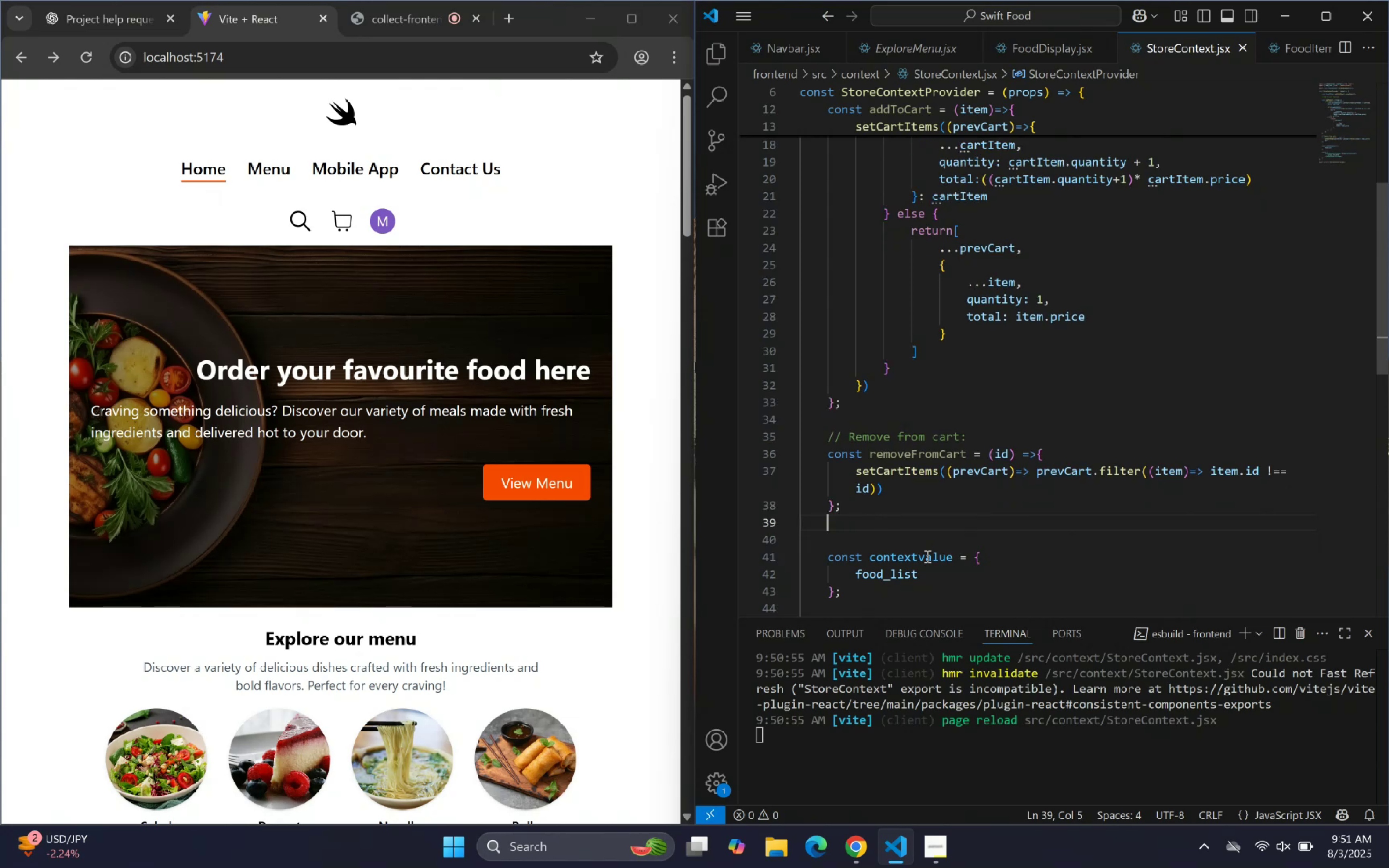 
key(Enter)
 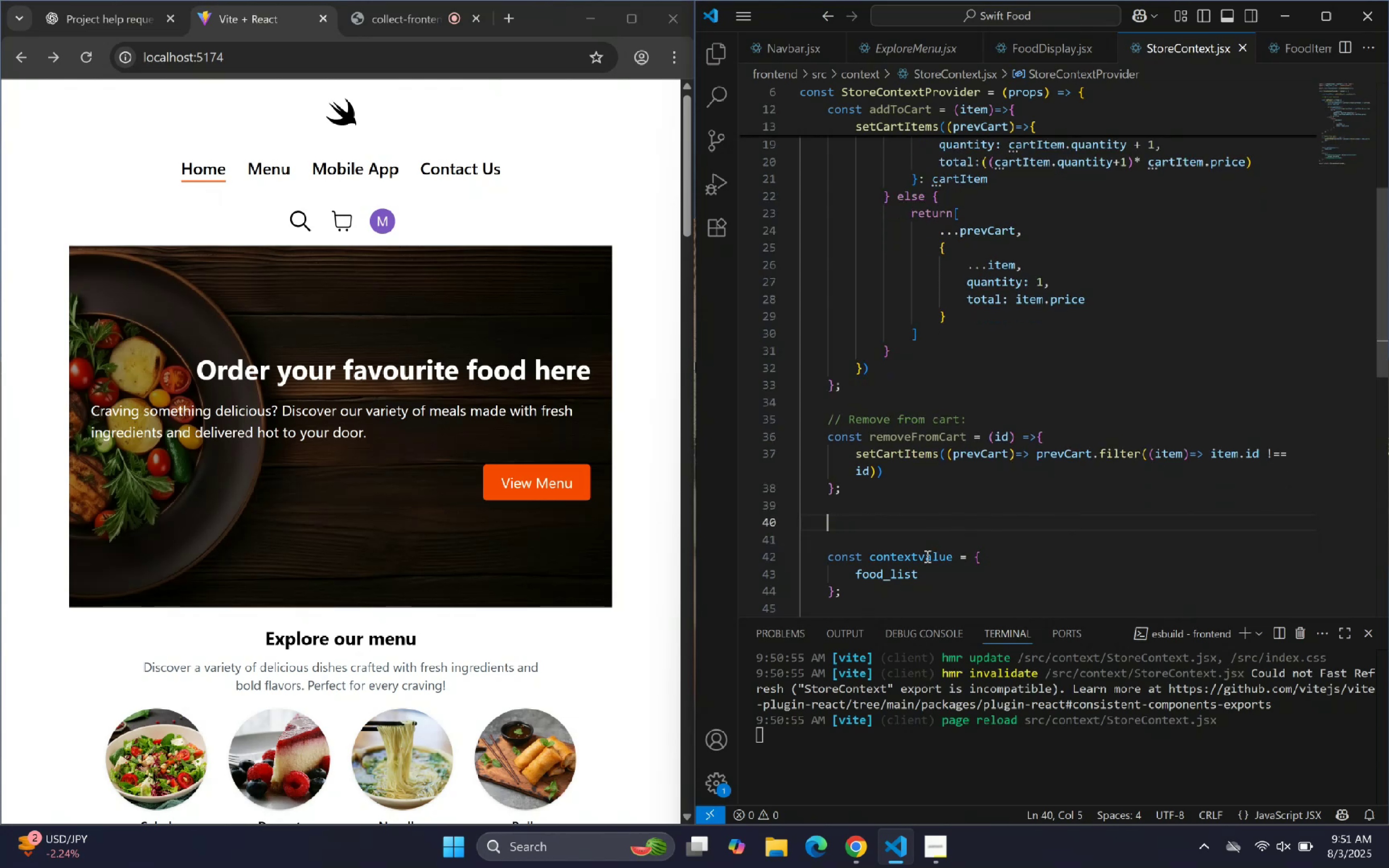 
type(const)
key(Backspace)
key(Backspace)
key(Backspace)
key(Backspace)
key(Backspace)
key(Backspace)
key(Backspace)
key(Backspace)
 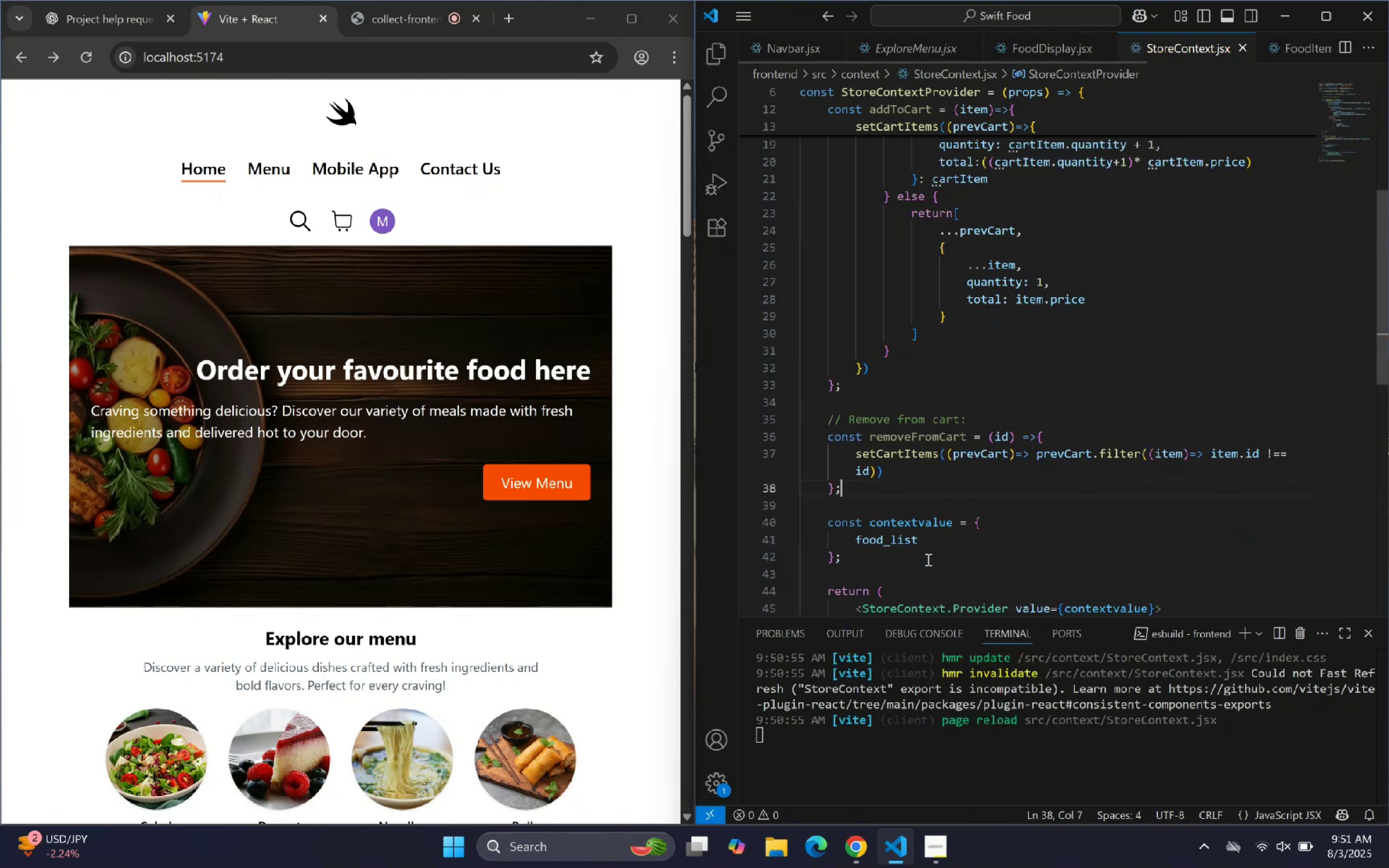 
key(ArrowDown)
 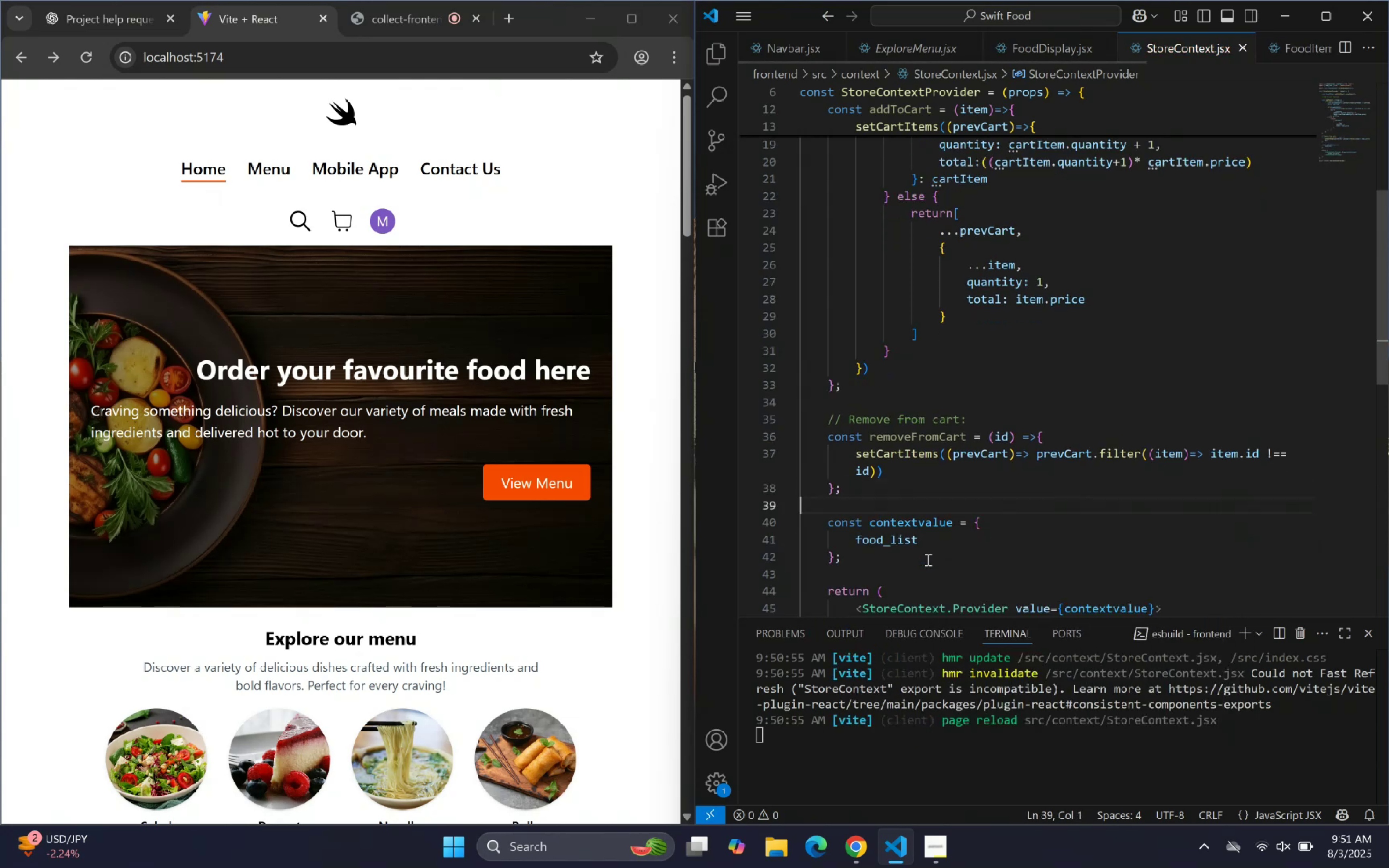 
key(ArrowDown)
 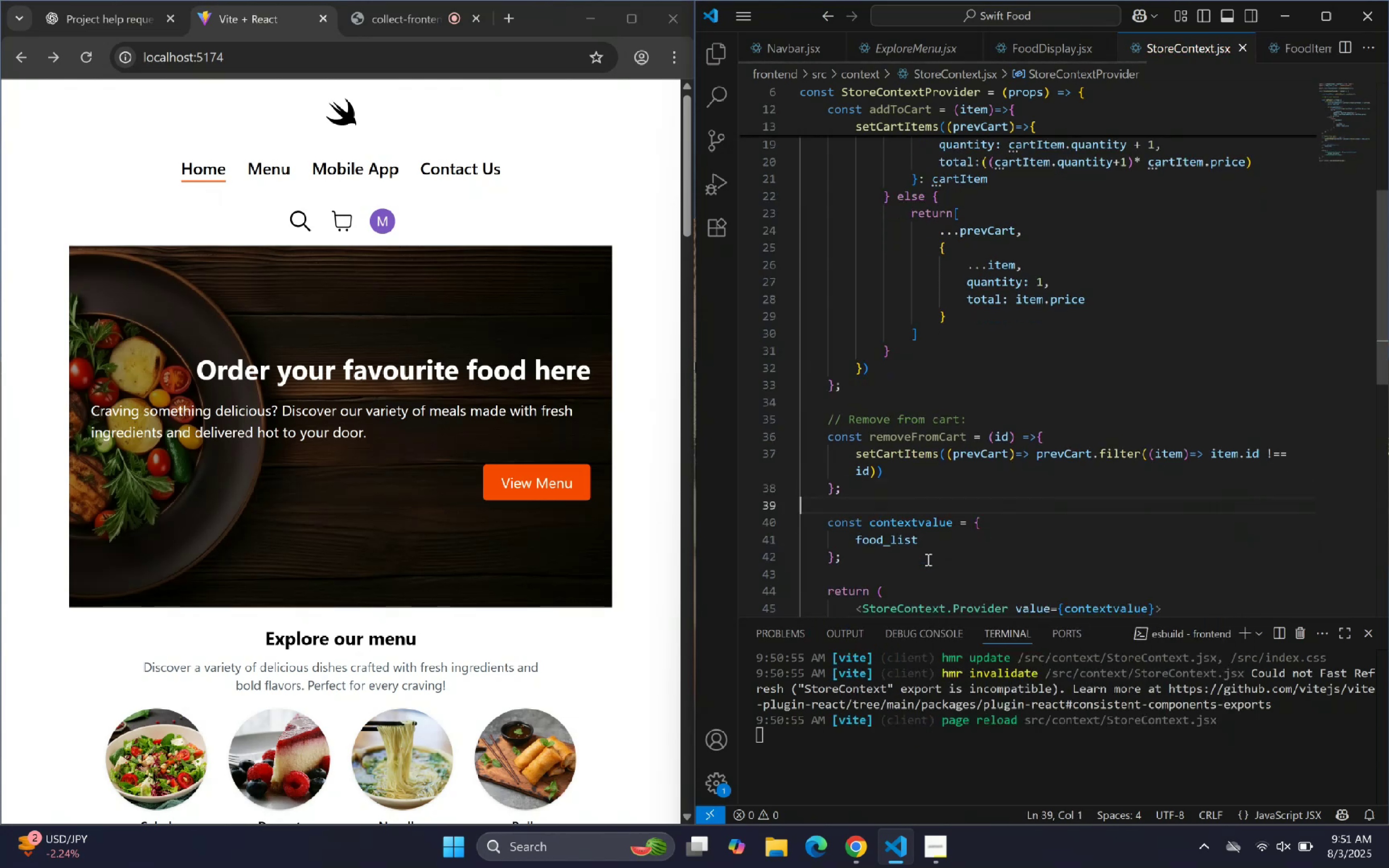 
key(ArrowDown)
 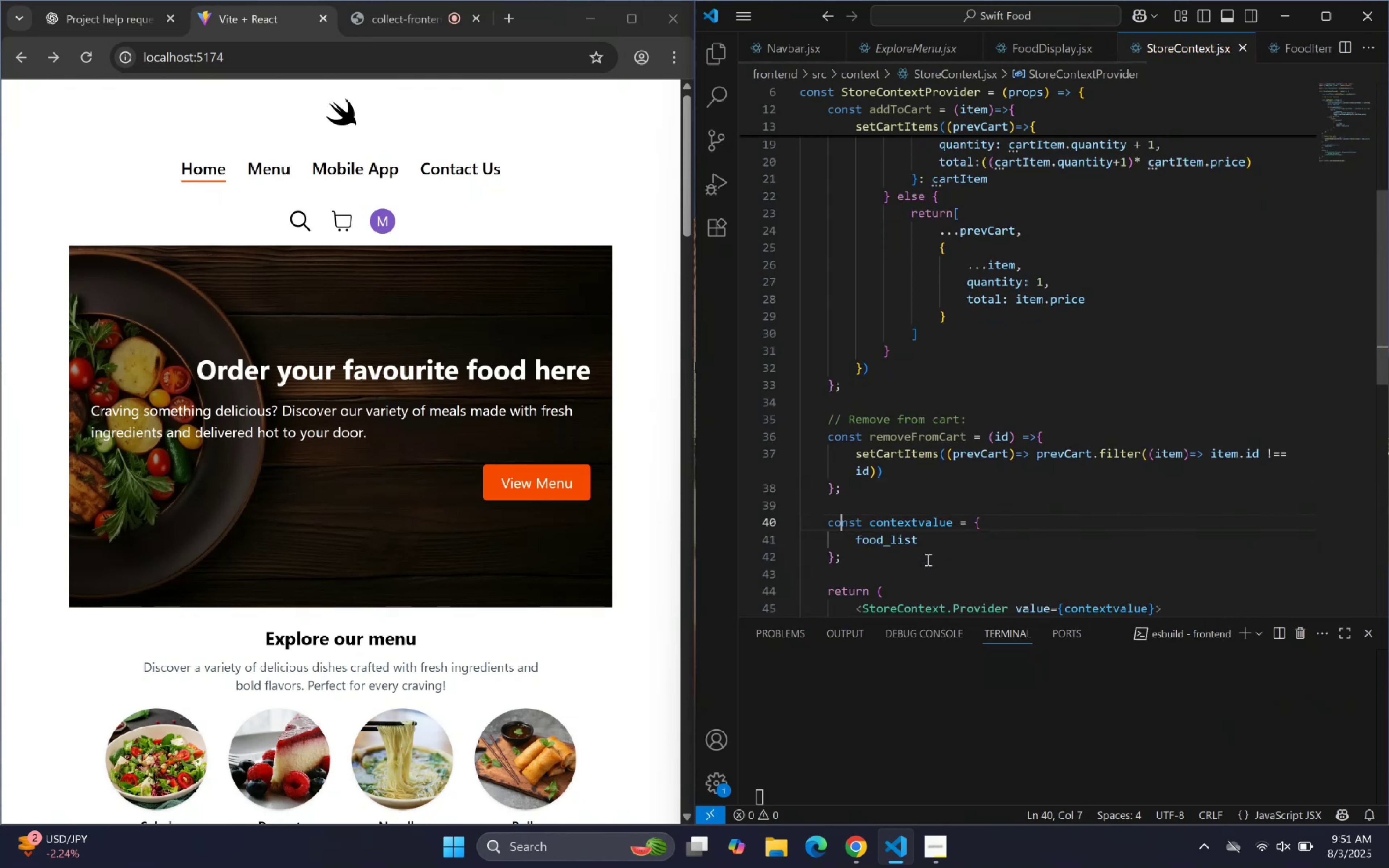 
key(ArrowDown)
 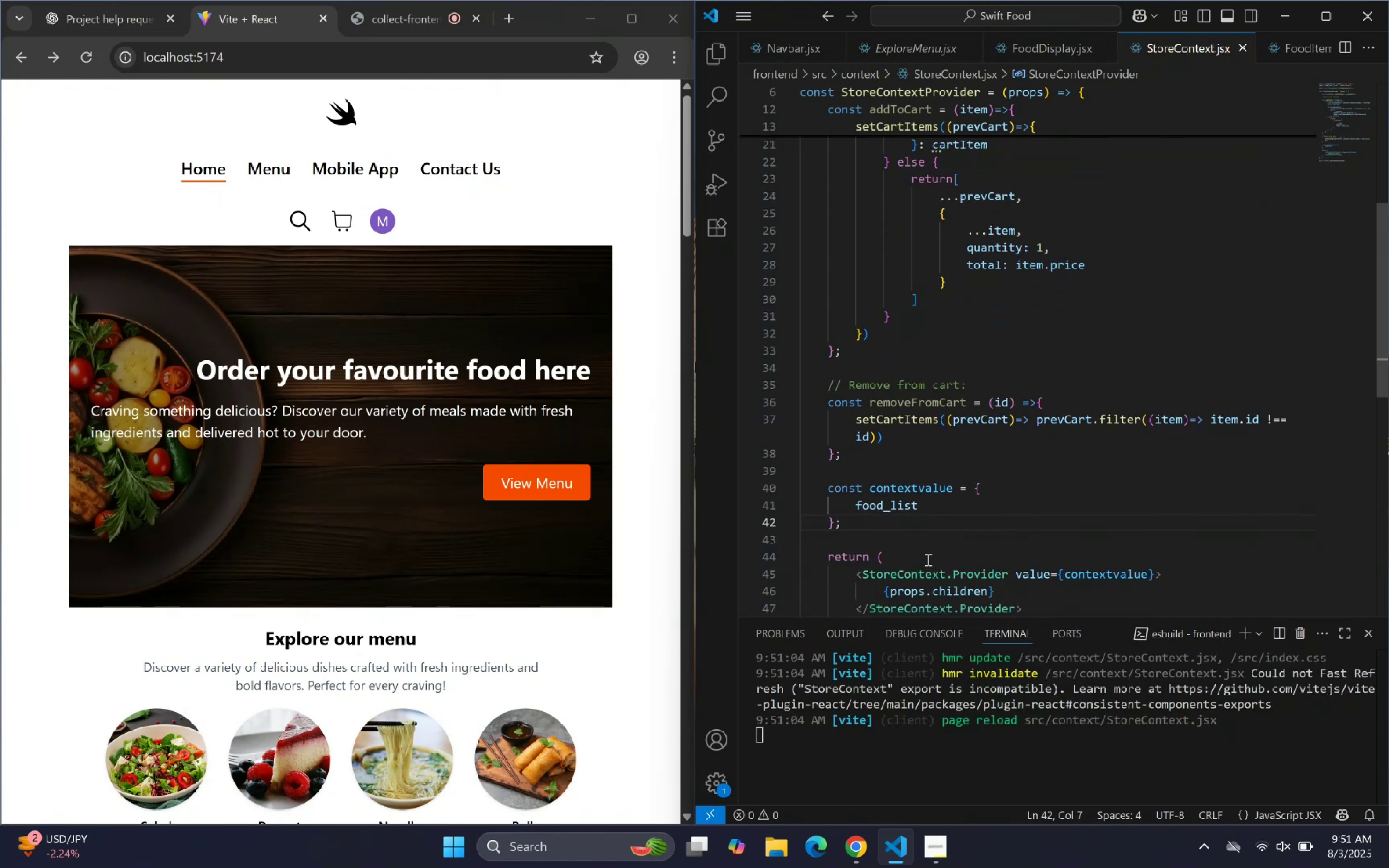 
key(ArrowUp)
 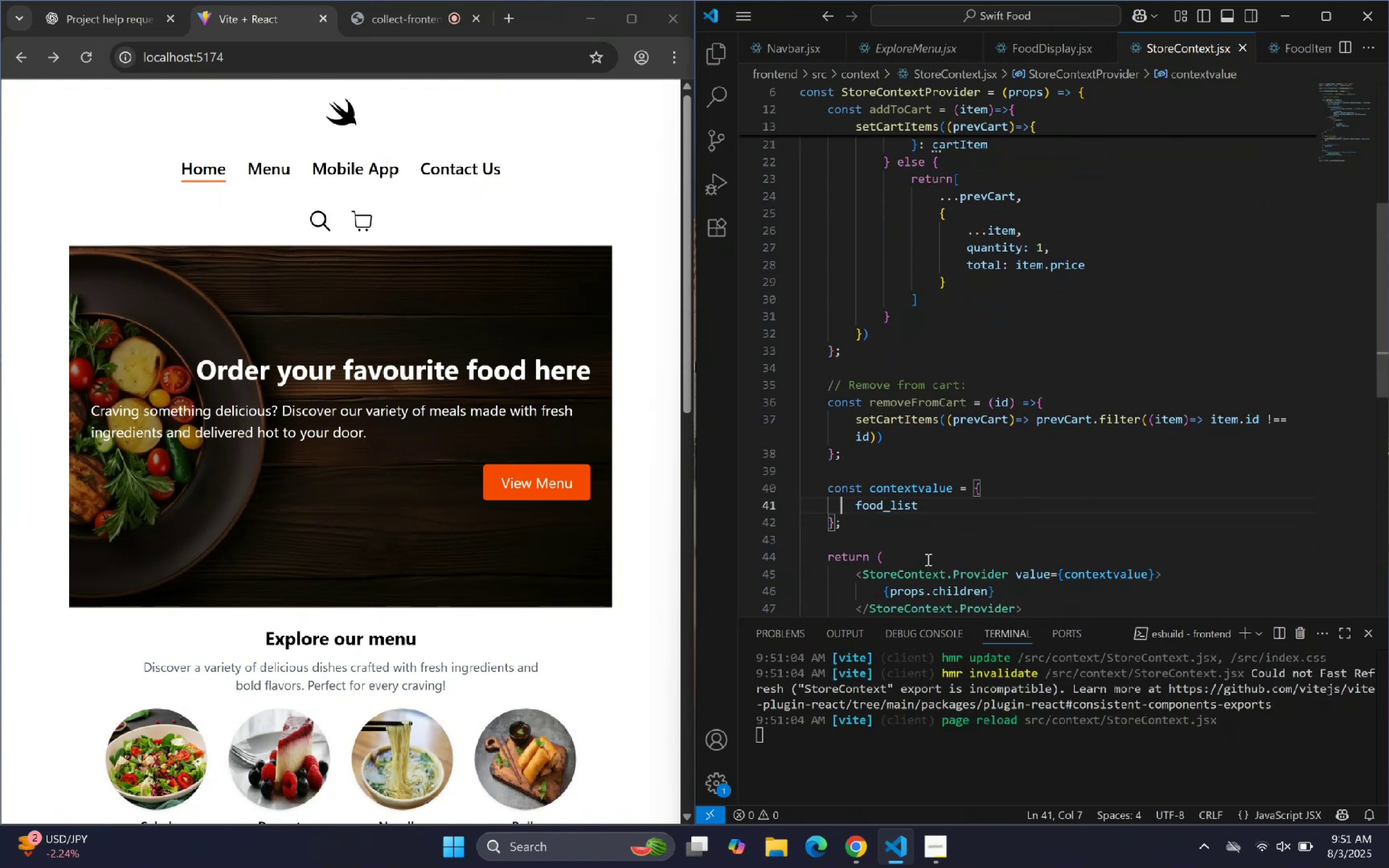 
key(ArrowRight)
 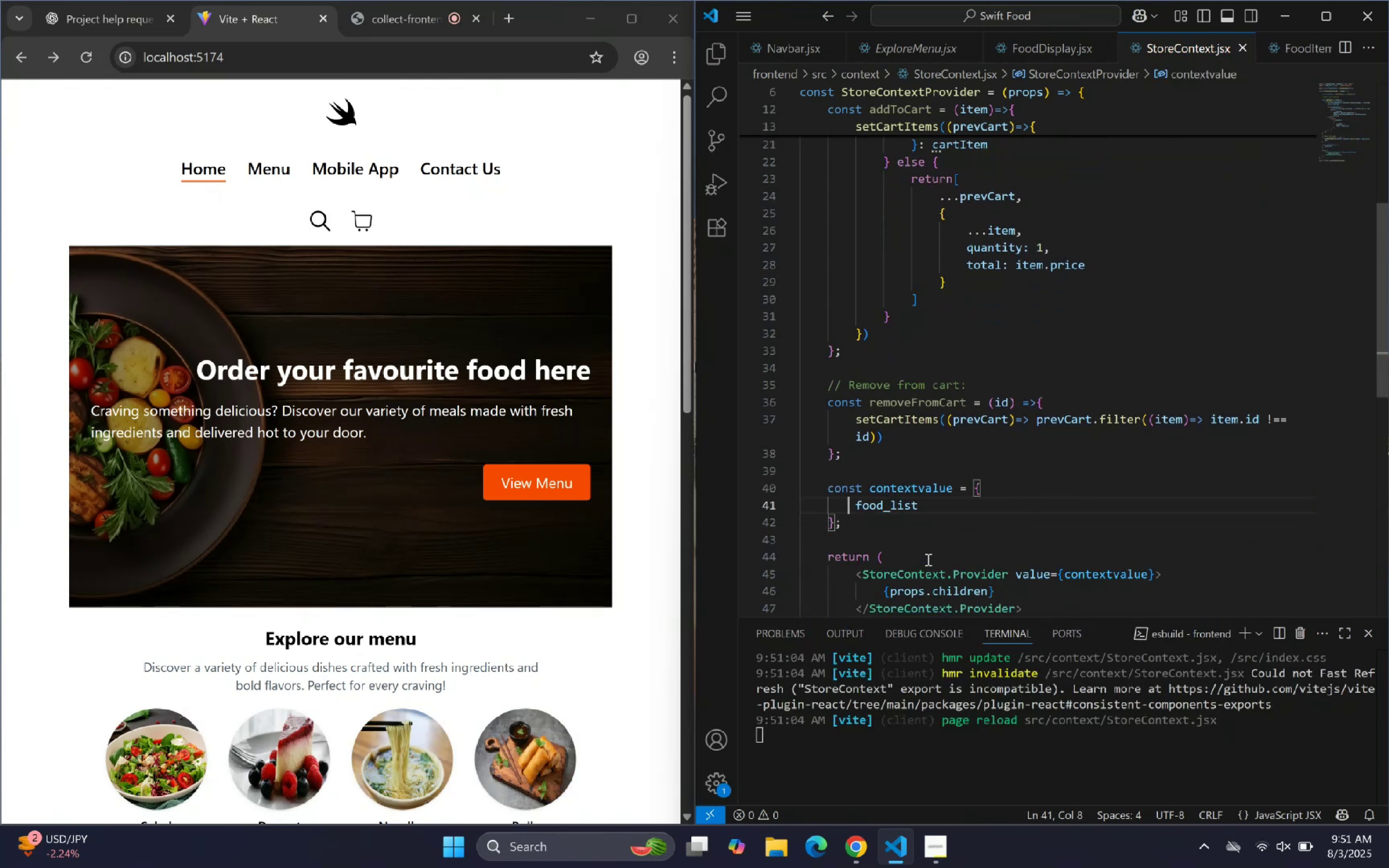 
key(ArrowRight)
 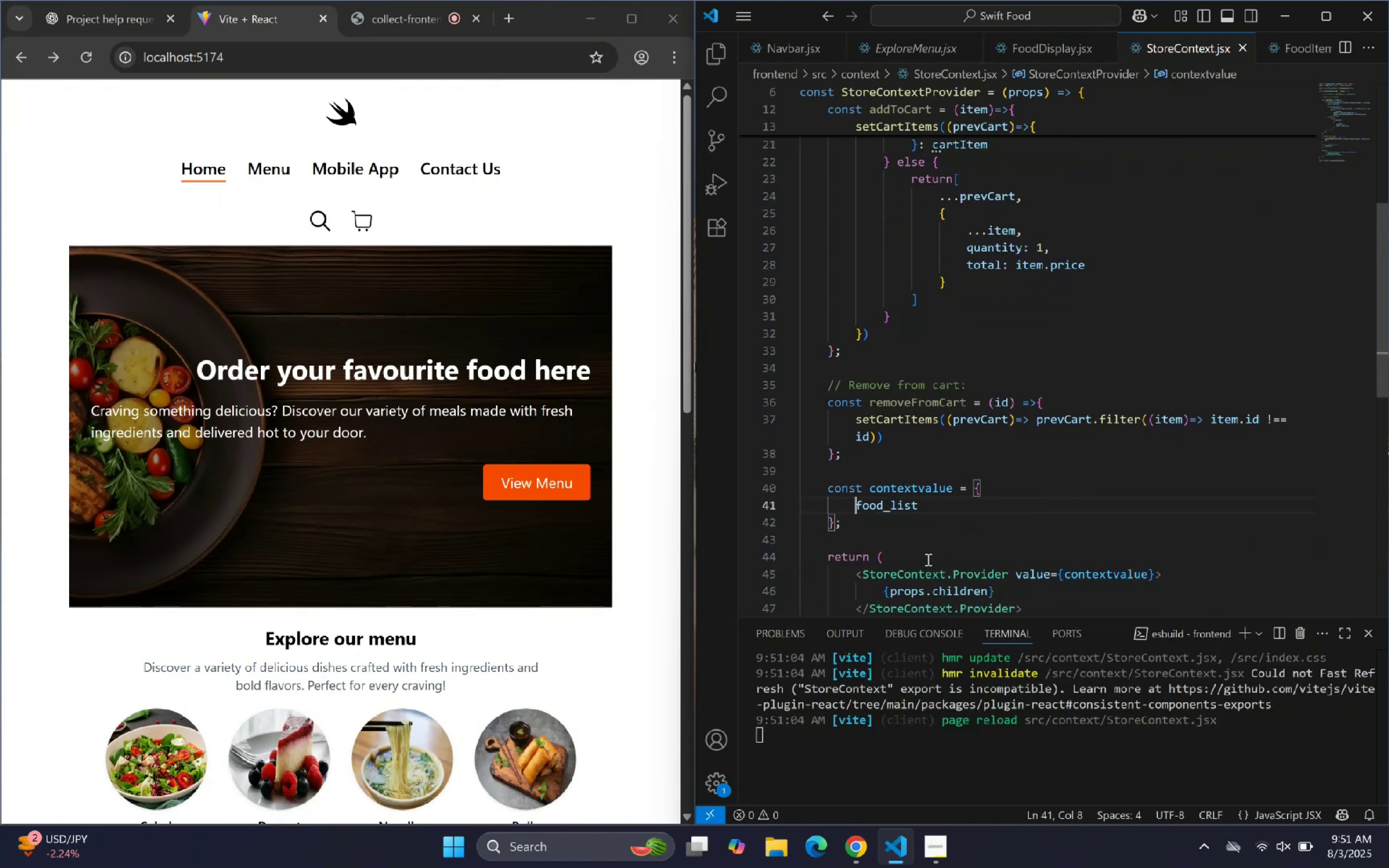 
key(ArrowRight)
 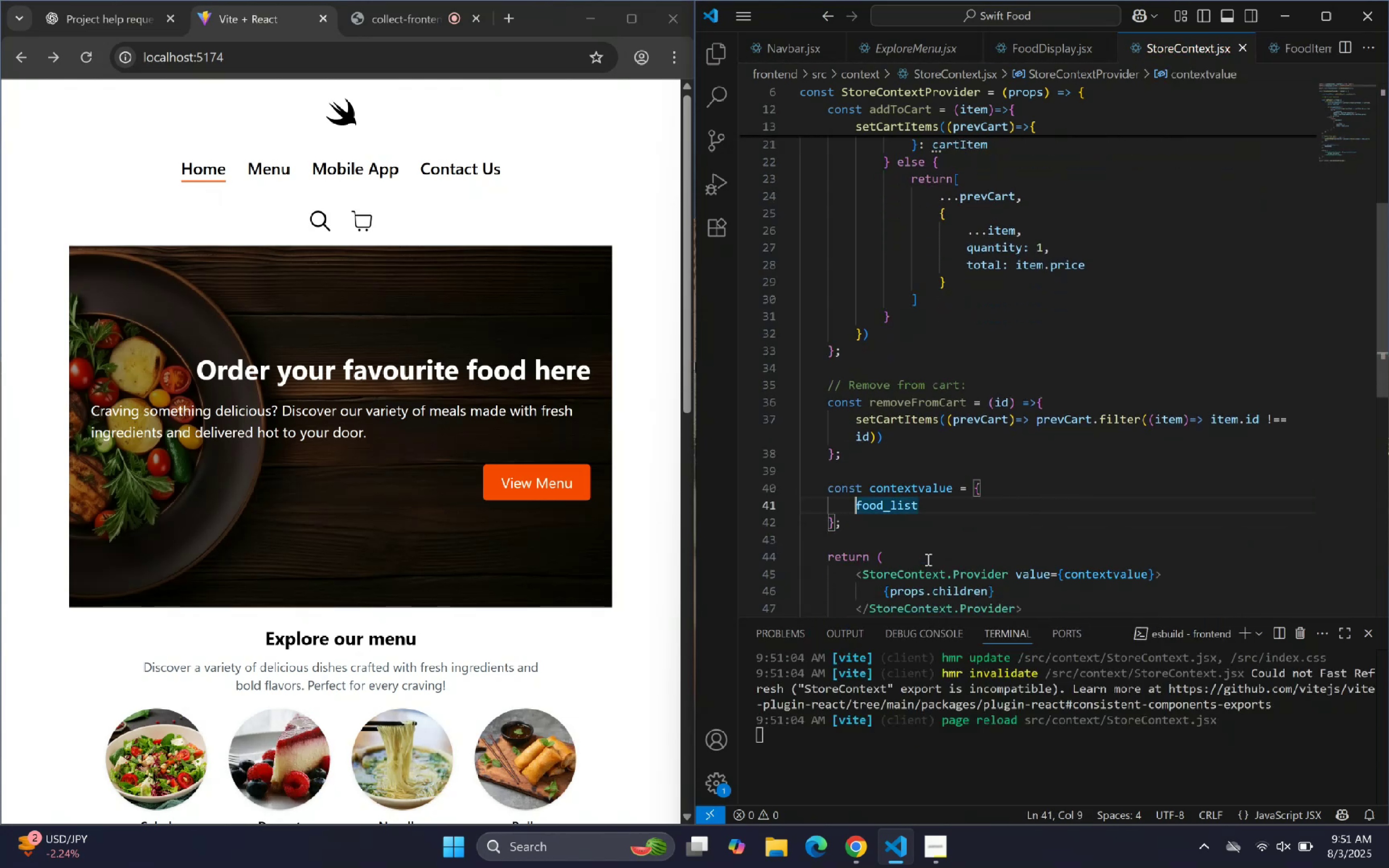 
key(ArrowRight)
 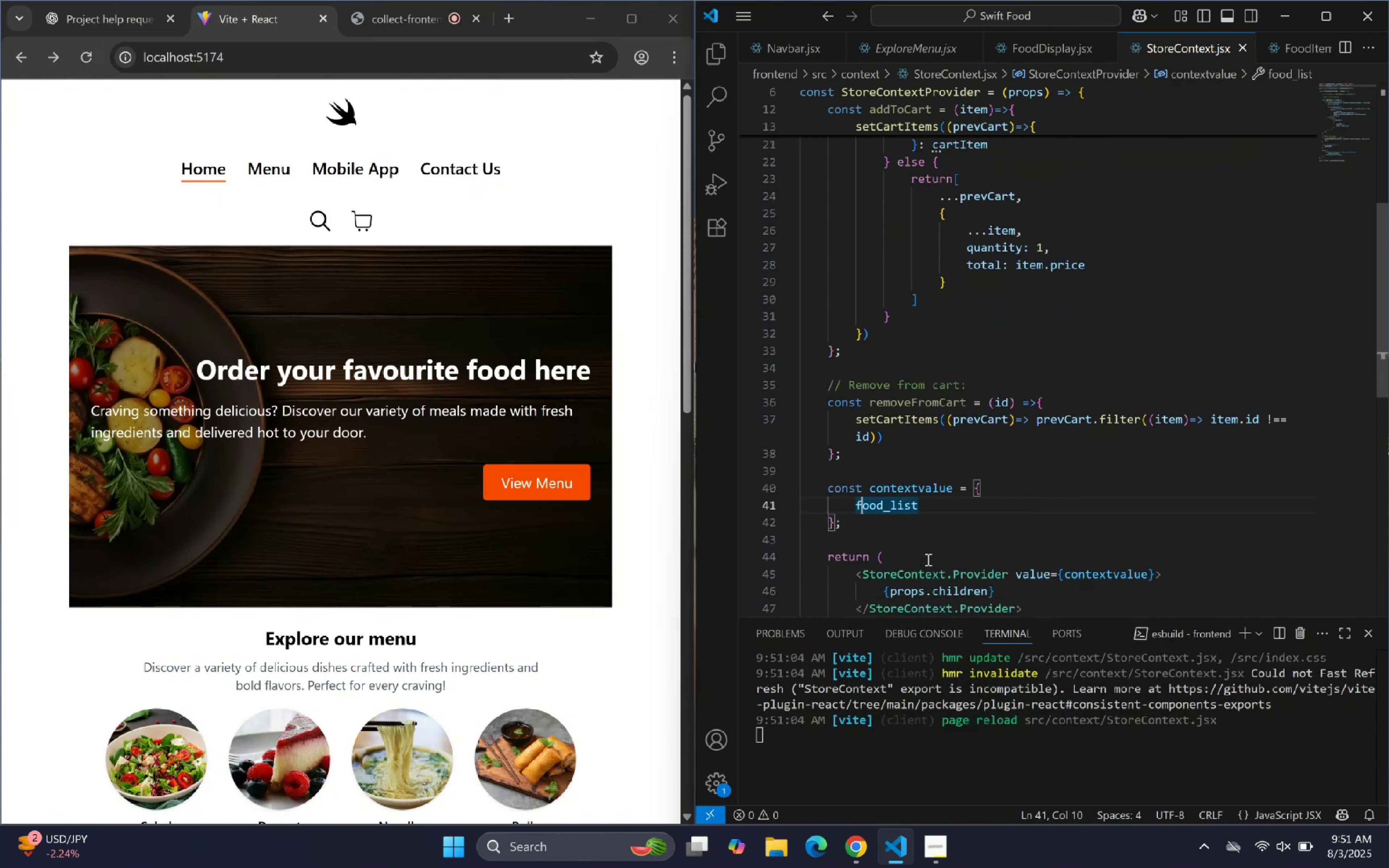 
key(ArrowRight)
 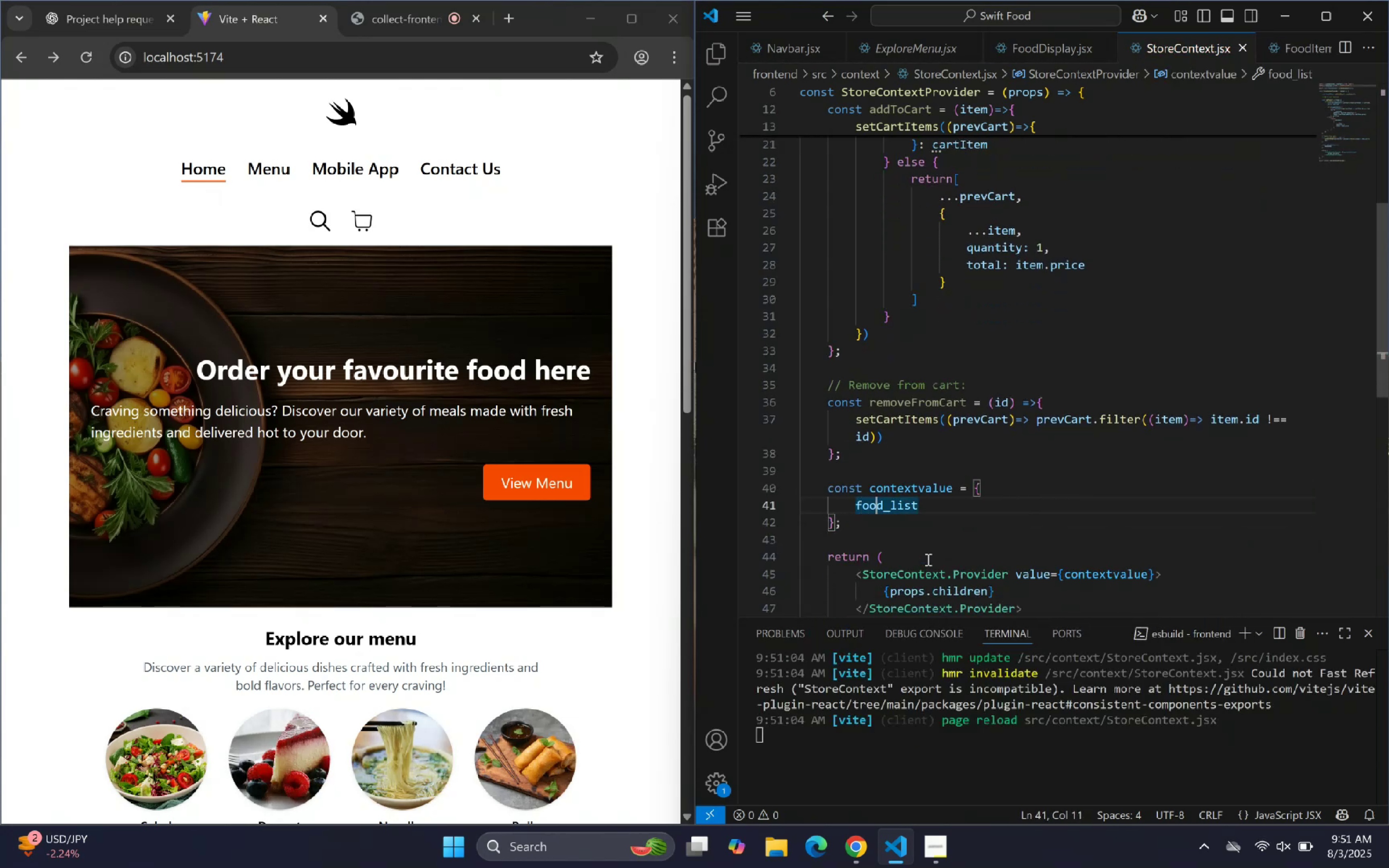 
key(ArrowRight)
 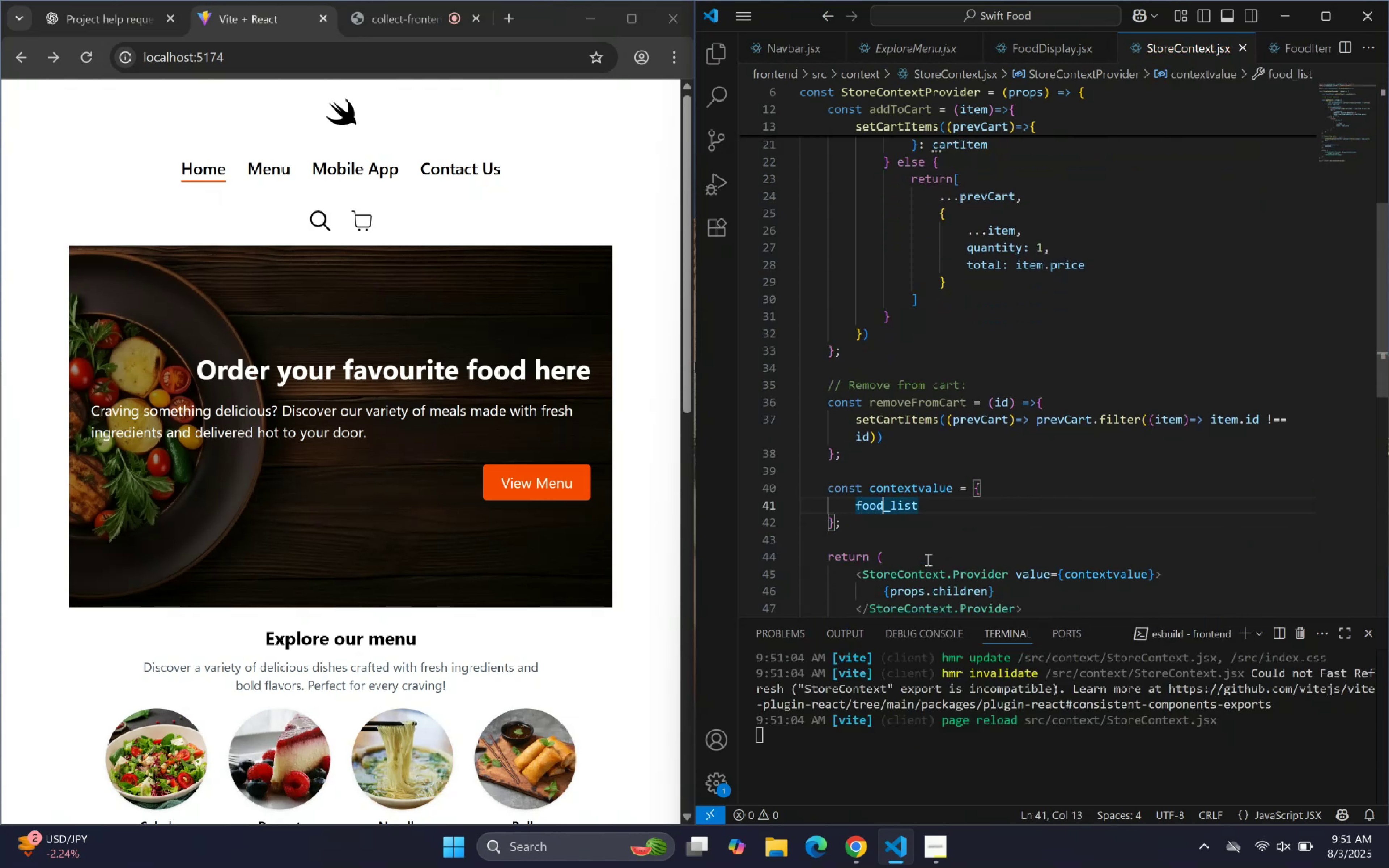 
key(ArrowRight)
 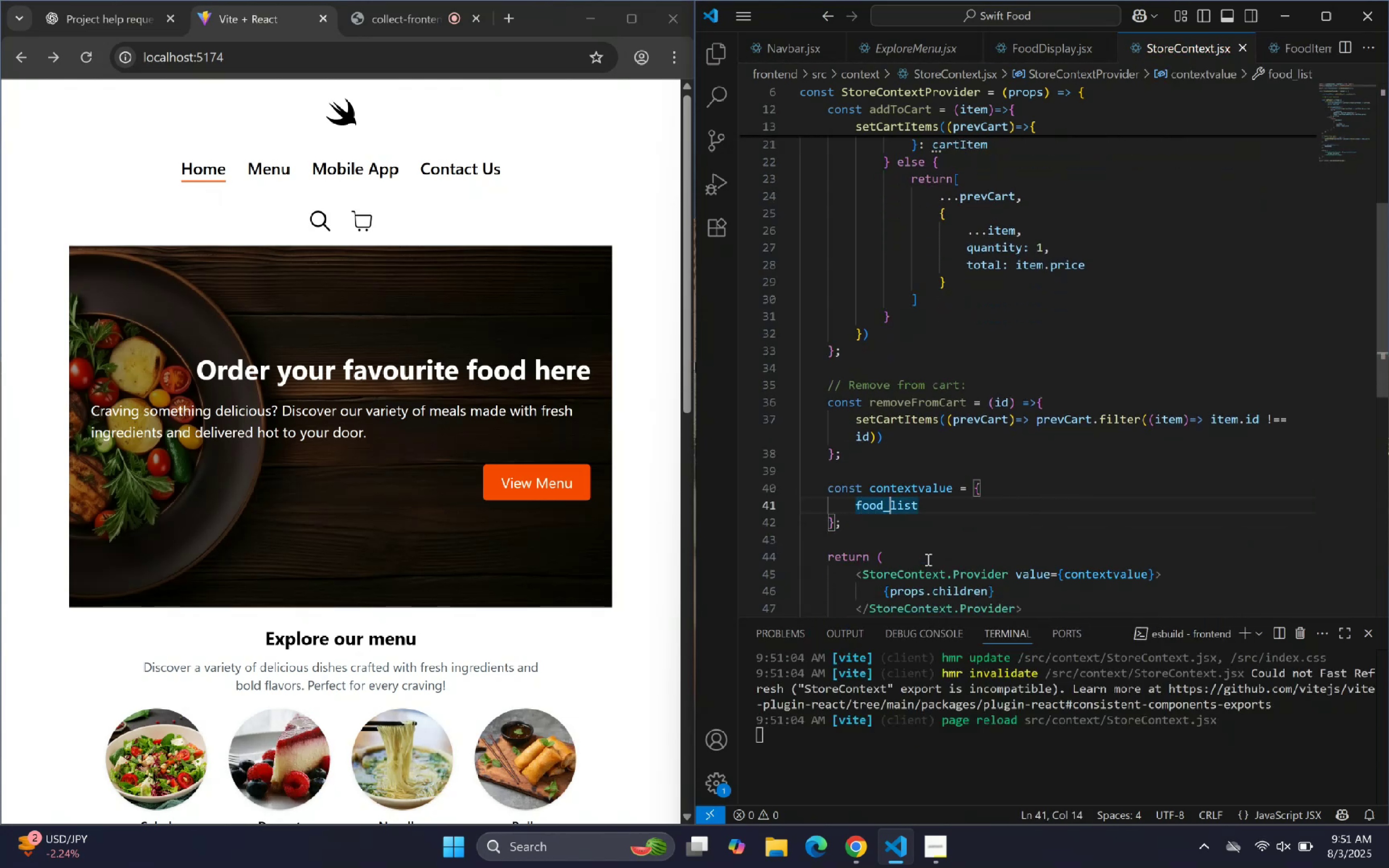 
key(ArrowRight)
 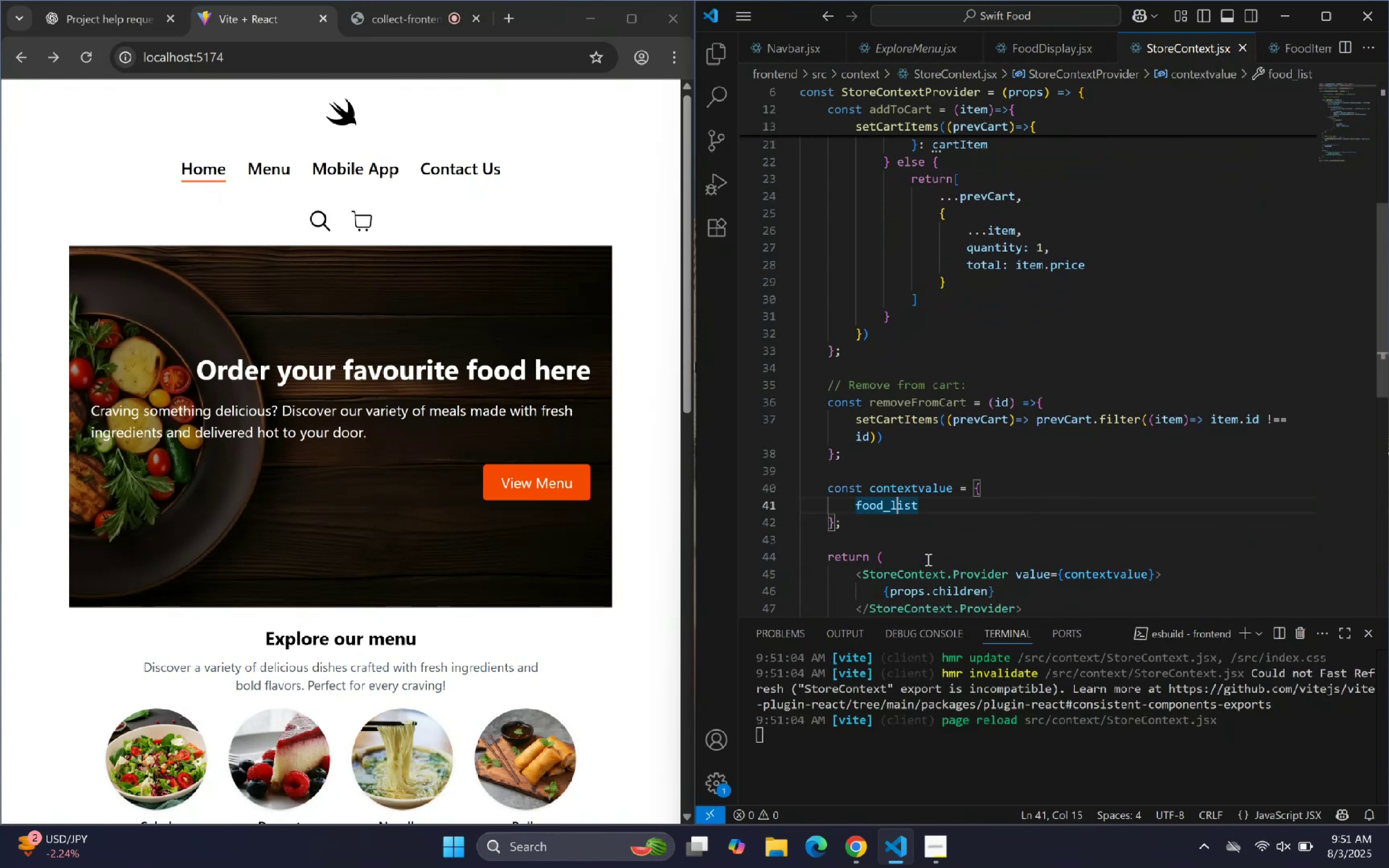 
key(ArrowRight)
 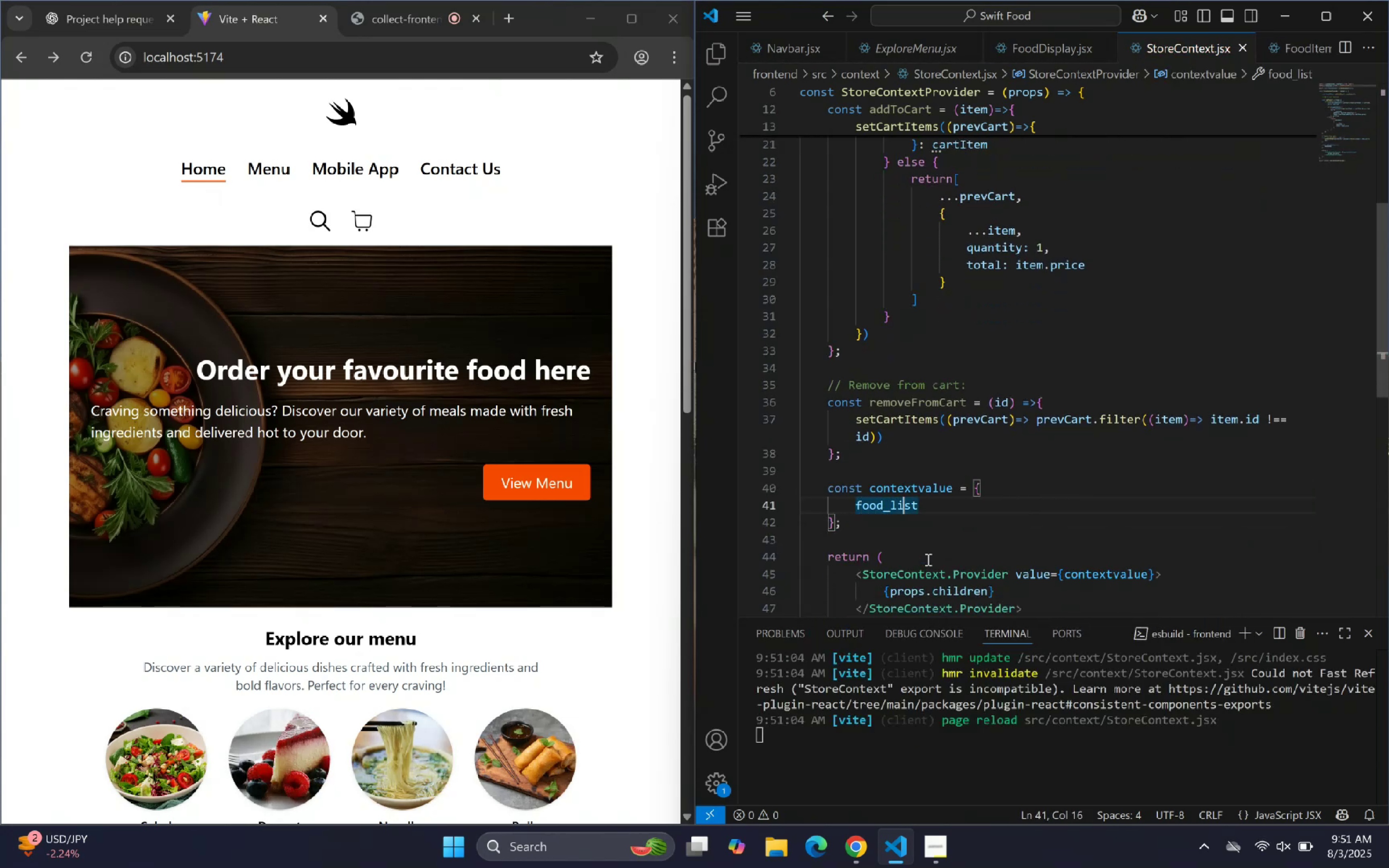 
key(ArrowRight)
 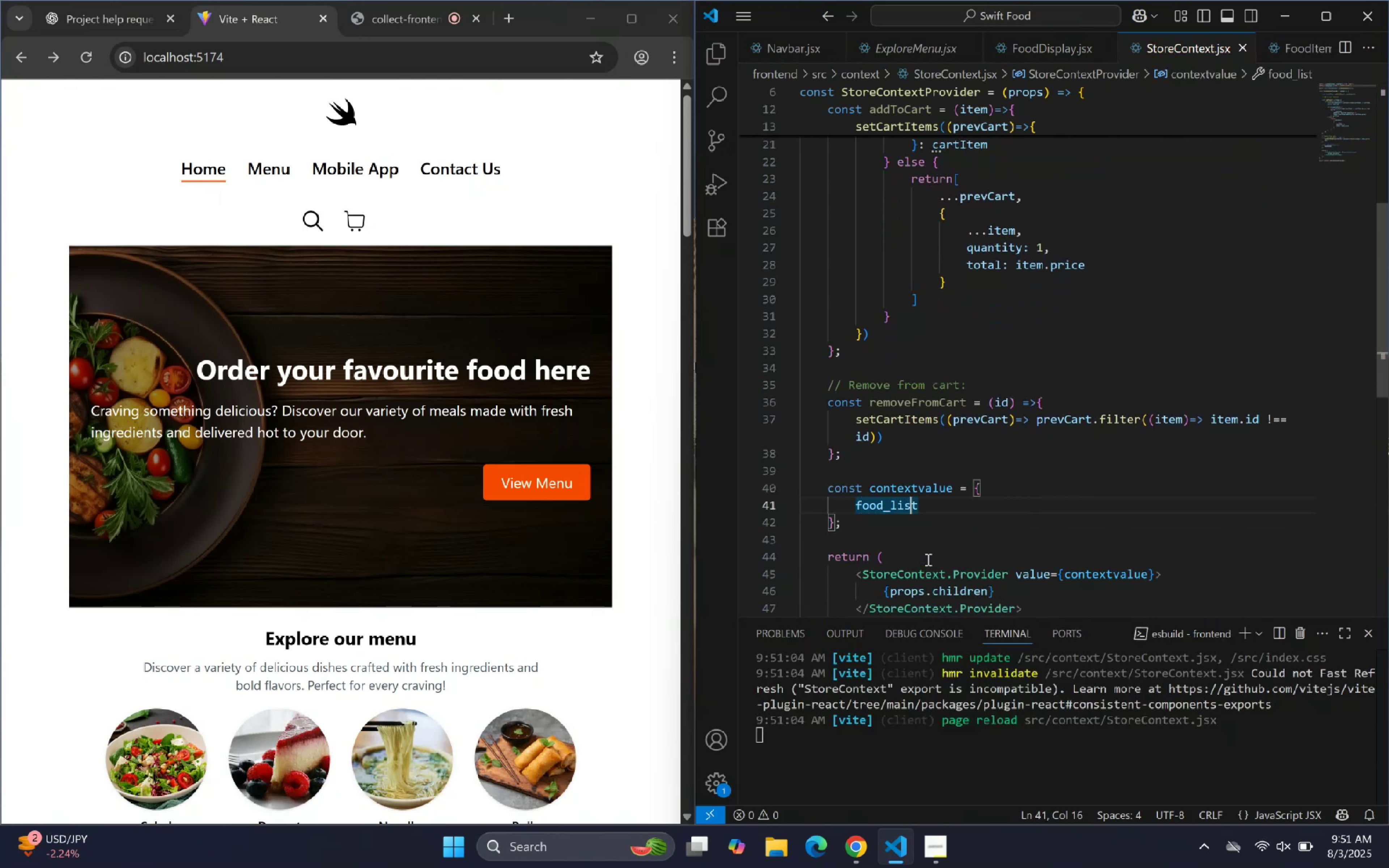 
key(ArrowRight)
 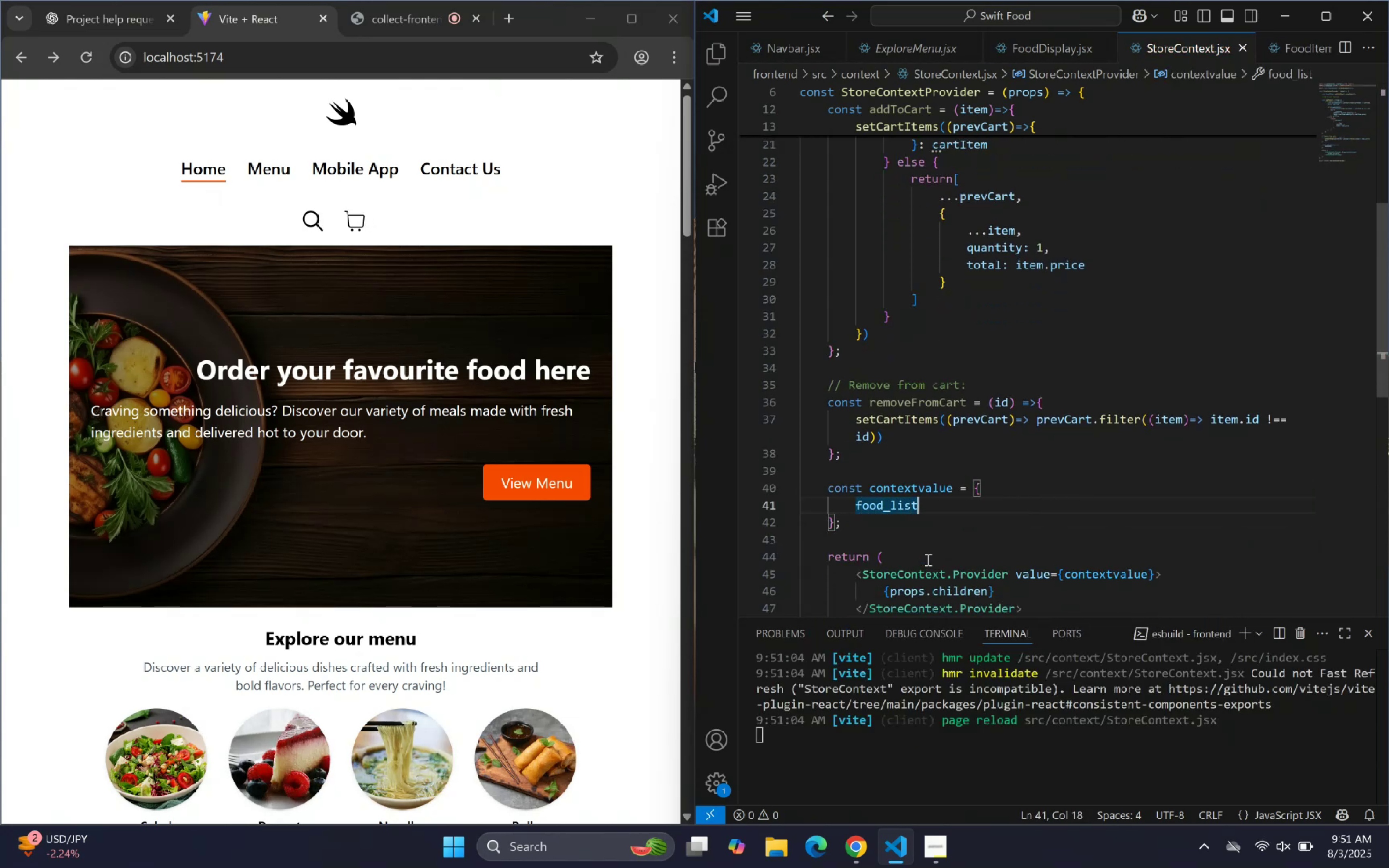 
key(Comma)
 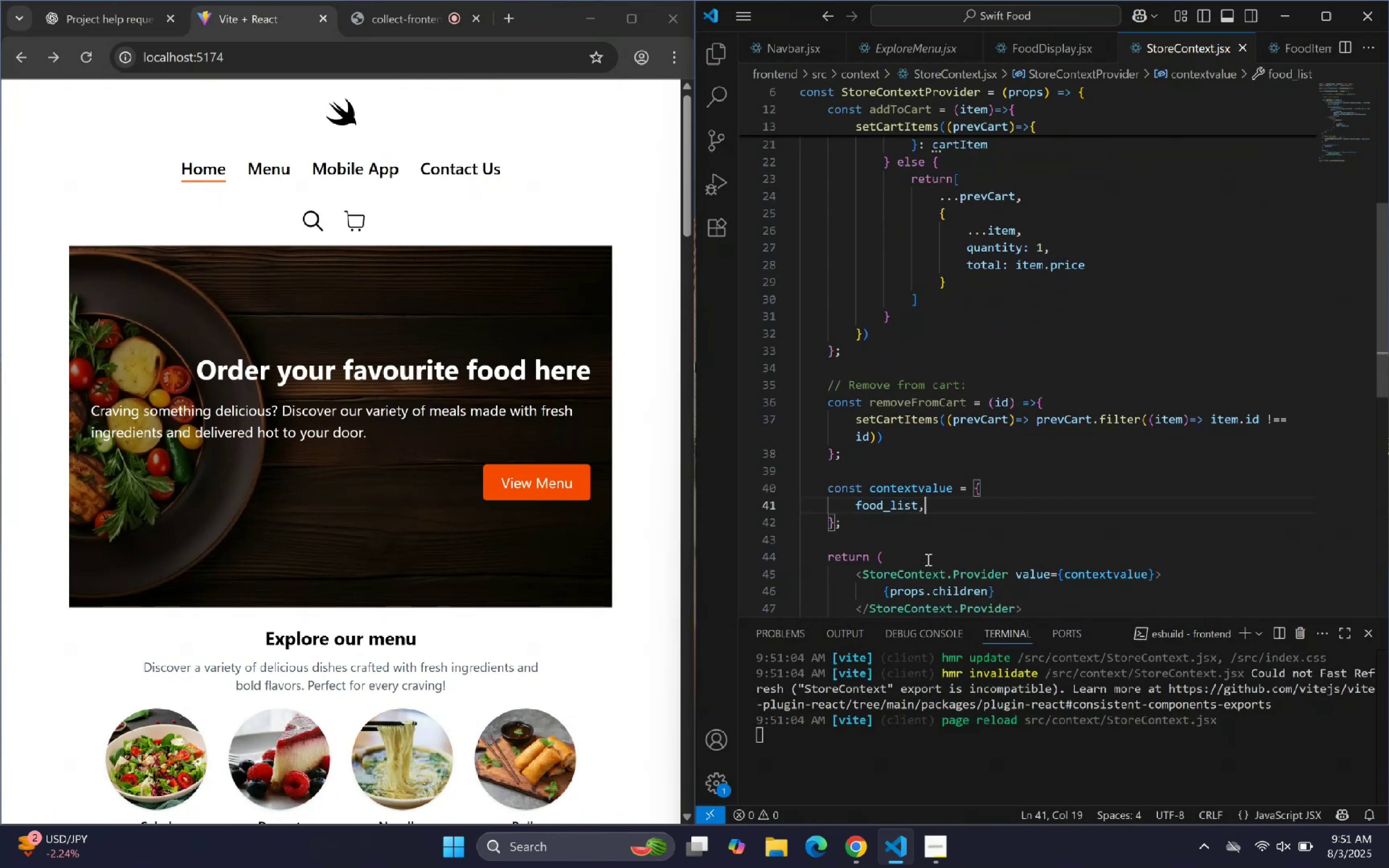 
key(Enter)
 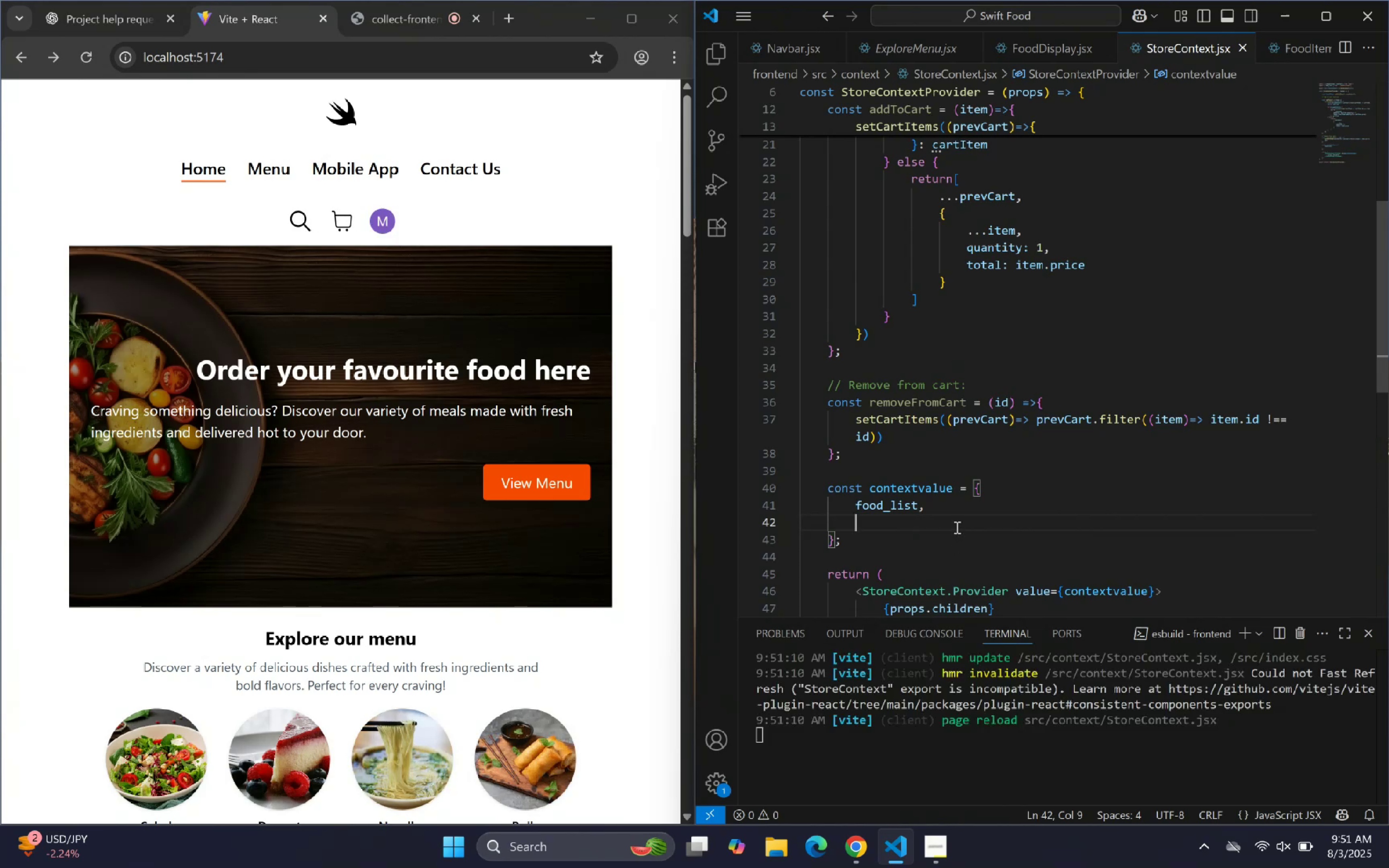 
wait(9.42)
 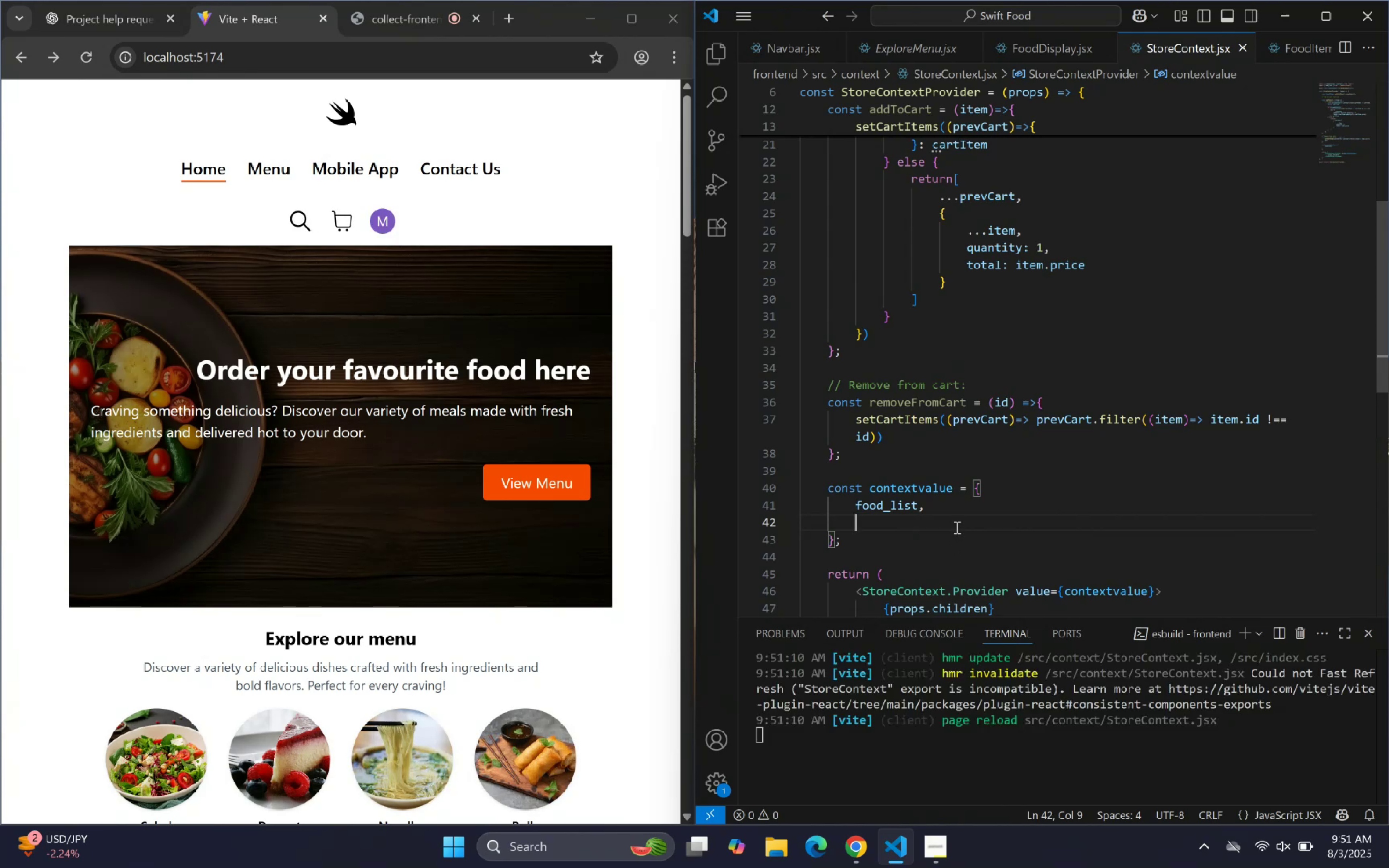 
scroll: coordinate [1088, 434], scroll_direction: up, amount: 14.0
 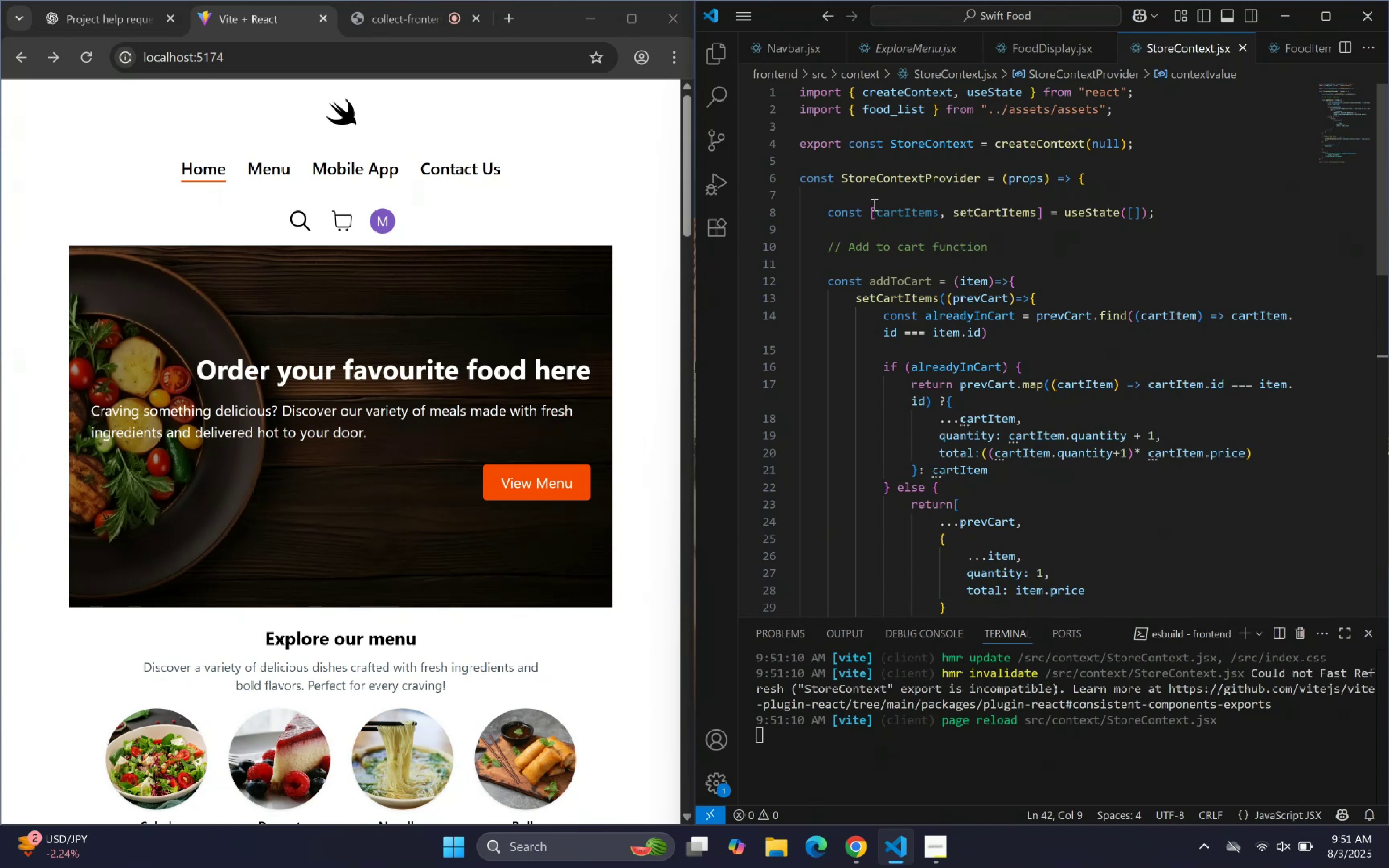 
double_click([897, 220])
 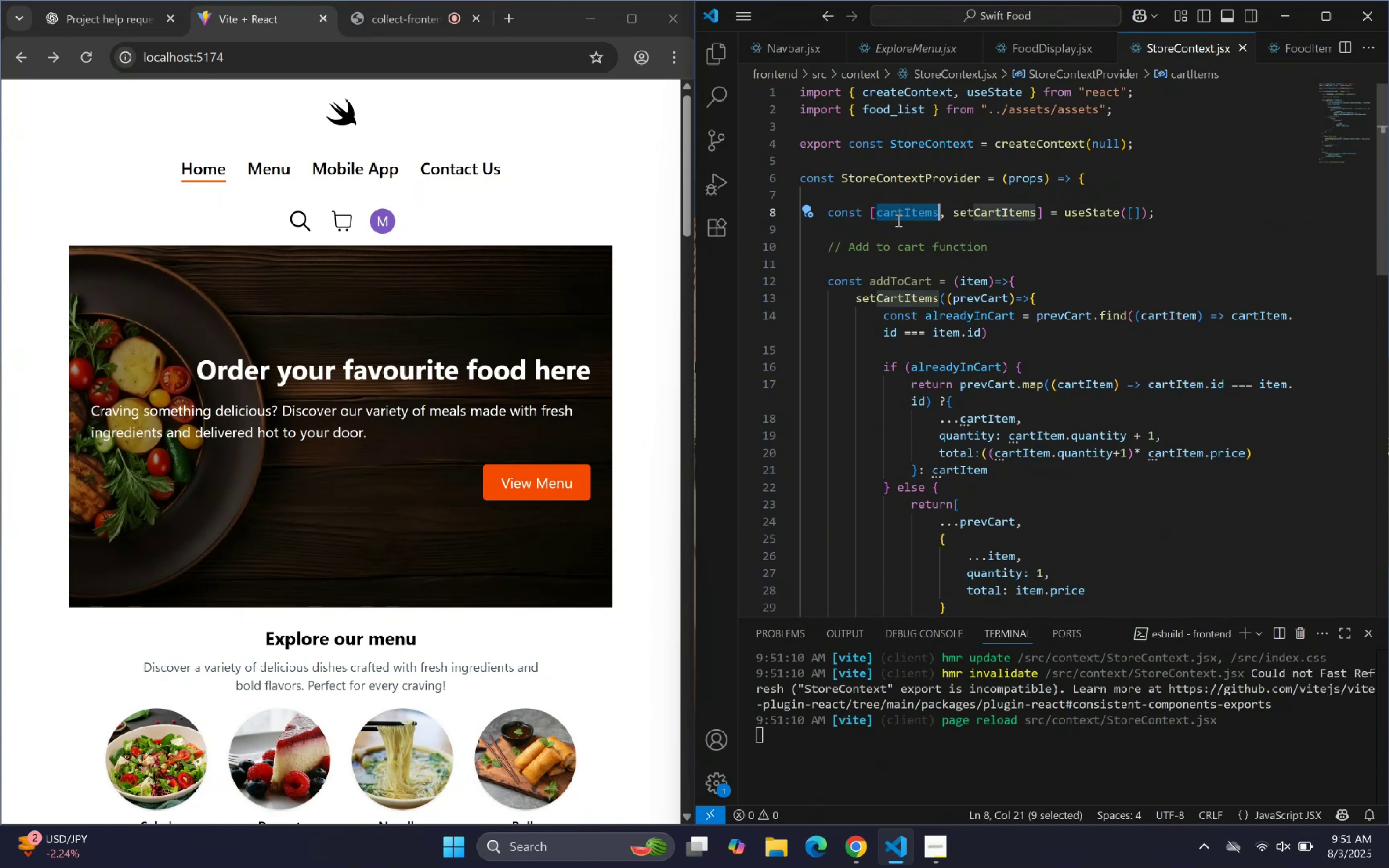 
key(Control+C)
 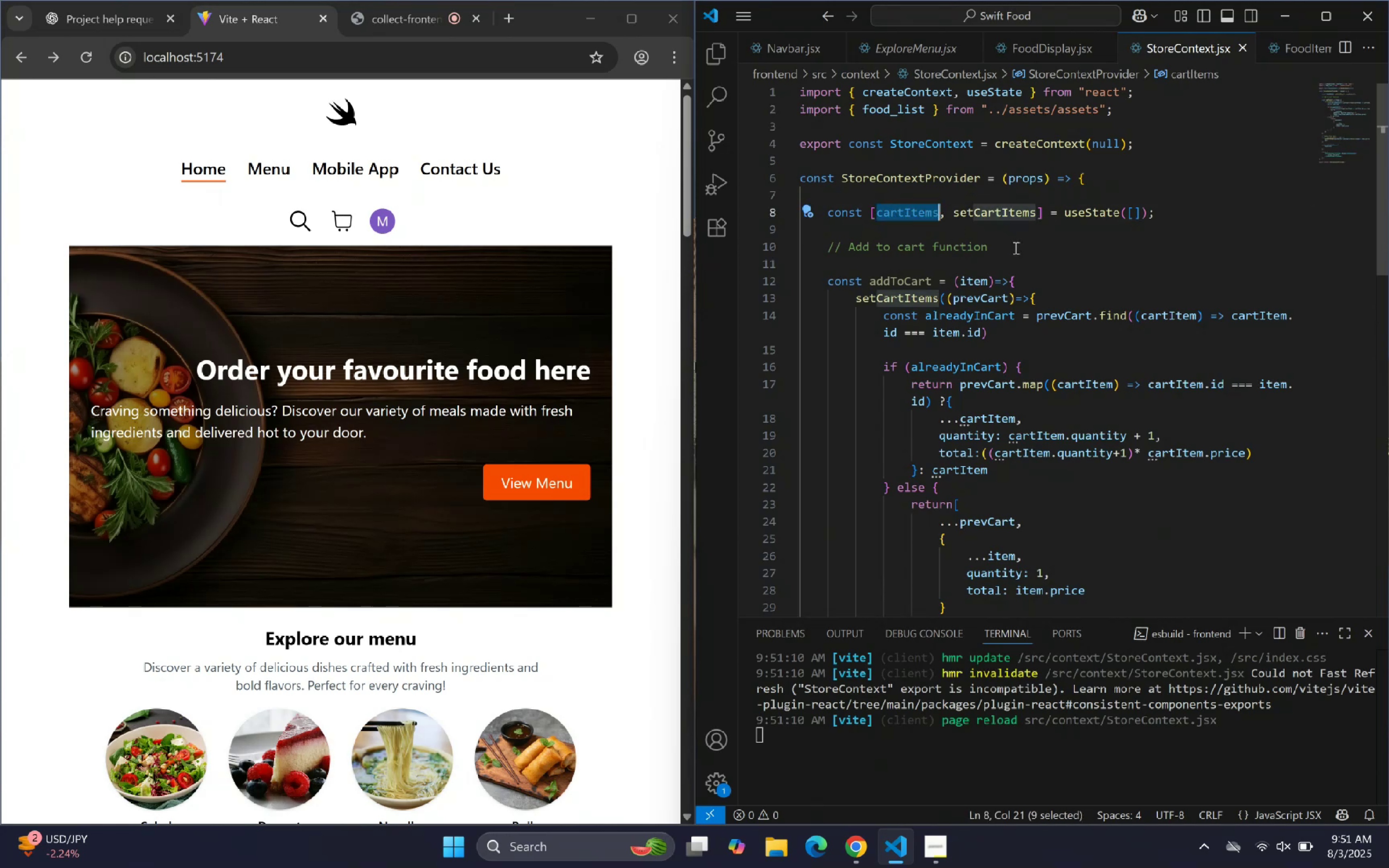 
key(Control+C)
 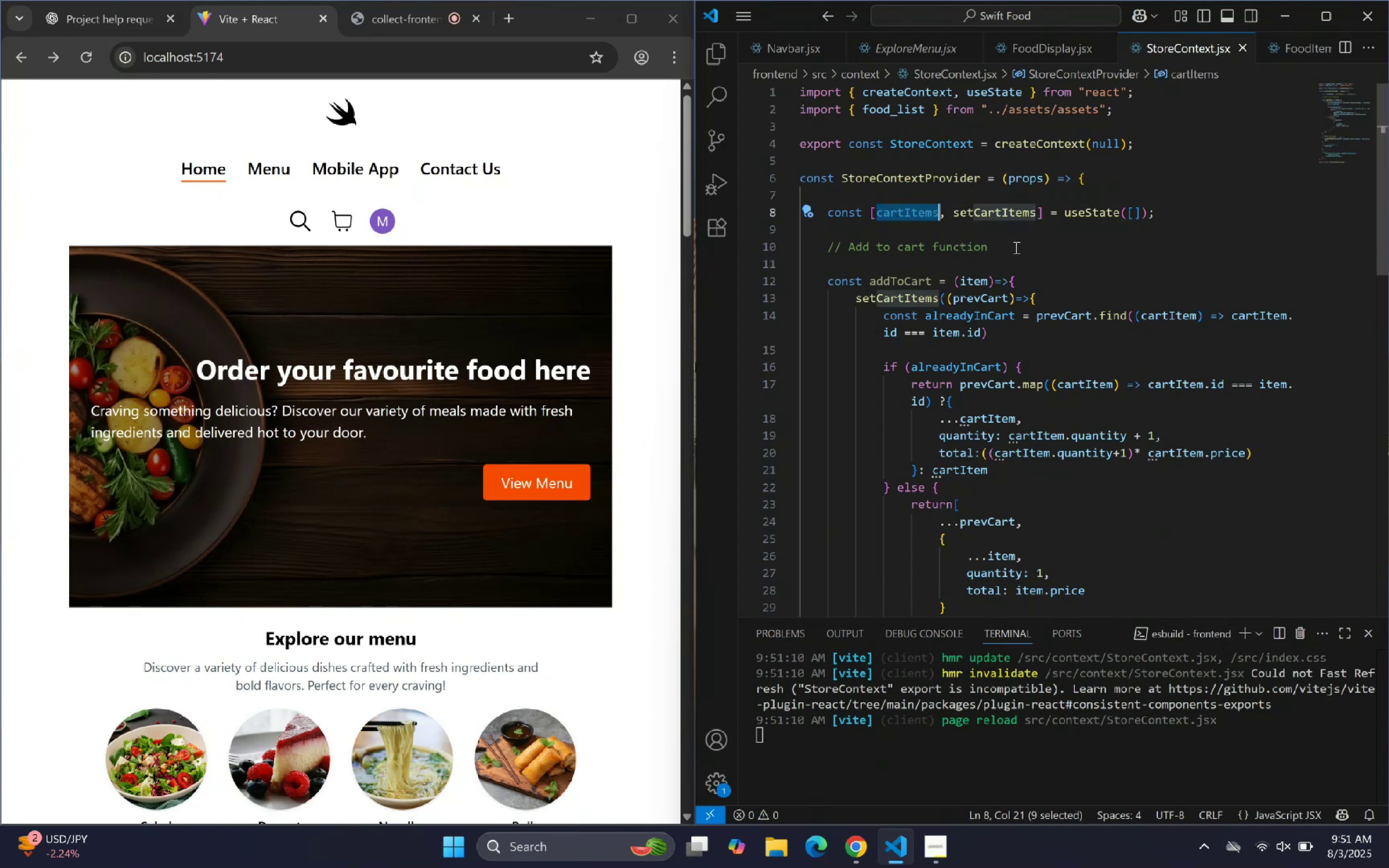 
key(Control+C)
 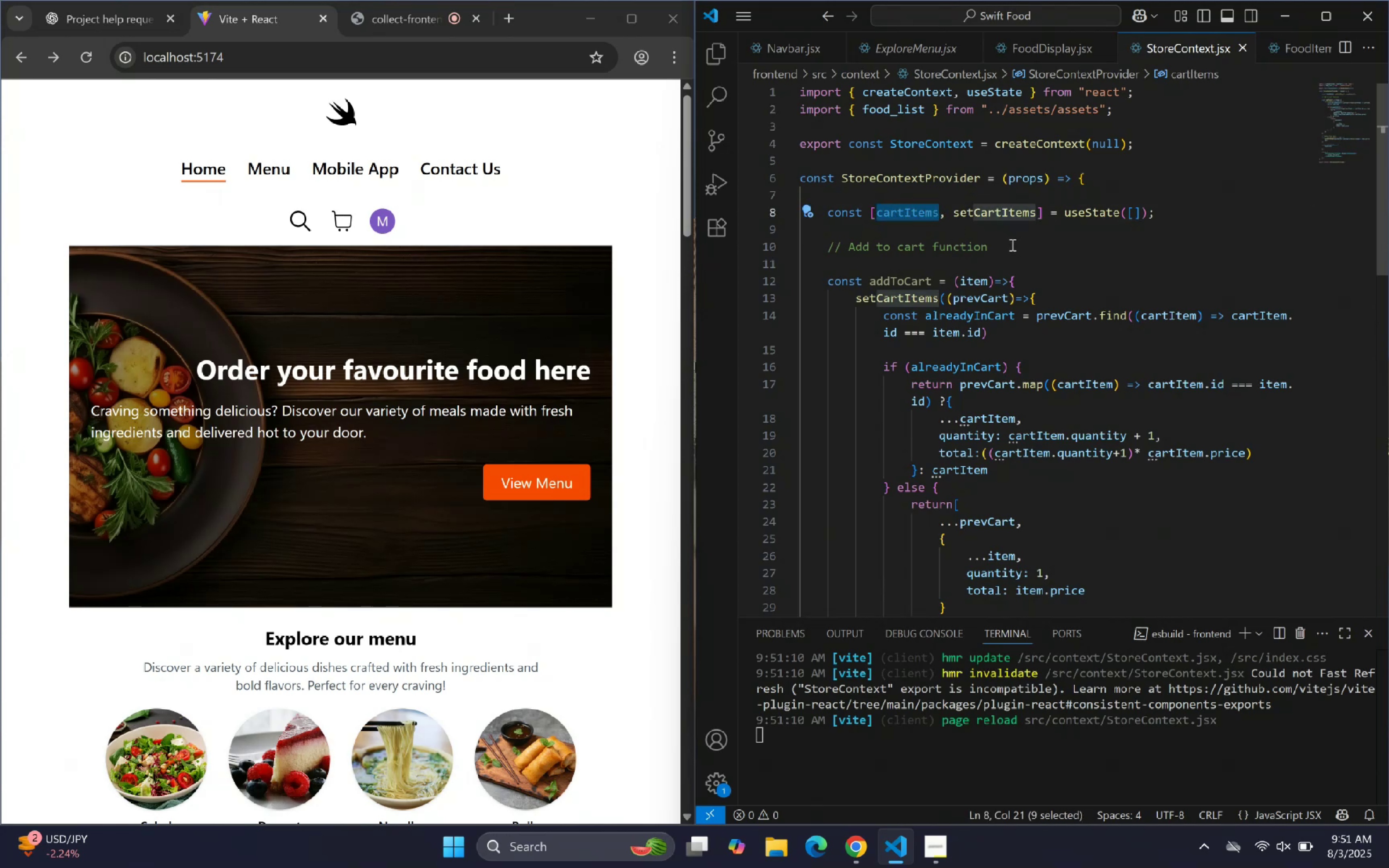 
scroll: coordinate [956, 397], scroll_direction: down, amount: 10.0
 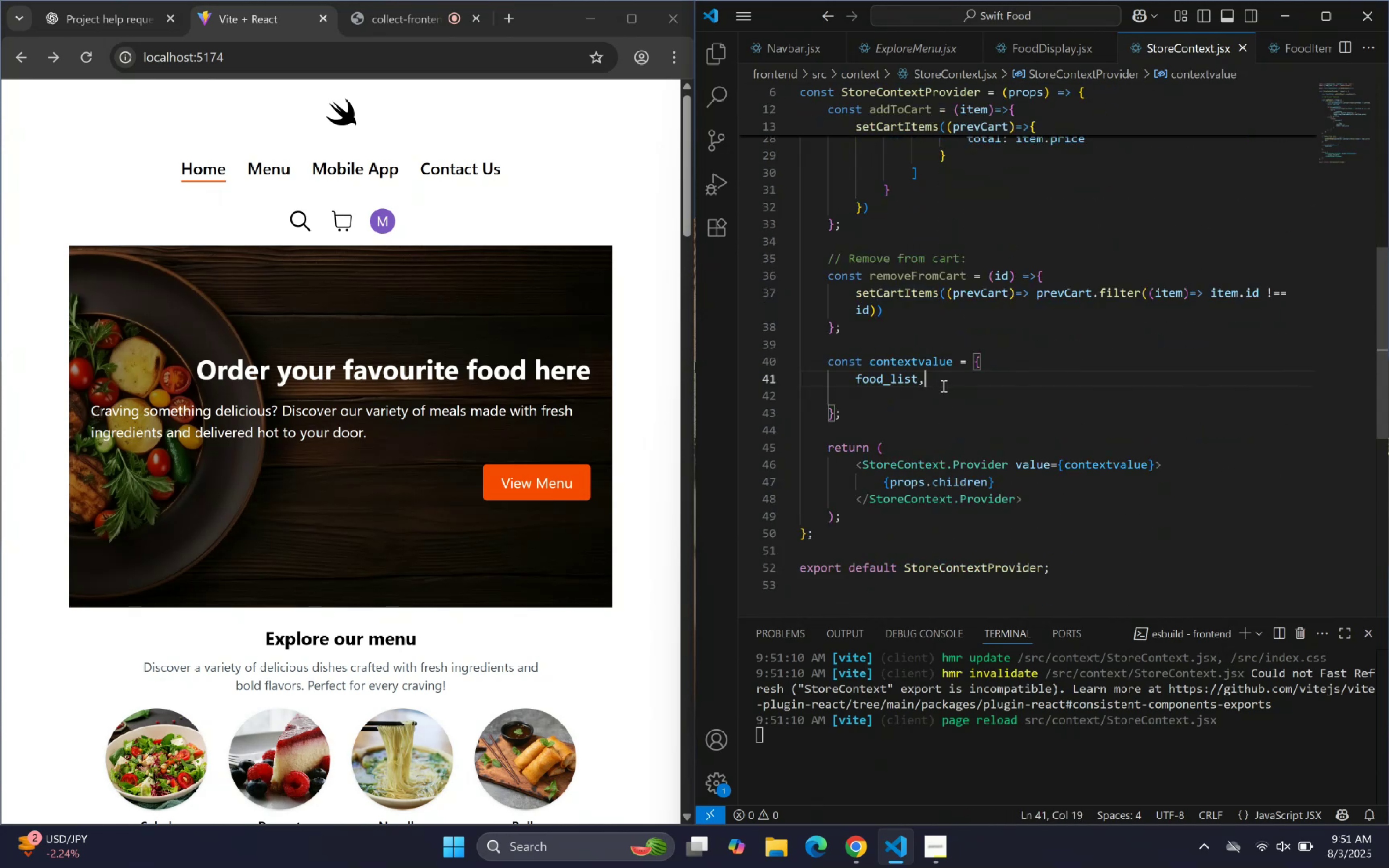 
key(Enter)
 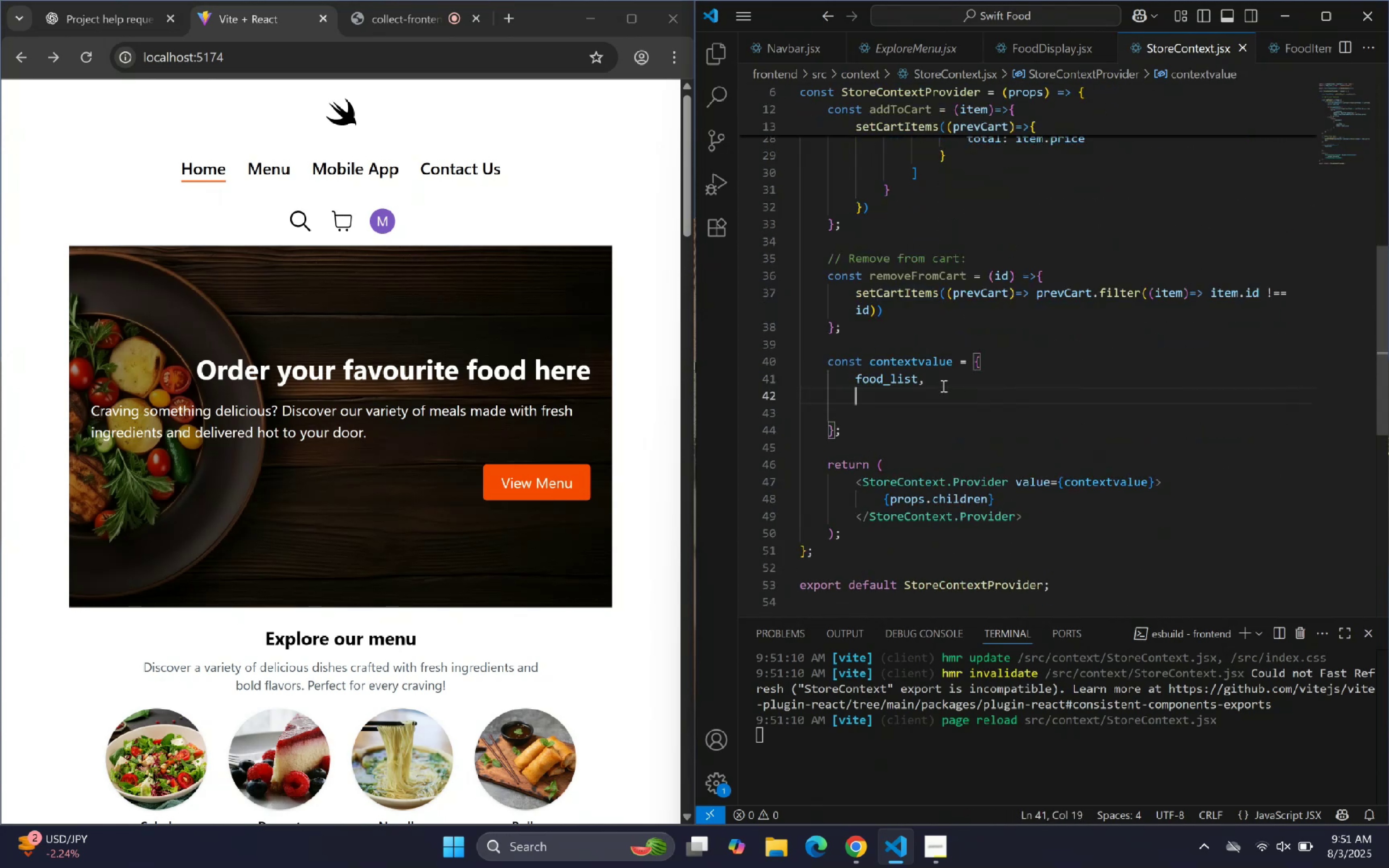 
key(Control+ControlLeft)
 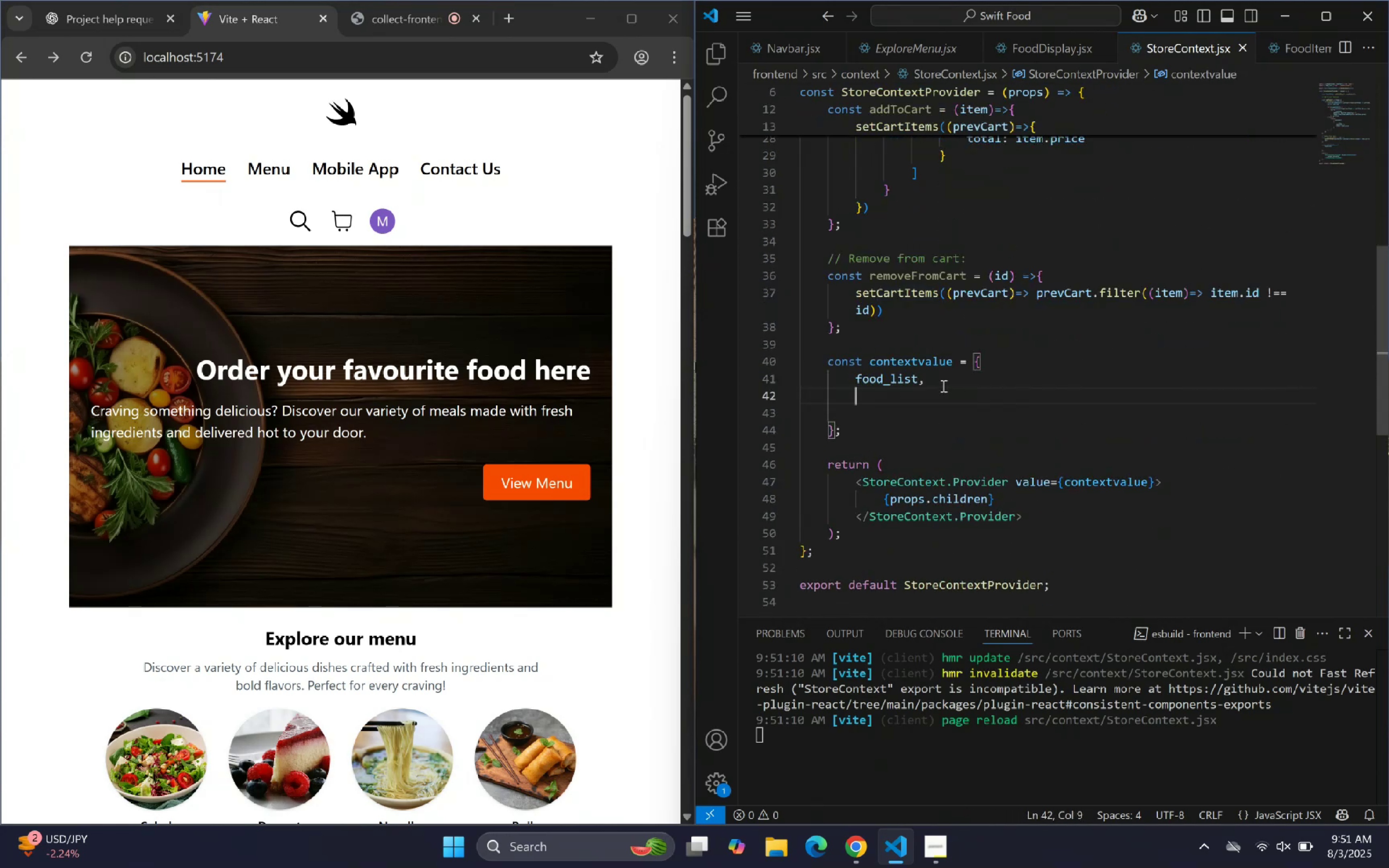 
key(Control+V)
 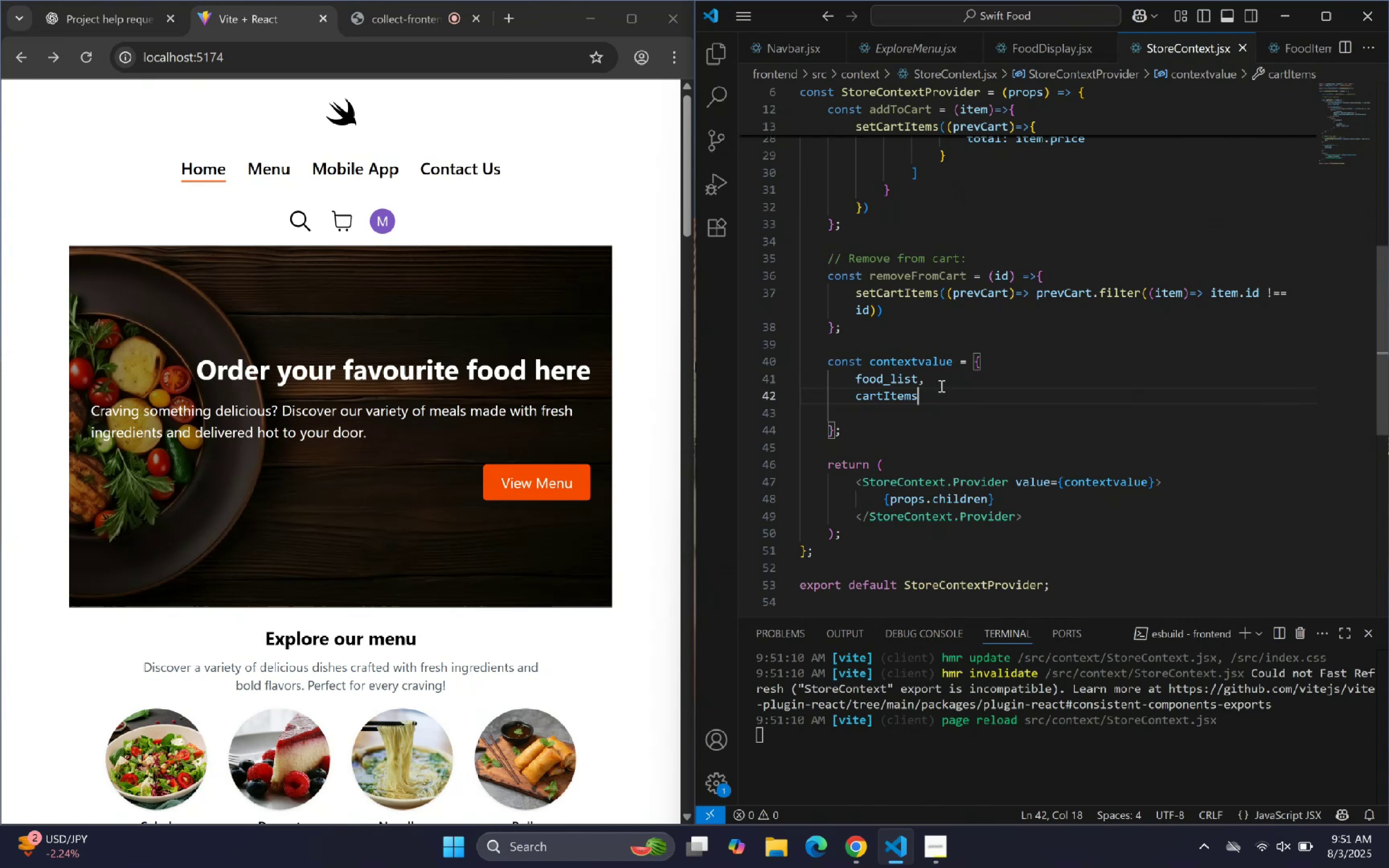 
key(Comma)
 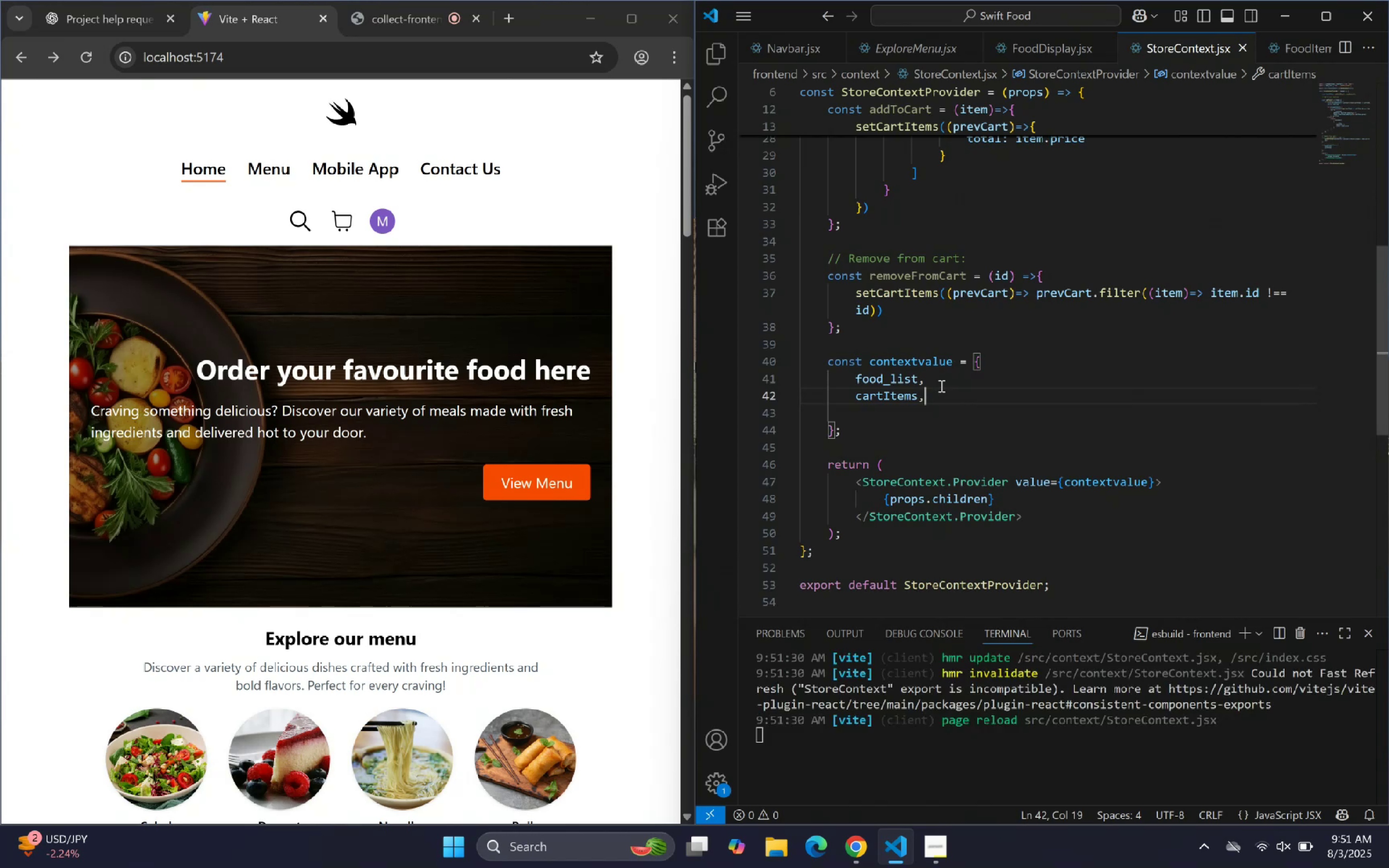 
key(Enter)
 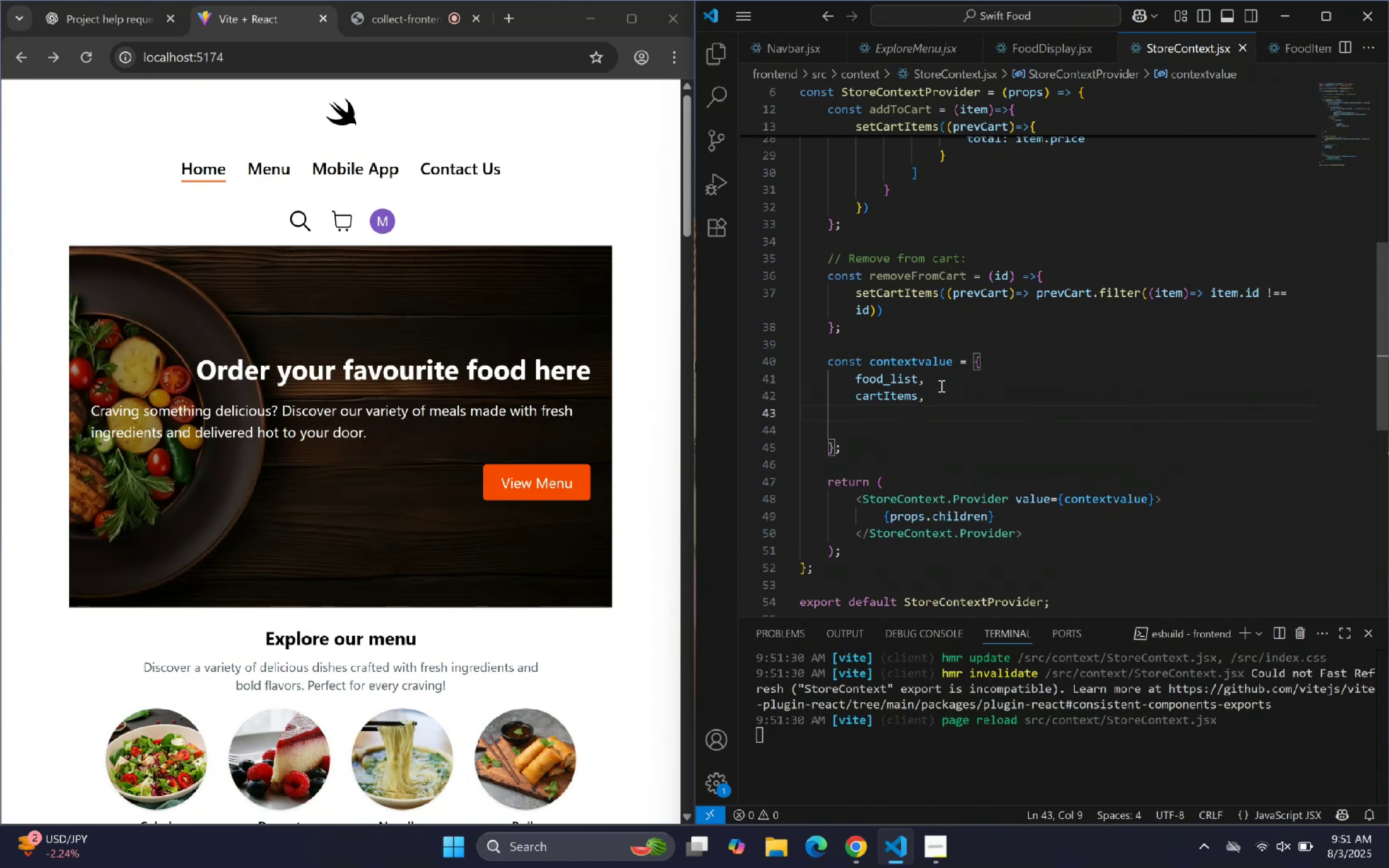 
type(se)
 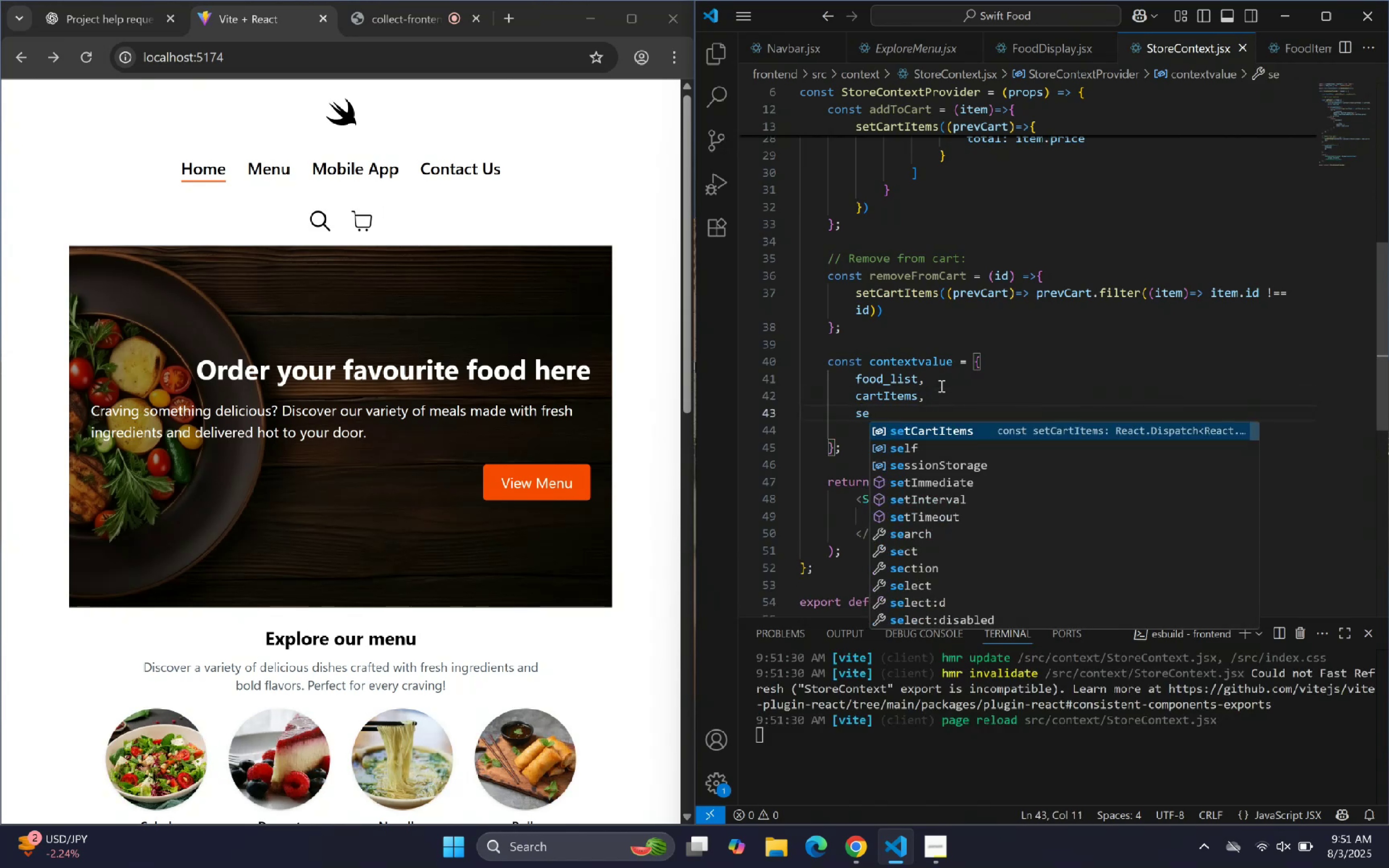 
key(Enter)
 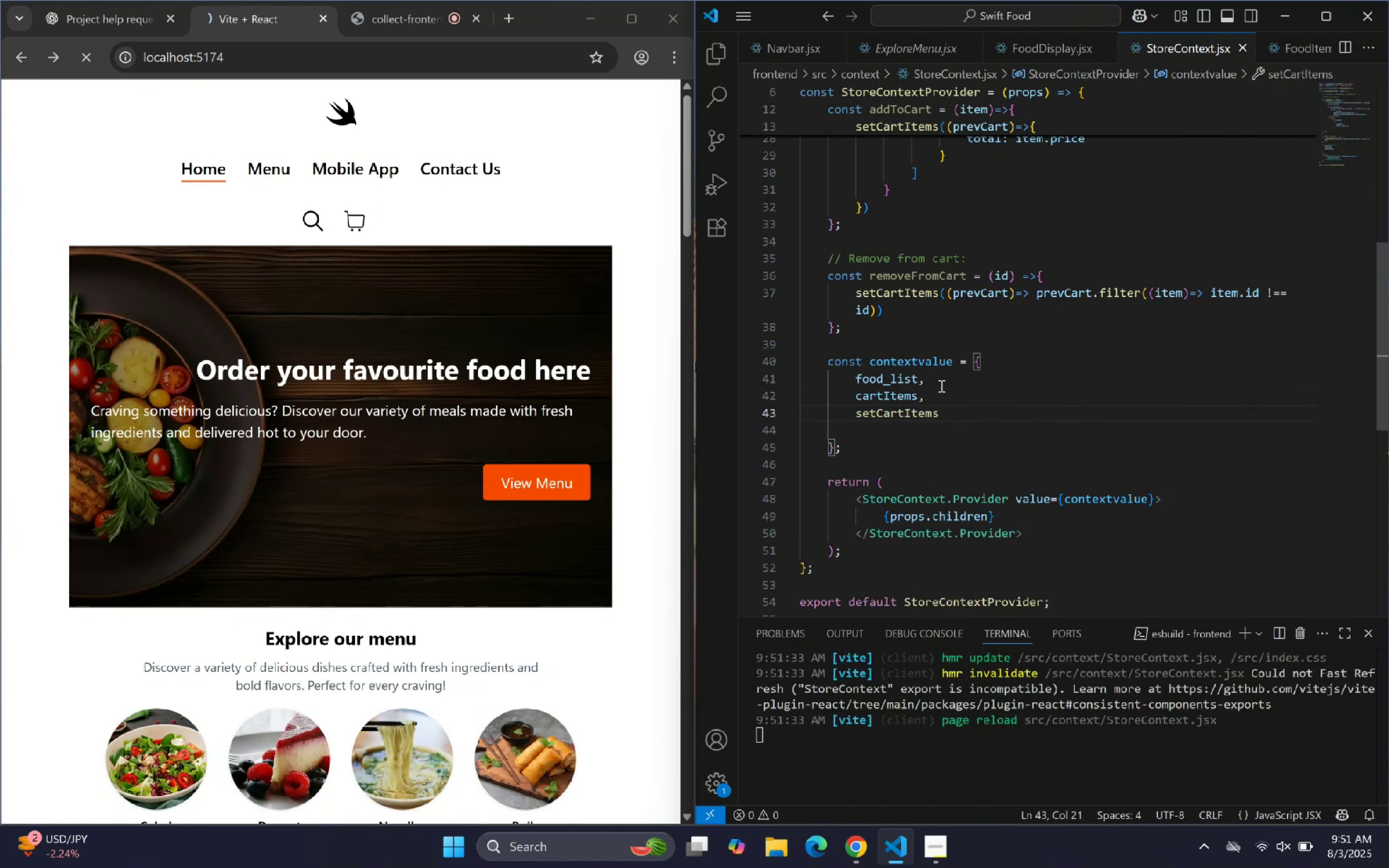 
key(Comma)
 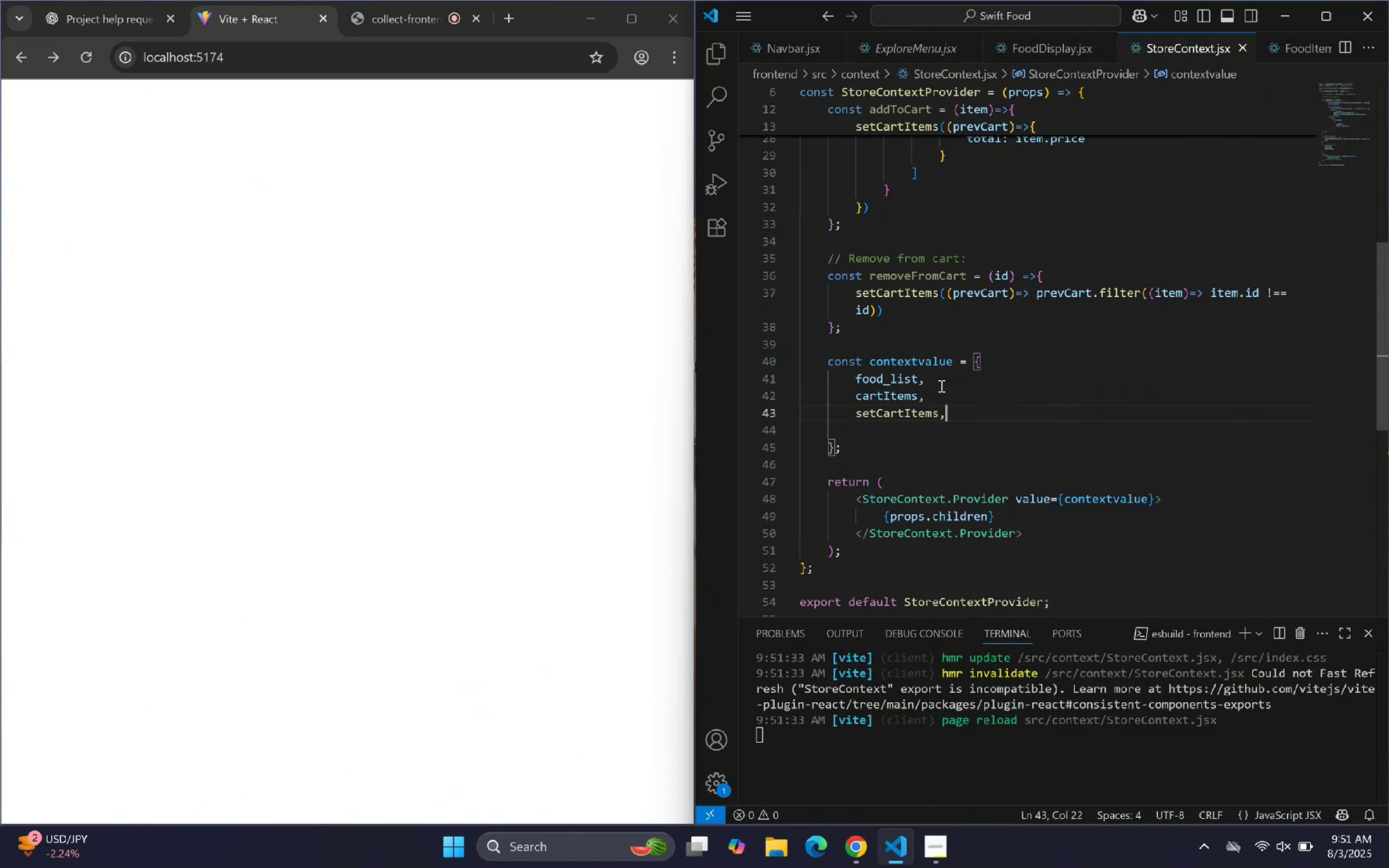 
key(Enter)
 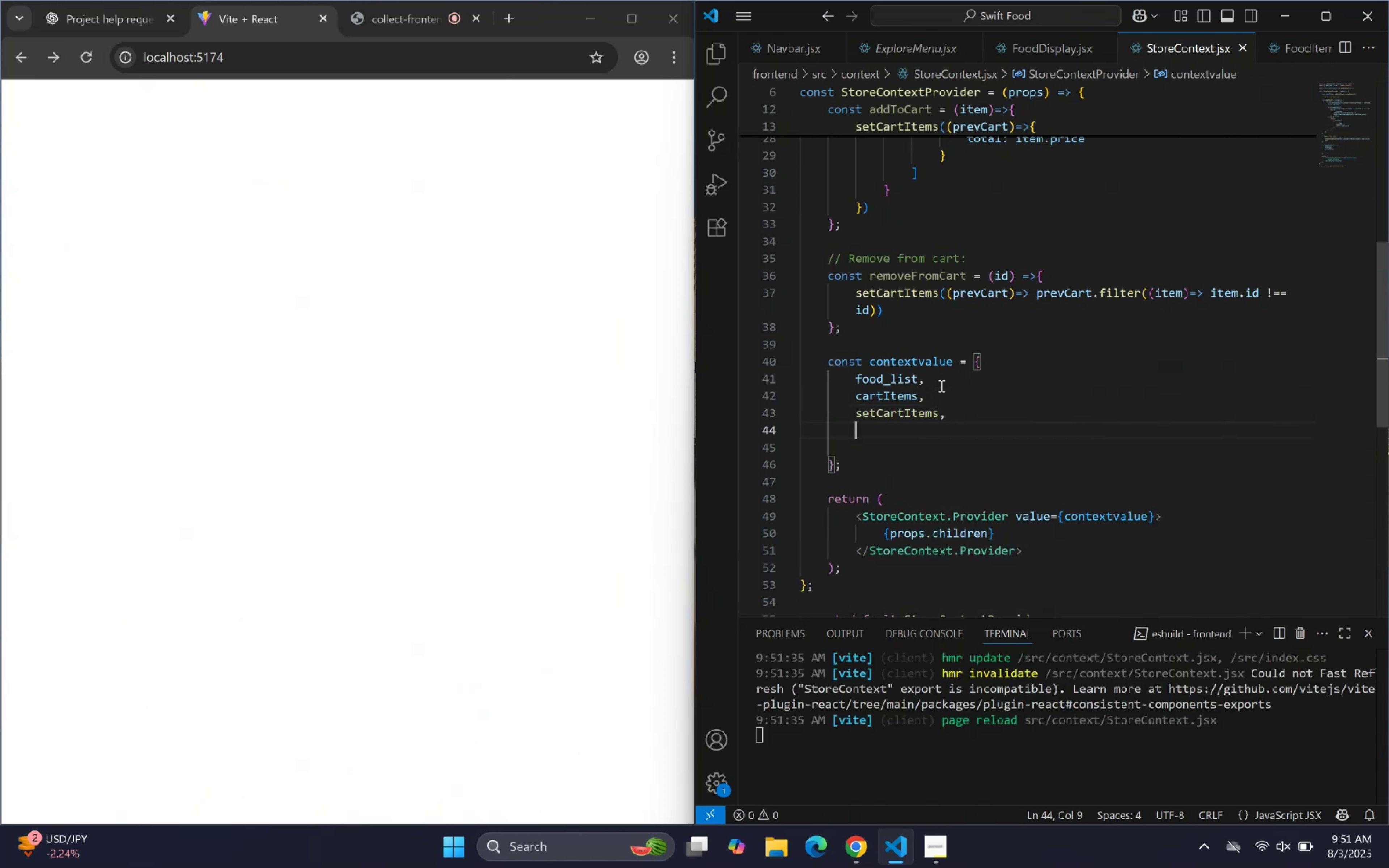 
type(re)
 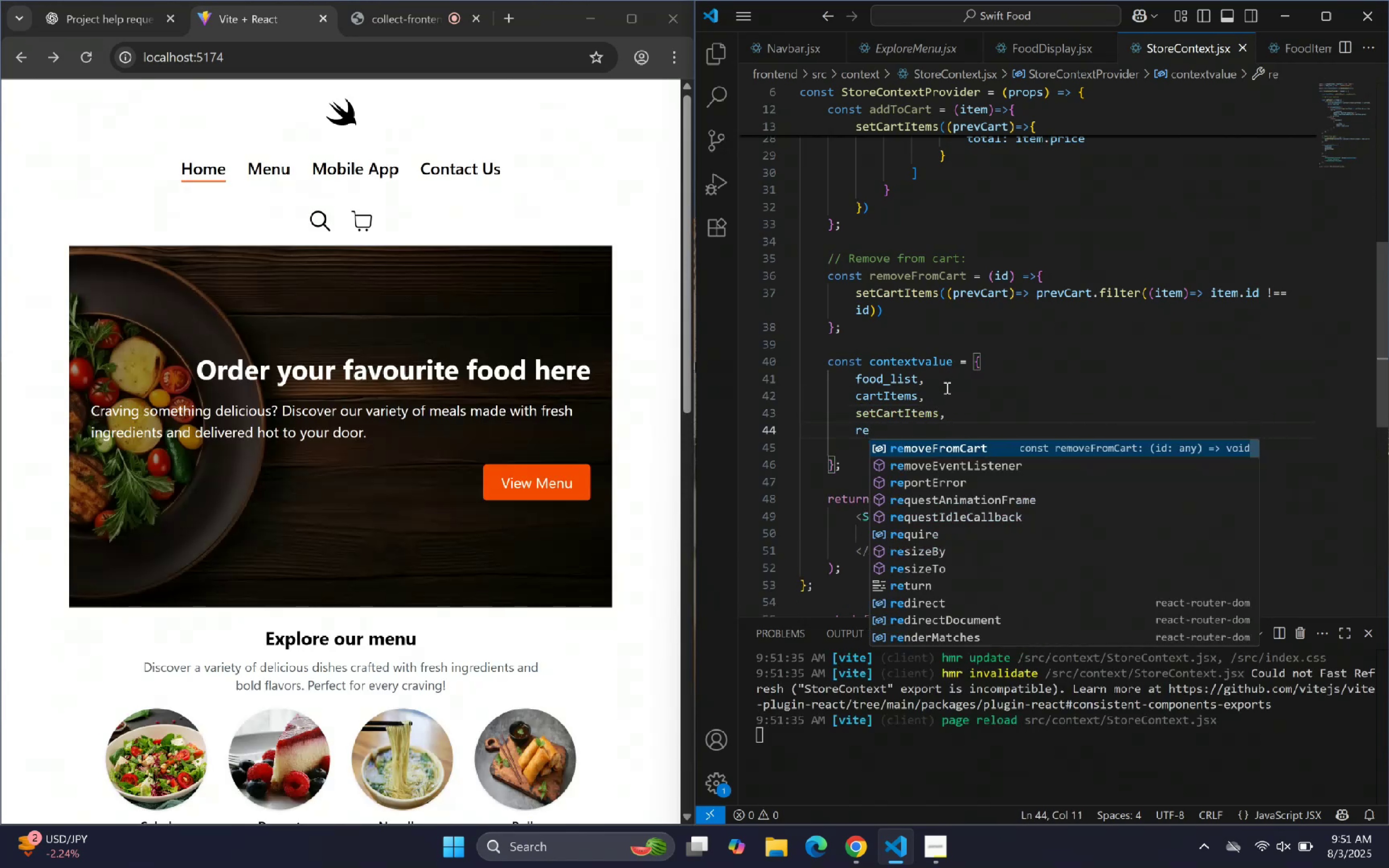 
key(Enter)
 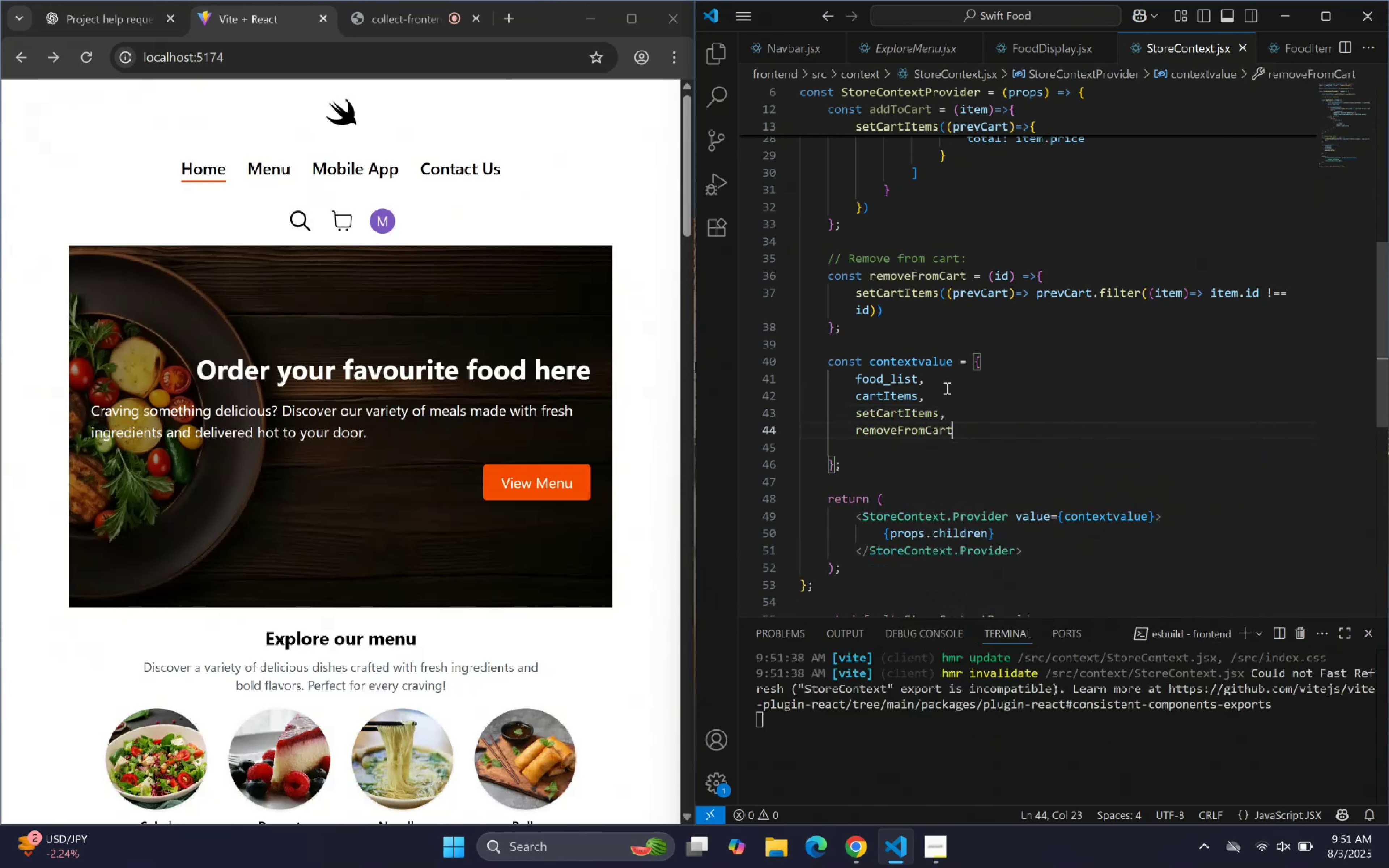 
scroll: coordinate [961, 369], scroll_direction: up, amount: 16.0
 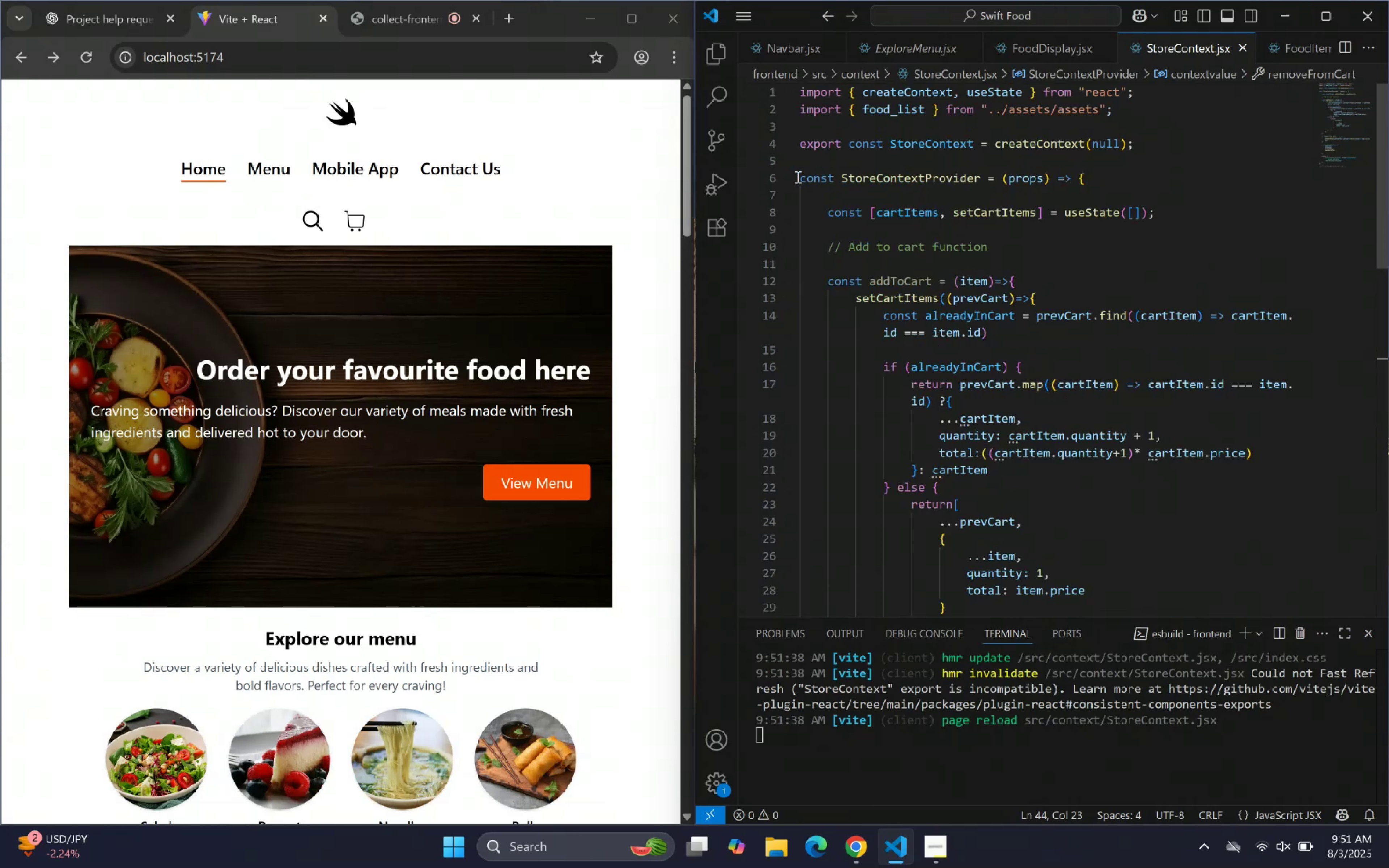 
left_click([791, 181])
 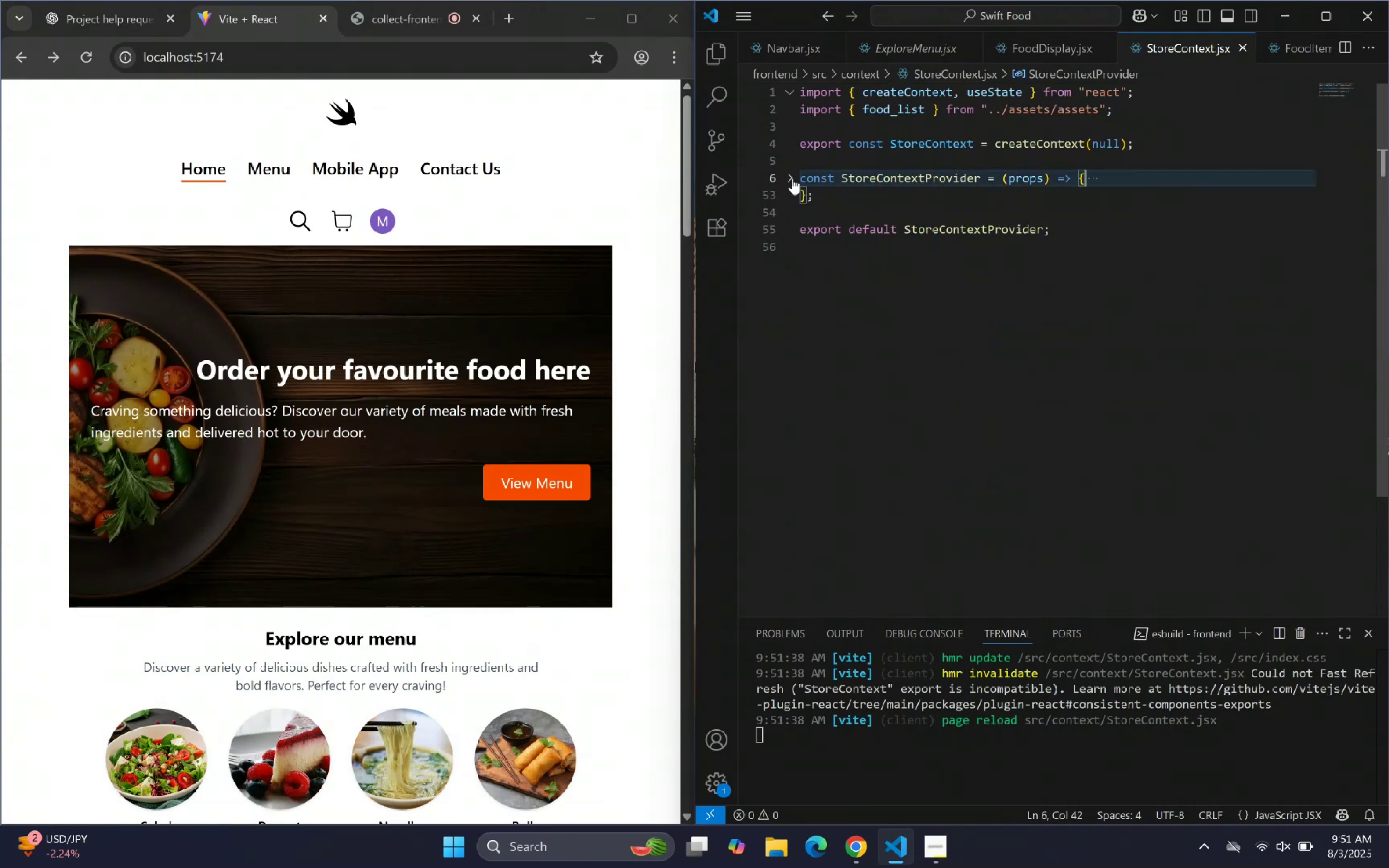 
scroll: coordinate [836, 204], scroll_direction: down, amount: 12.0
 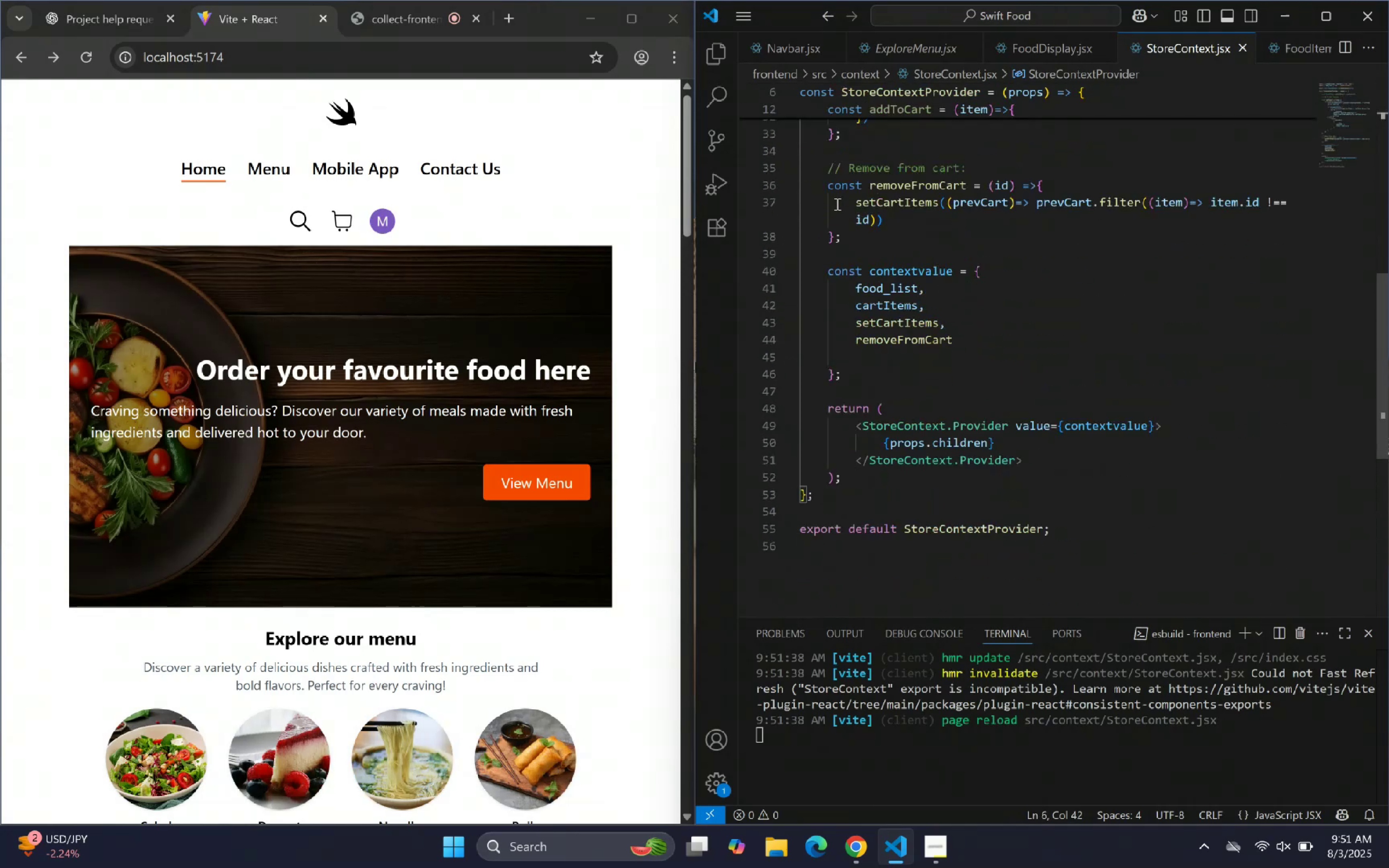 
scroll: coordinate [837, 204], scroll_direction: up, amount: 14.0
 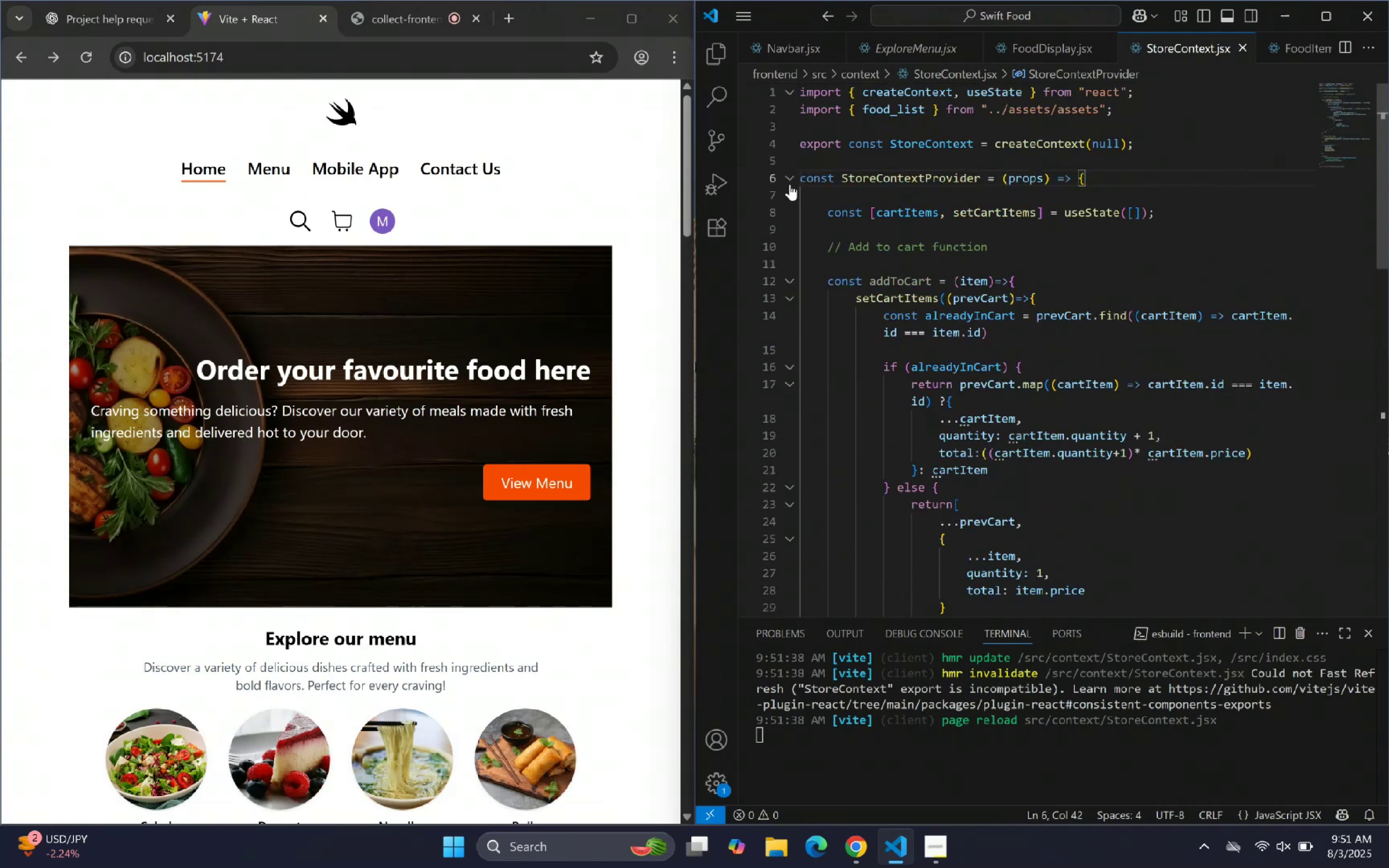 
left_click([790, 182])
 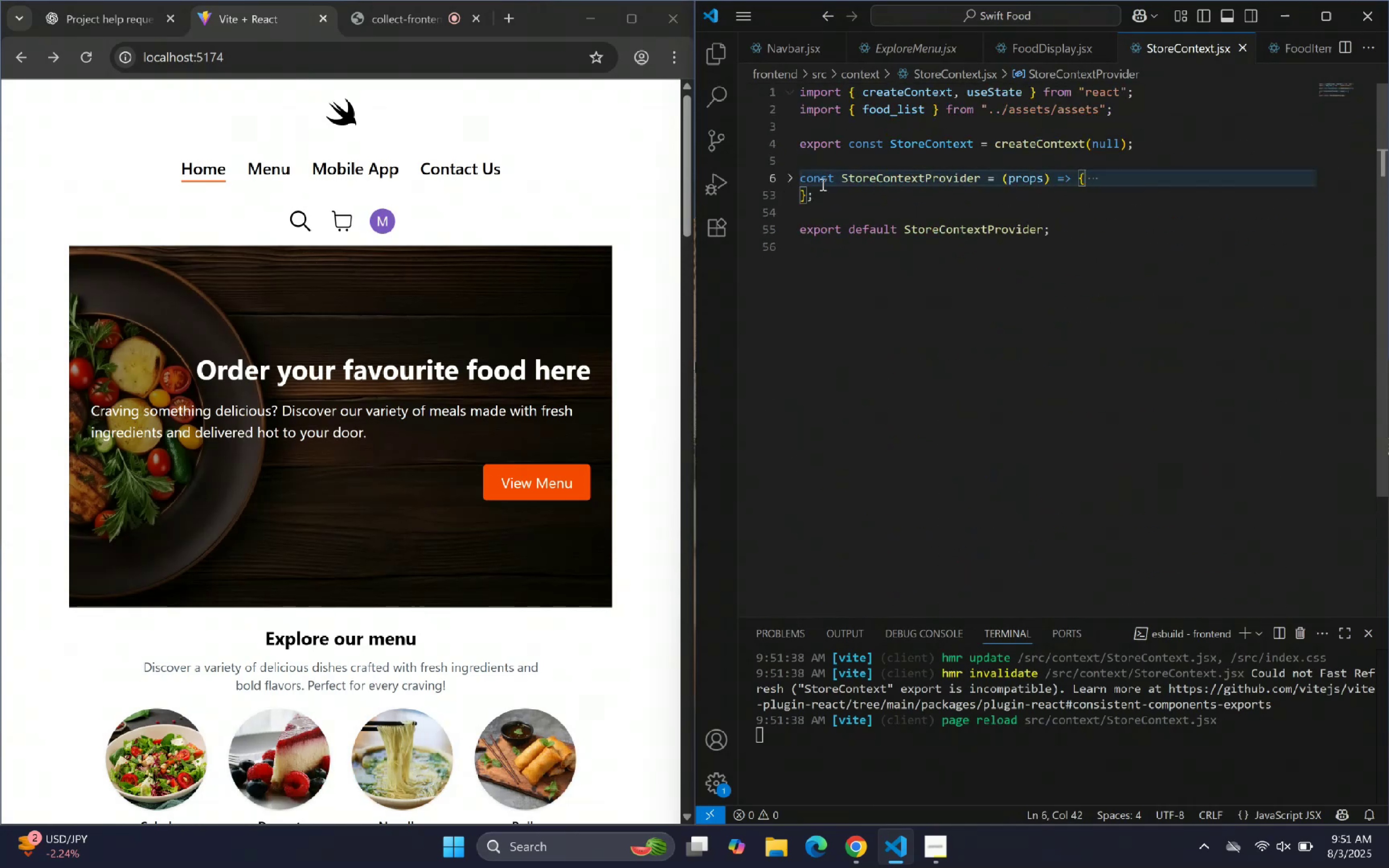 
left_click_drag(start_coordinate=[818, 196], to_coordinate=[800, 183])
 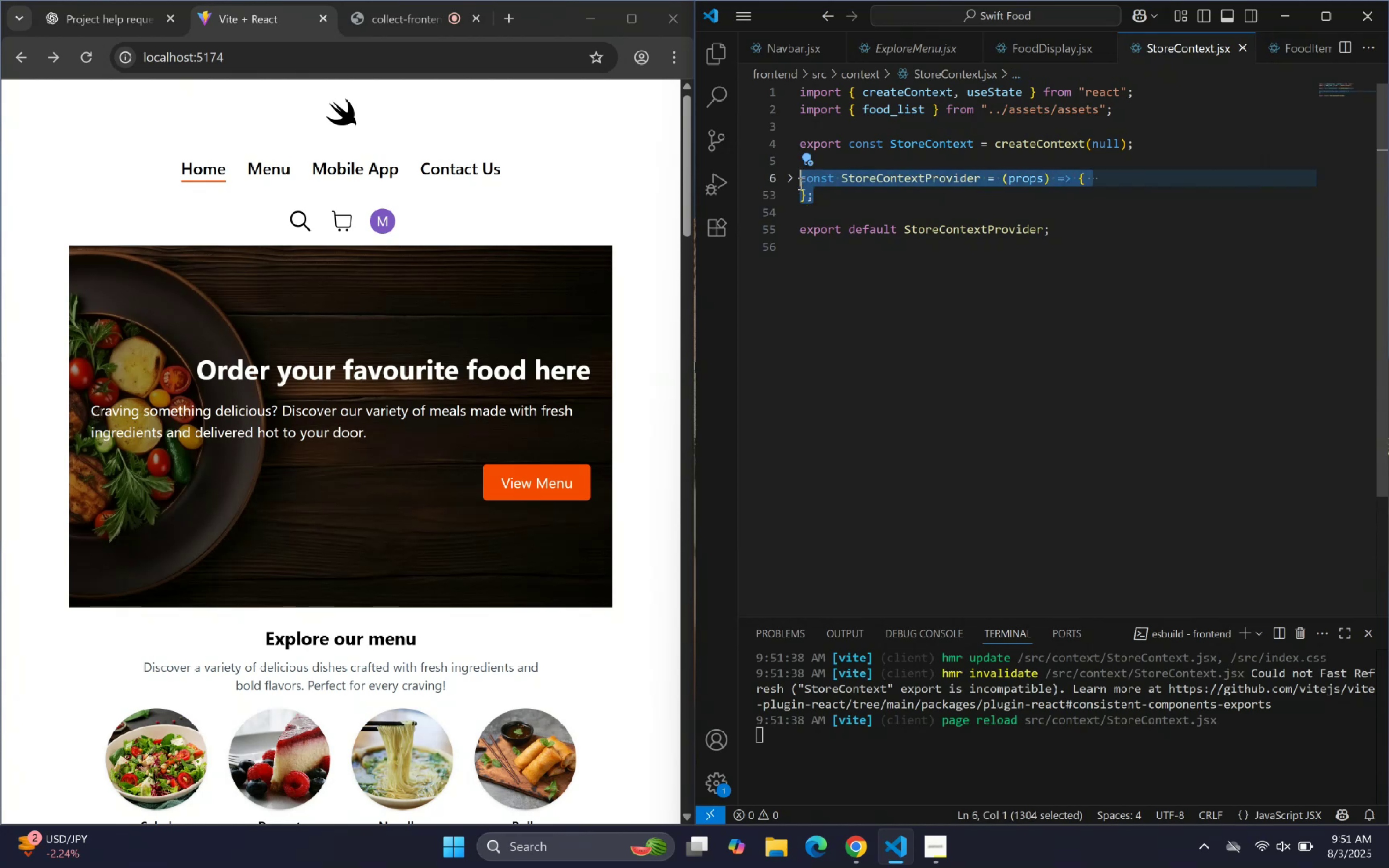 
key(Control+C)
 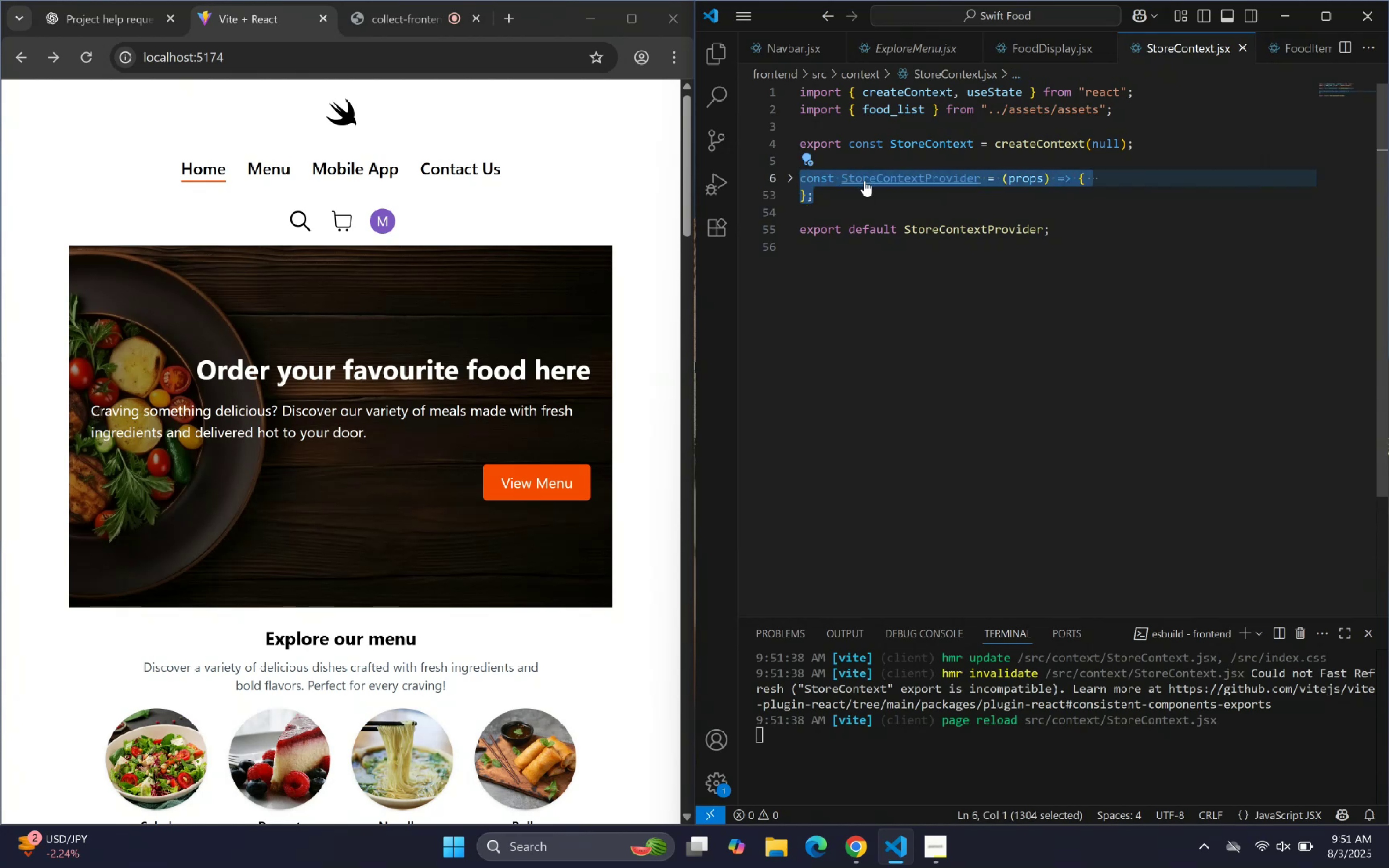 
key(Control+C)
 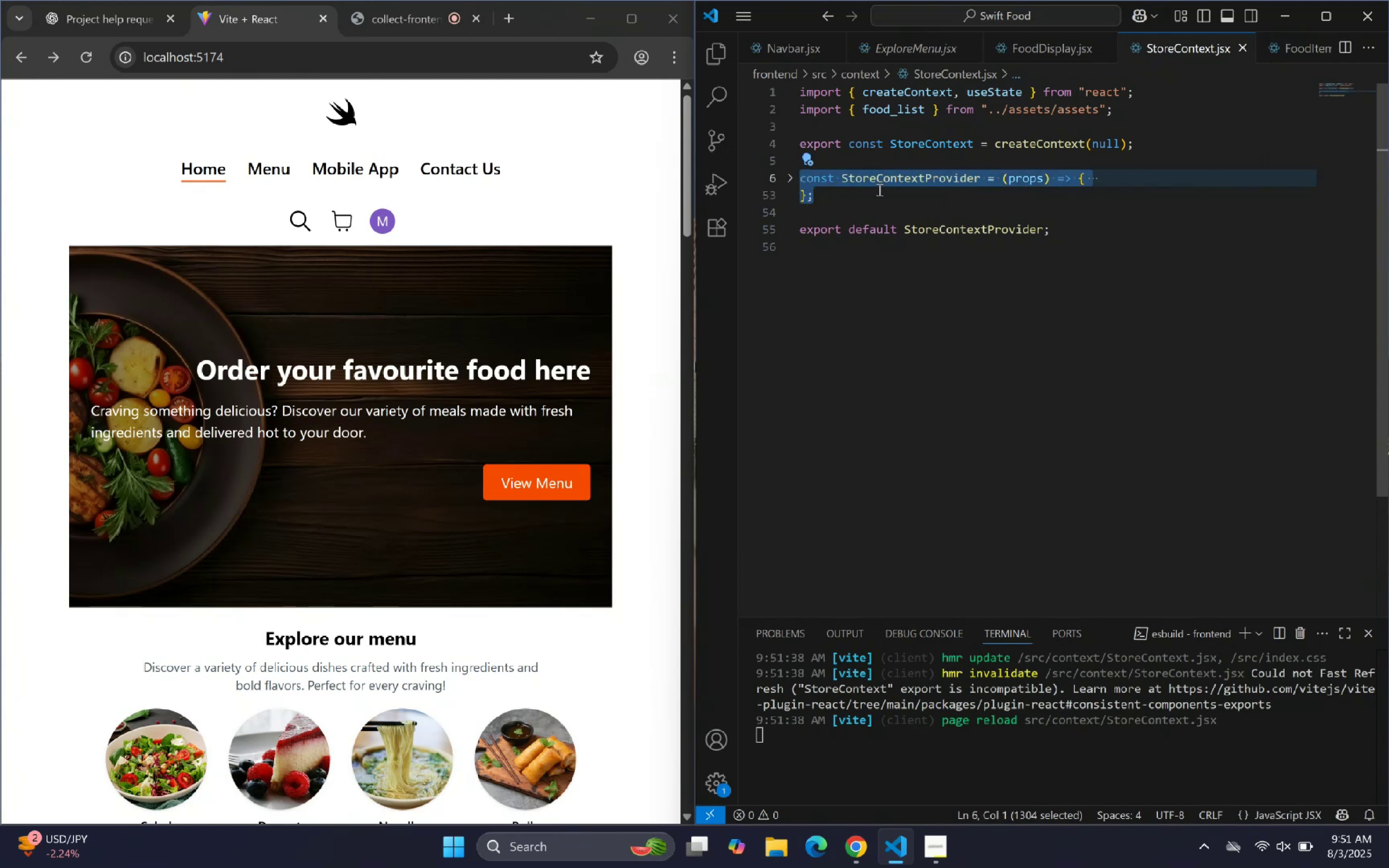 
key(Control+C)
 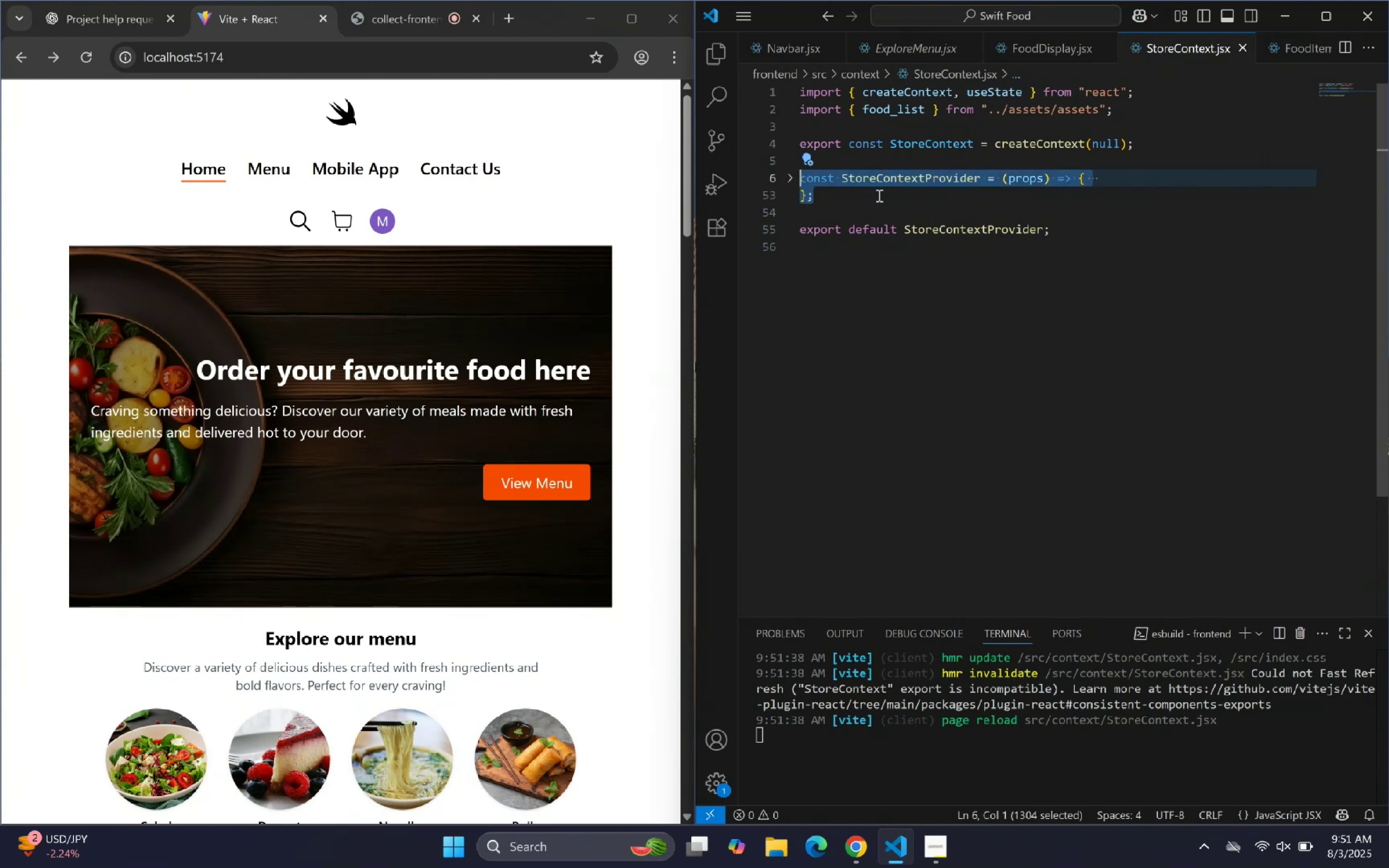 
left_click([878, 195])
 